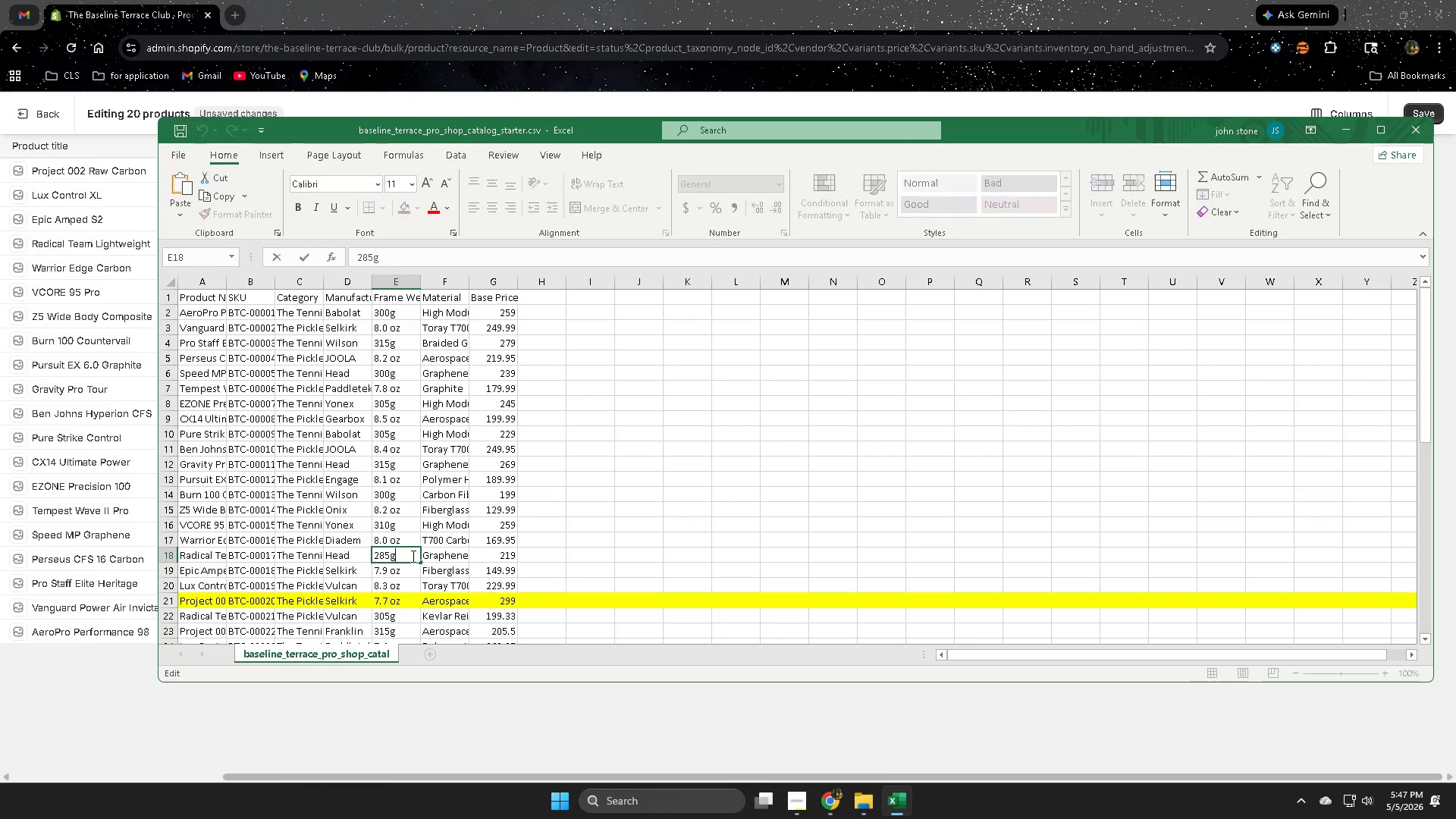 
triple_click([412, 556])
 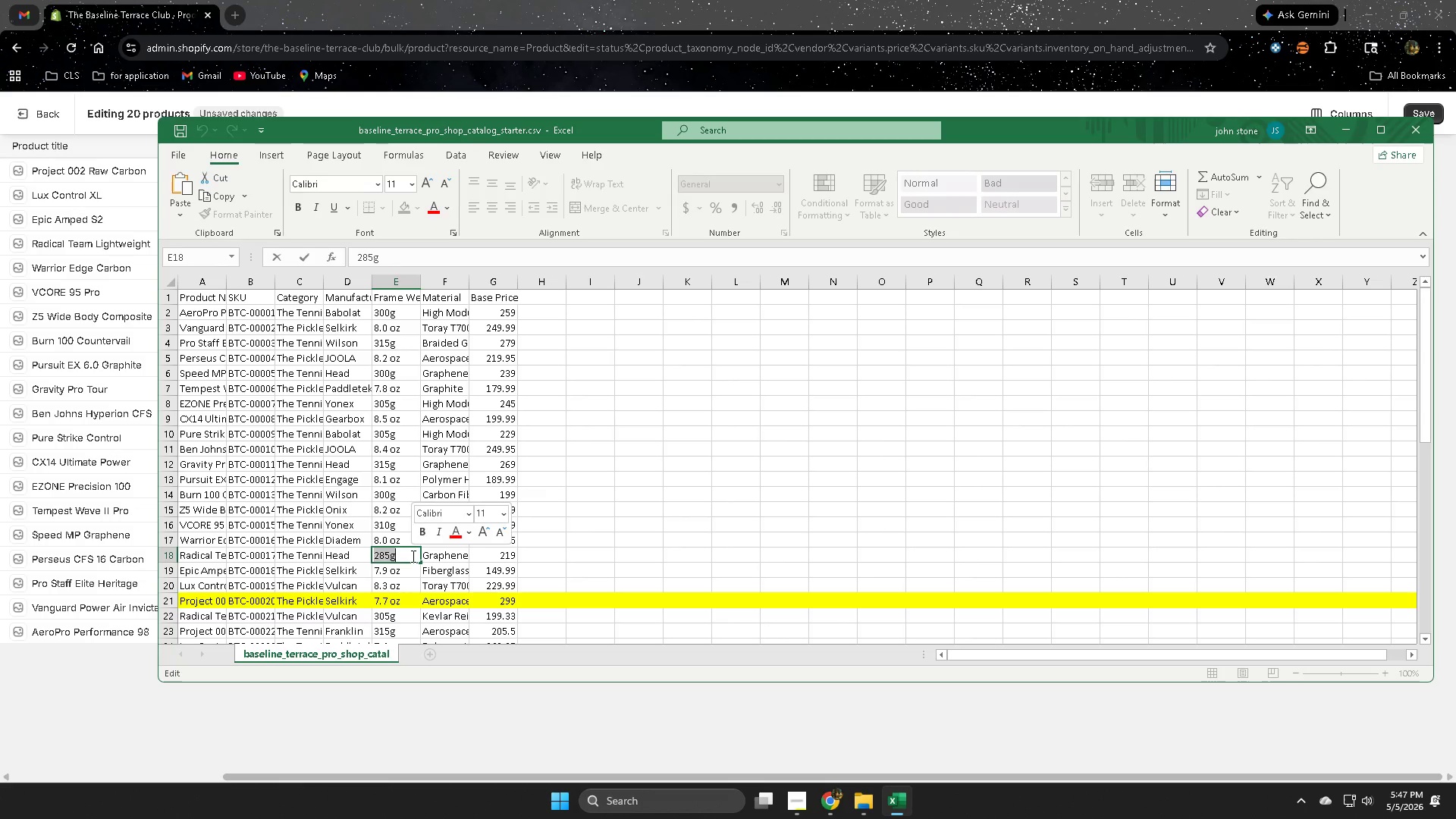 
key(Control+C)
 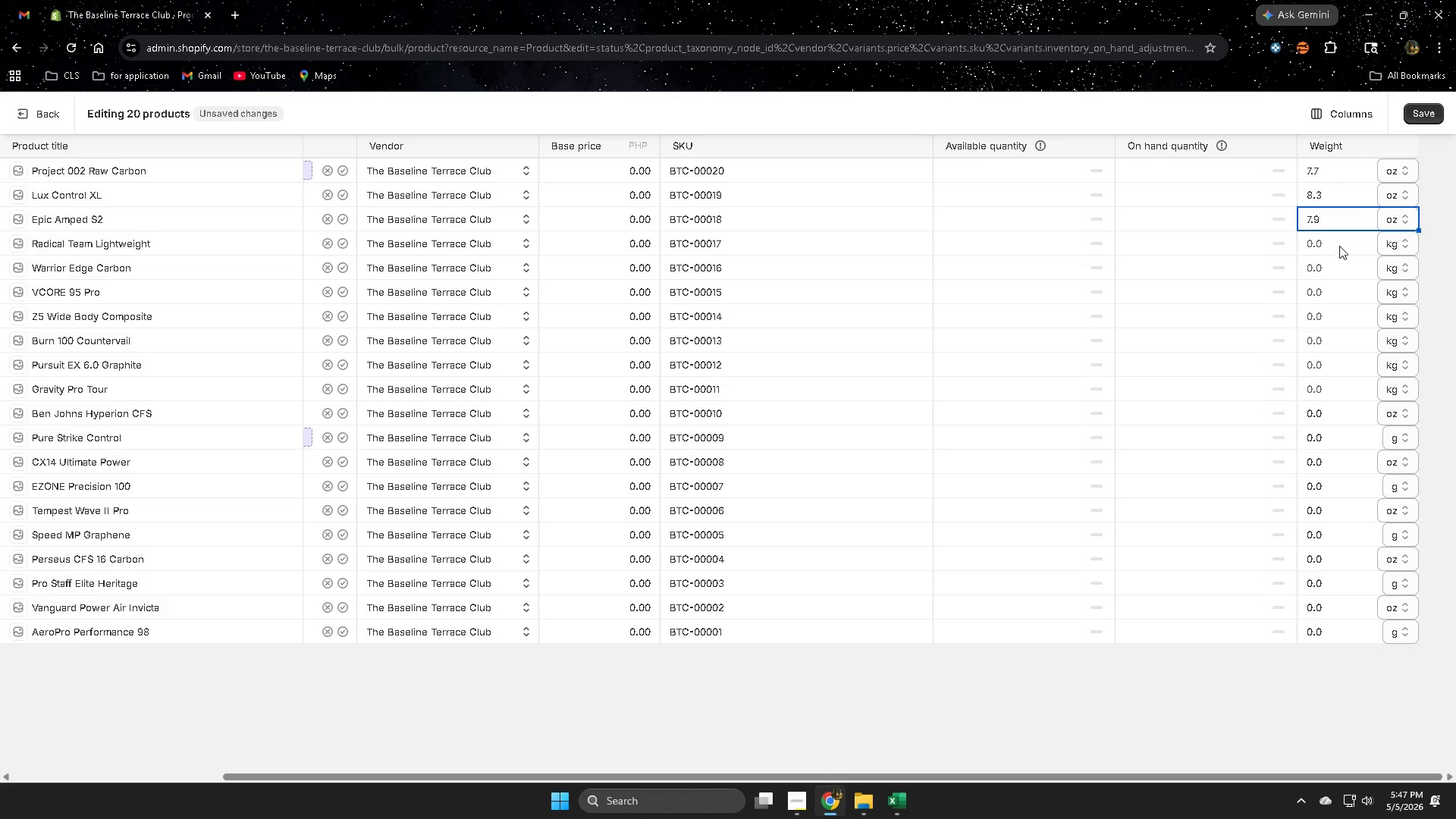 
left_click([899, 808])
 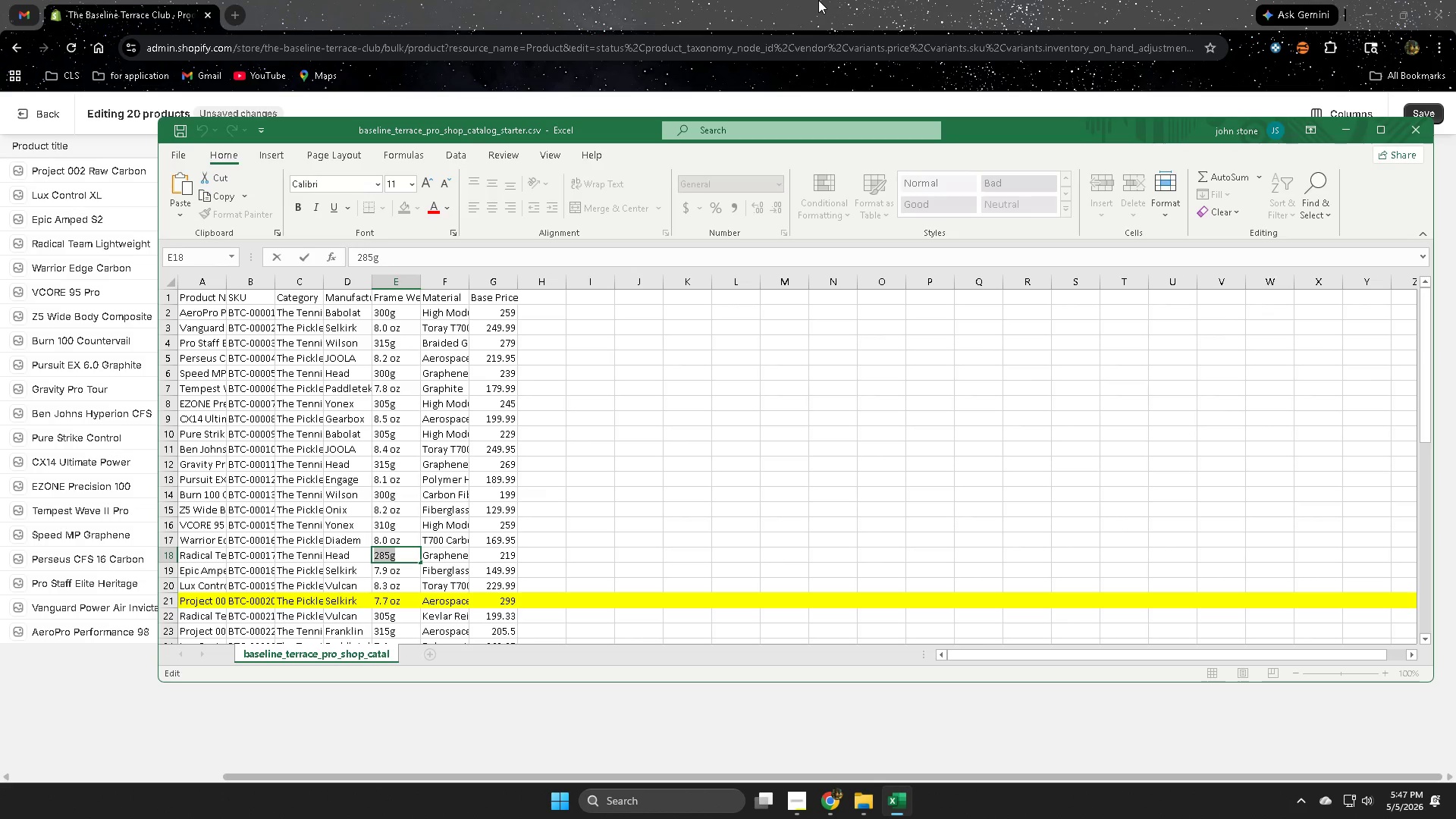 
left_click([818, 0])
 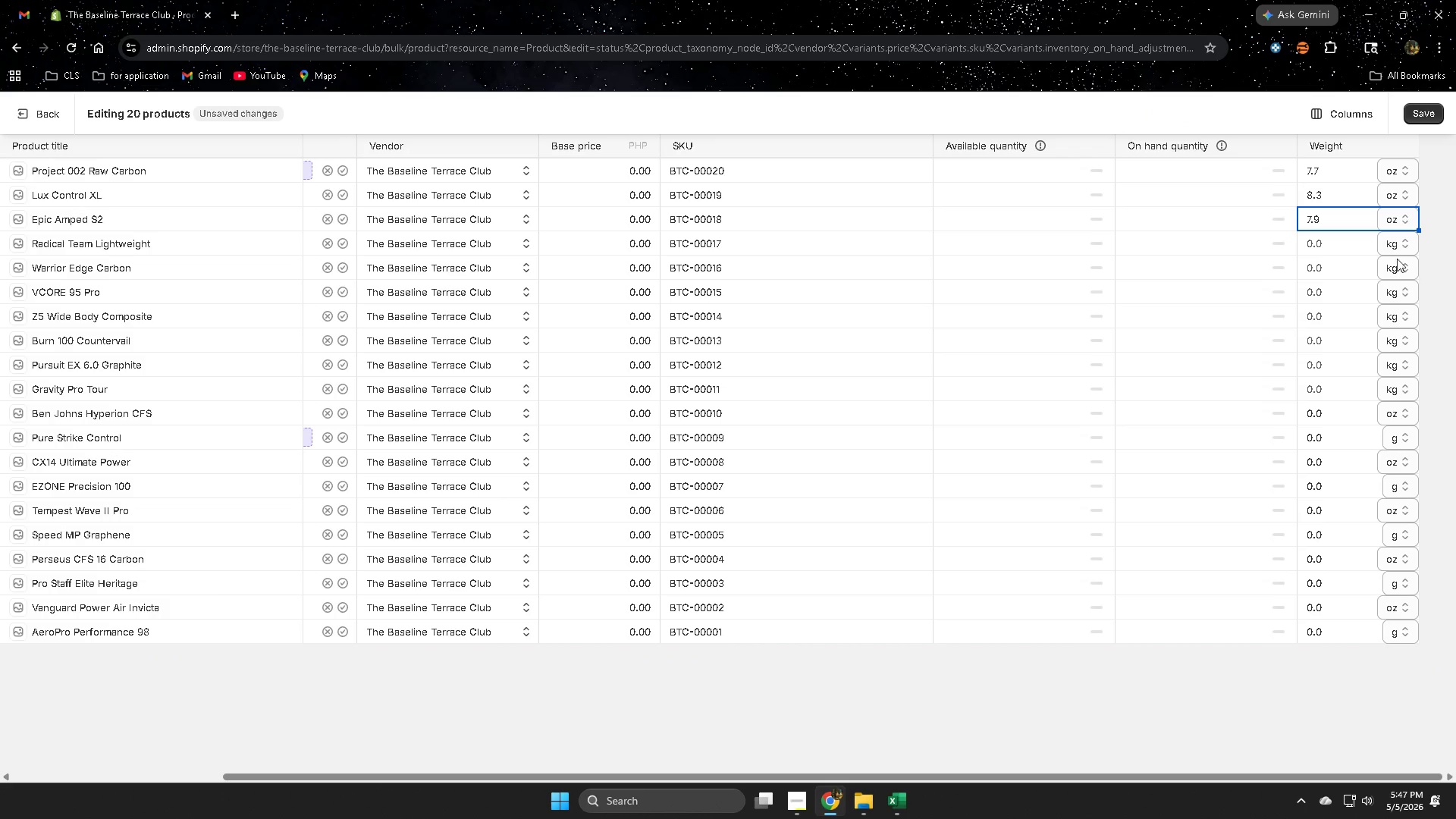 
left_click([1392, 242])
 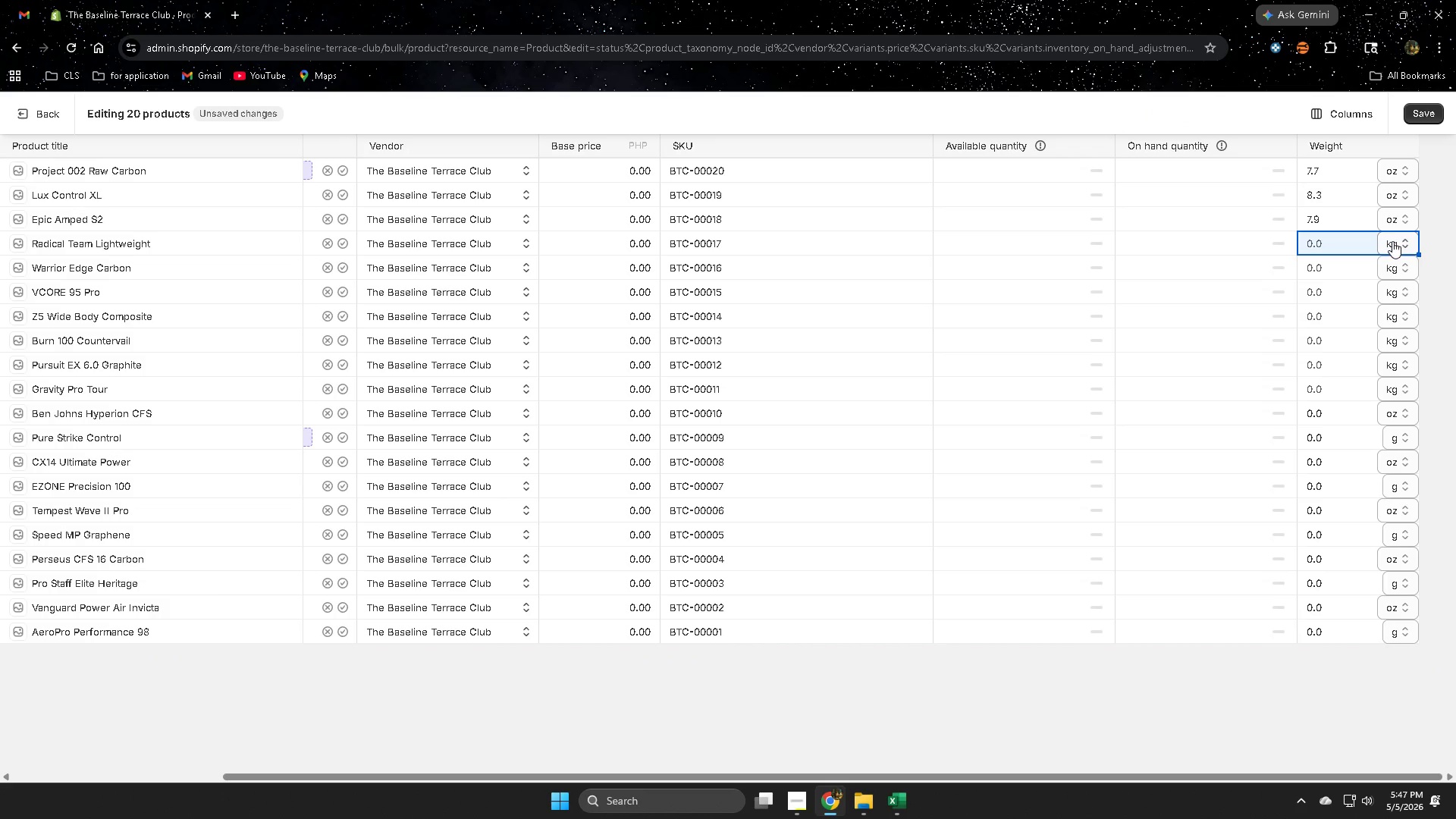 
left_click([1392, 241])
 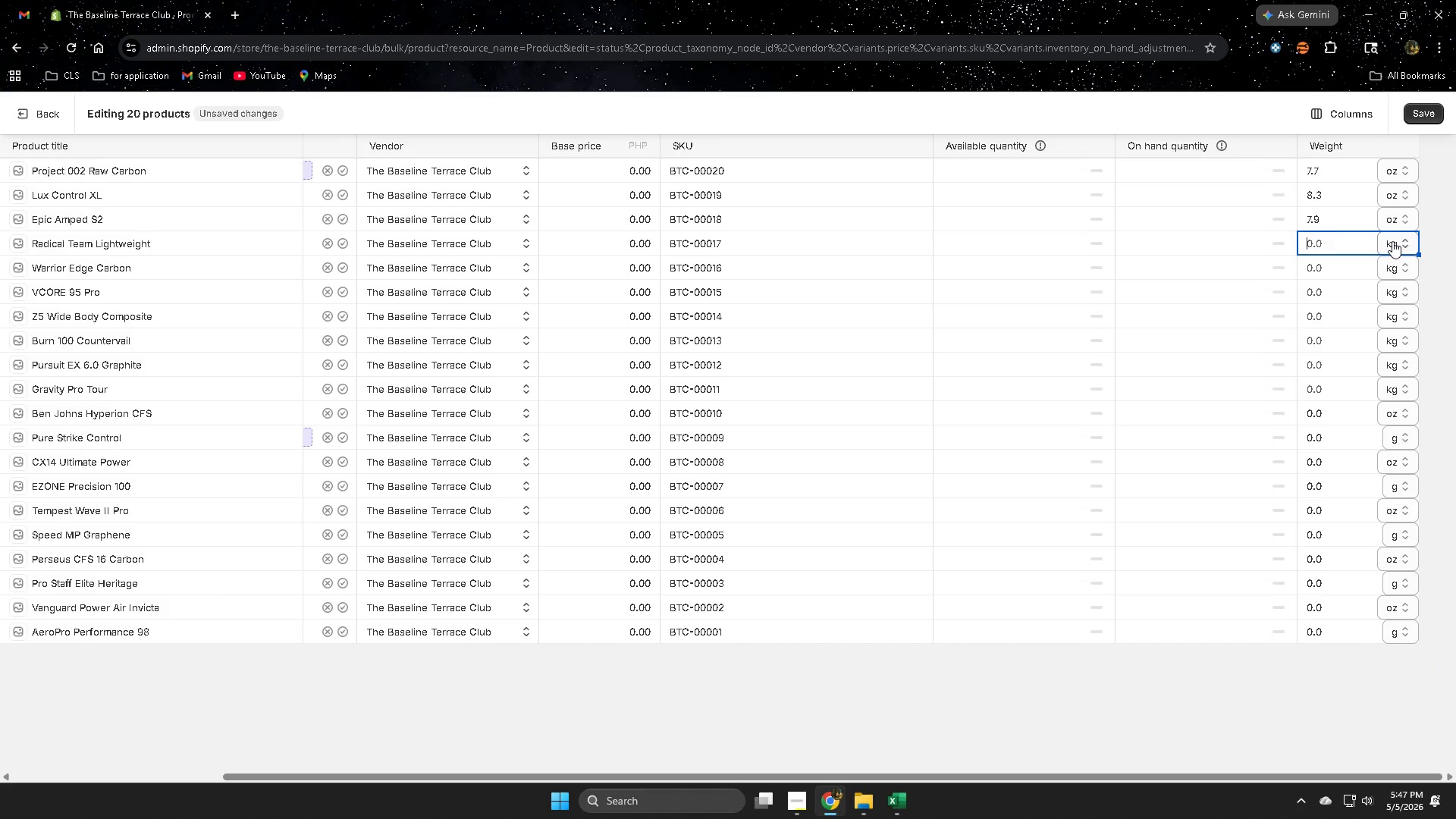 
left_click([1392, 241])
 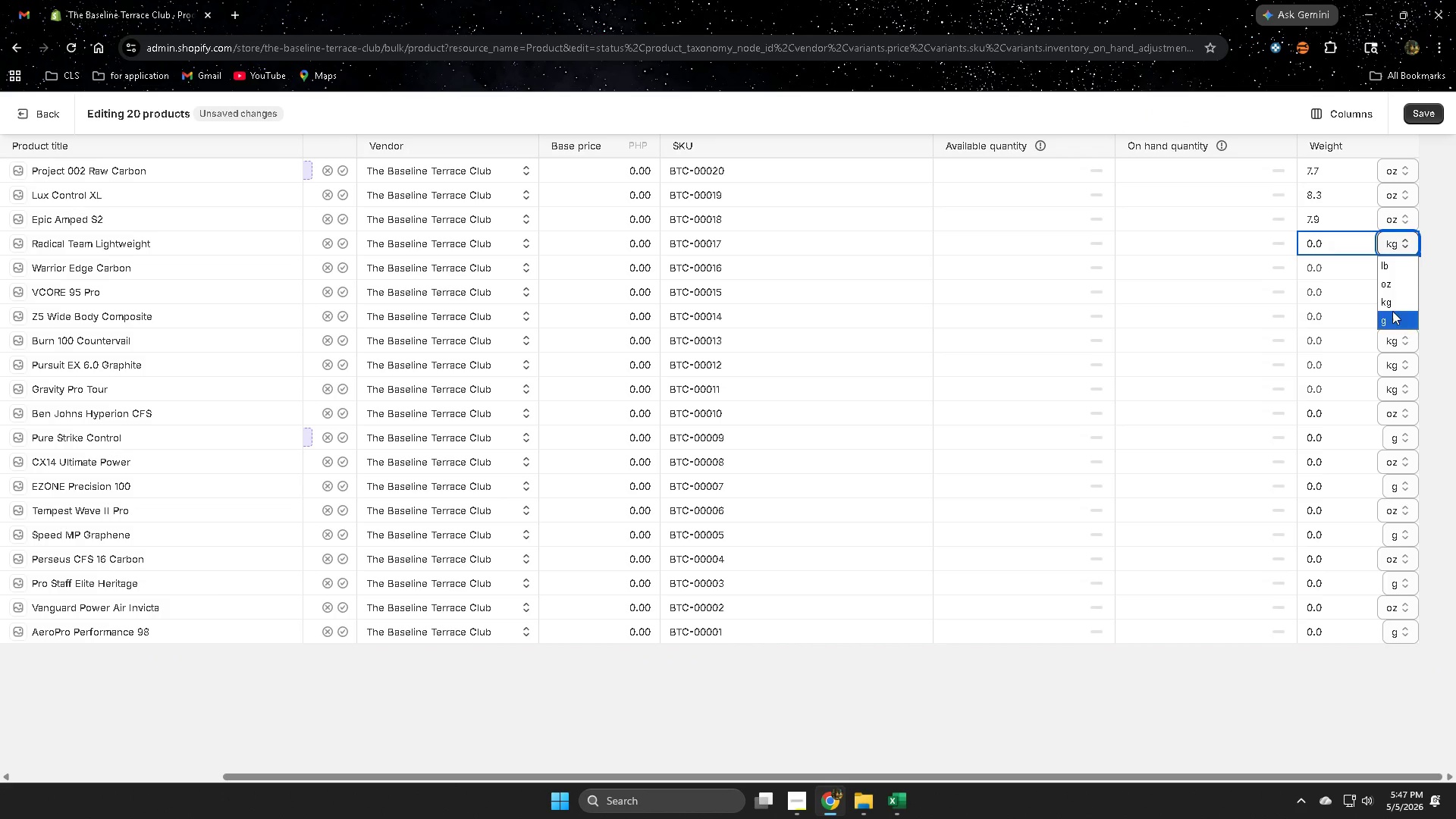 
left_click([1392, 318])
 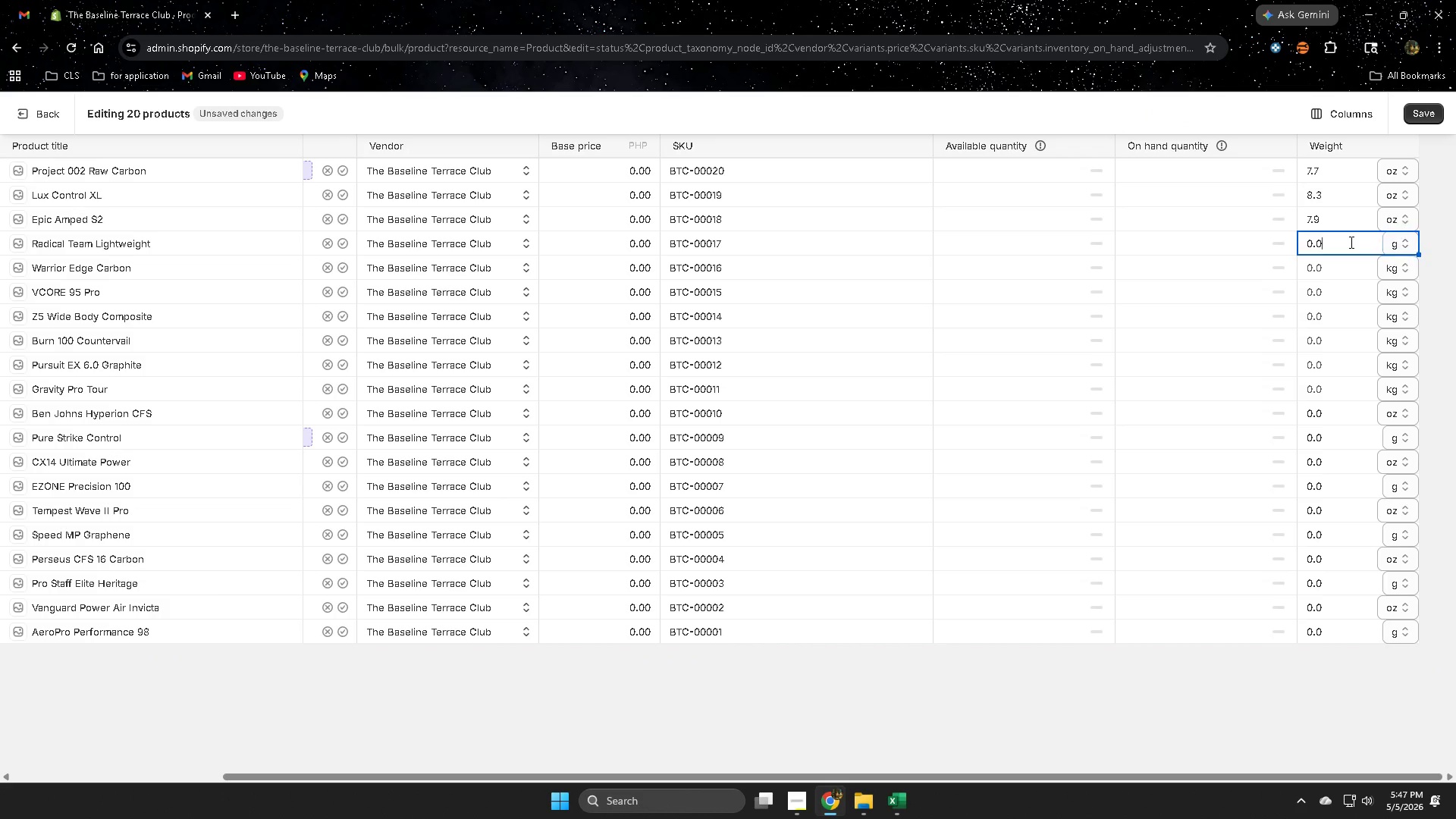 
double_click([1350, 242])
 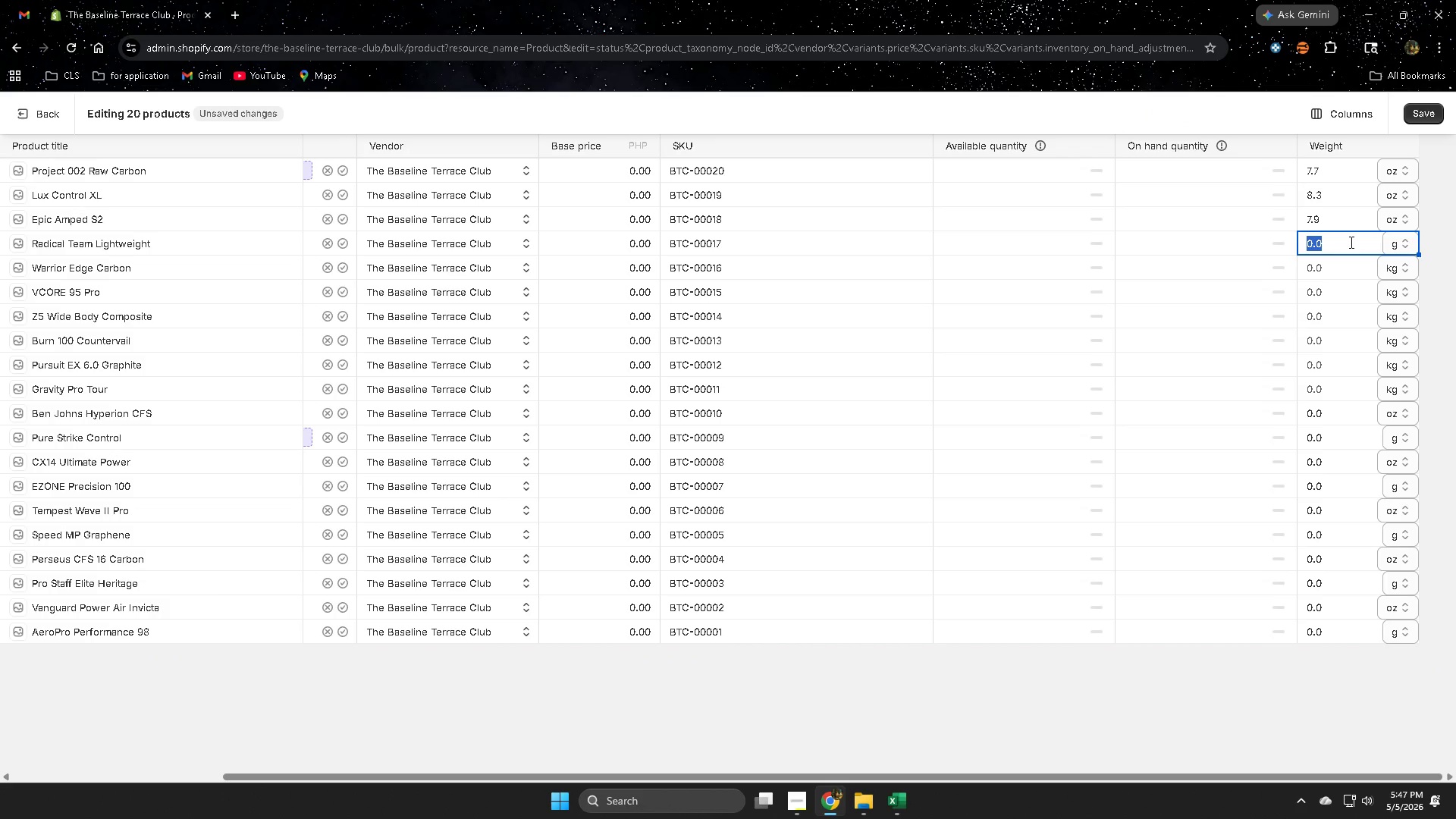 
key(Control+ControlLeft)
 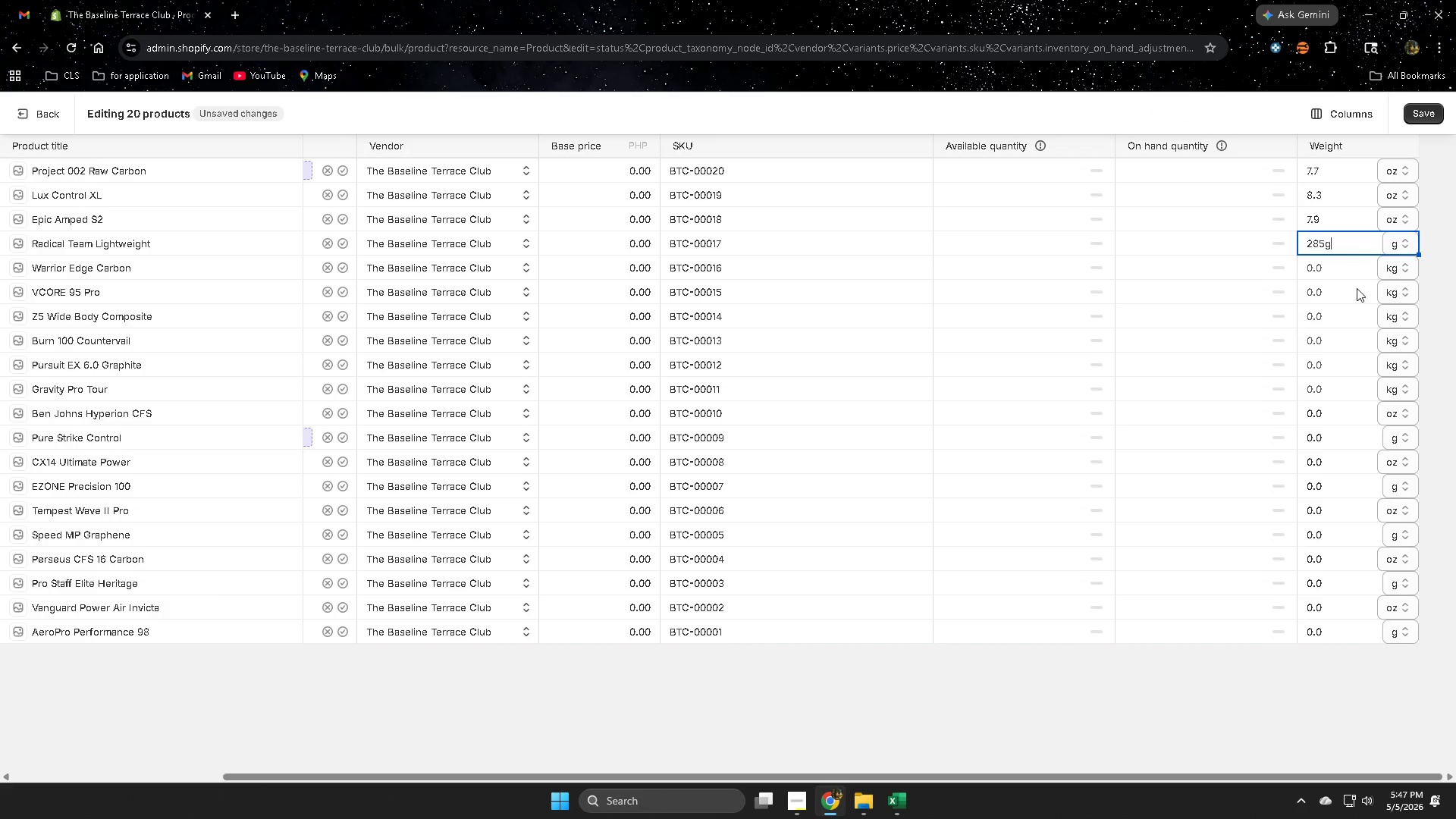 
key(Control+V)
 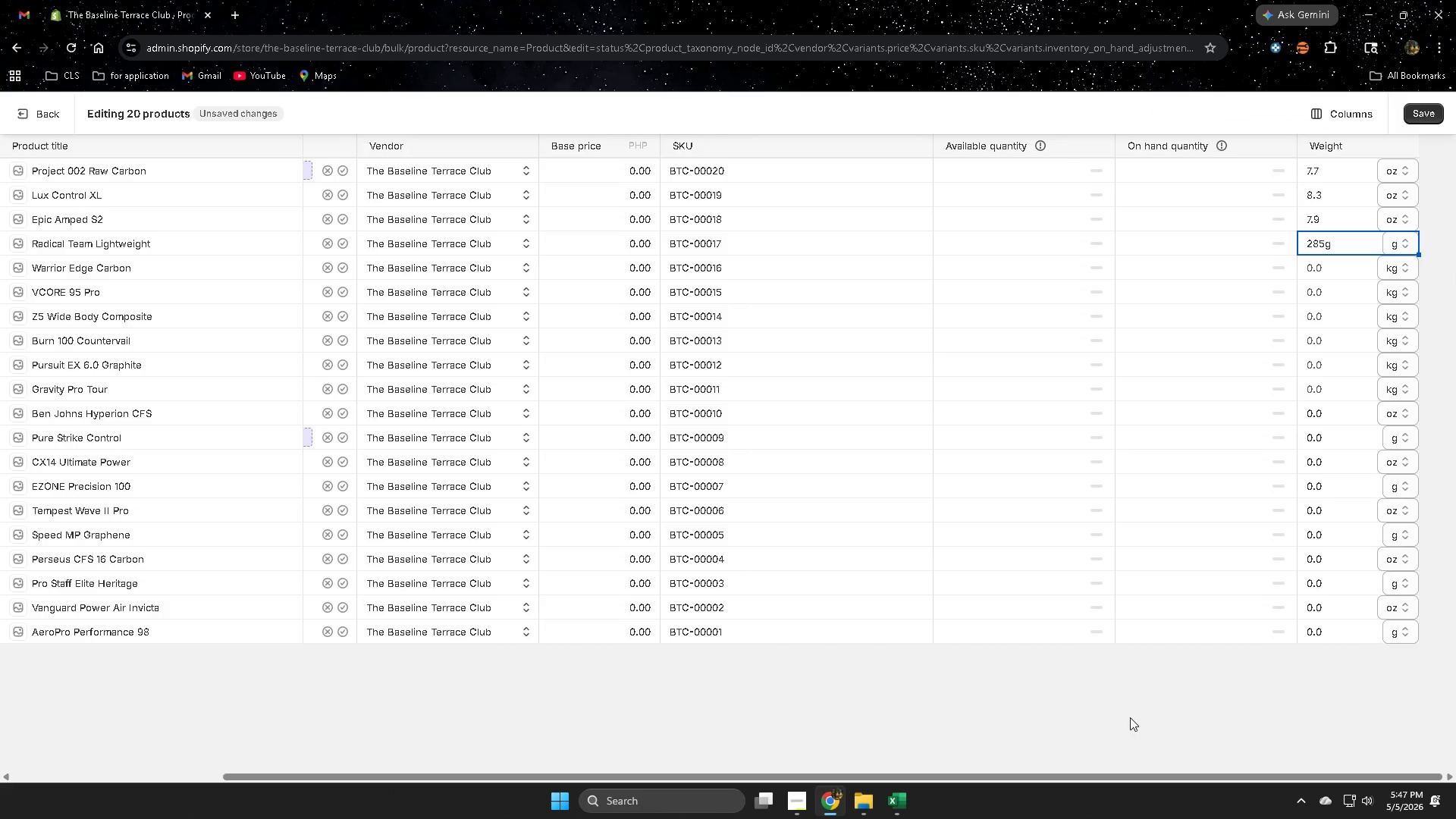 
left_click([1130, 717])
 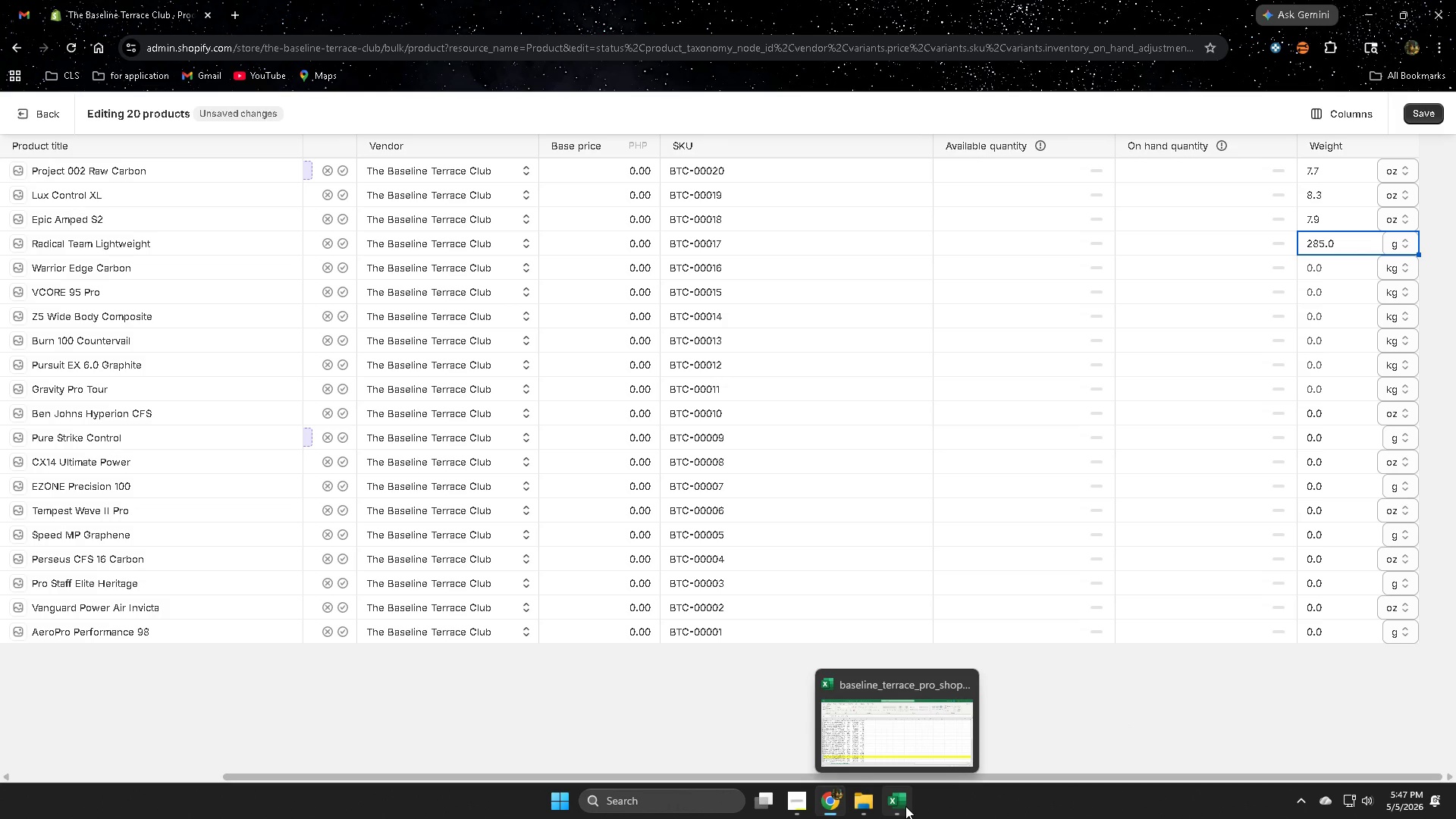 
left_click([883, 745])
 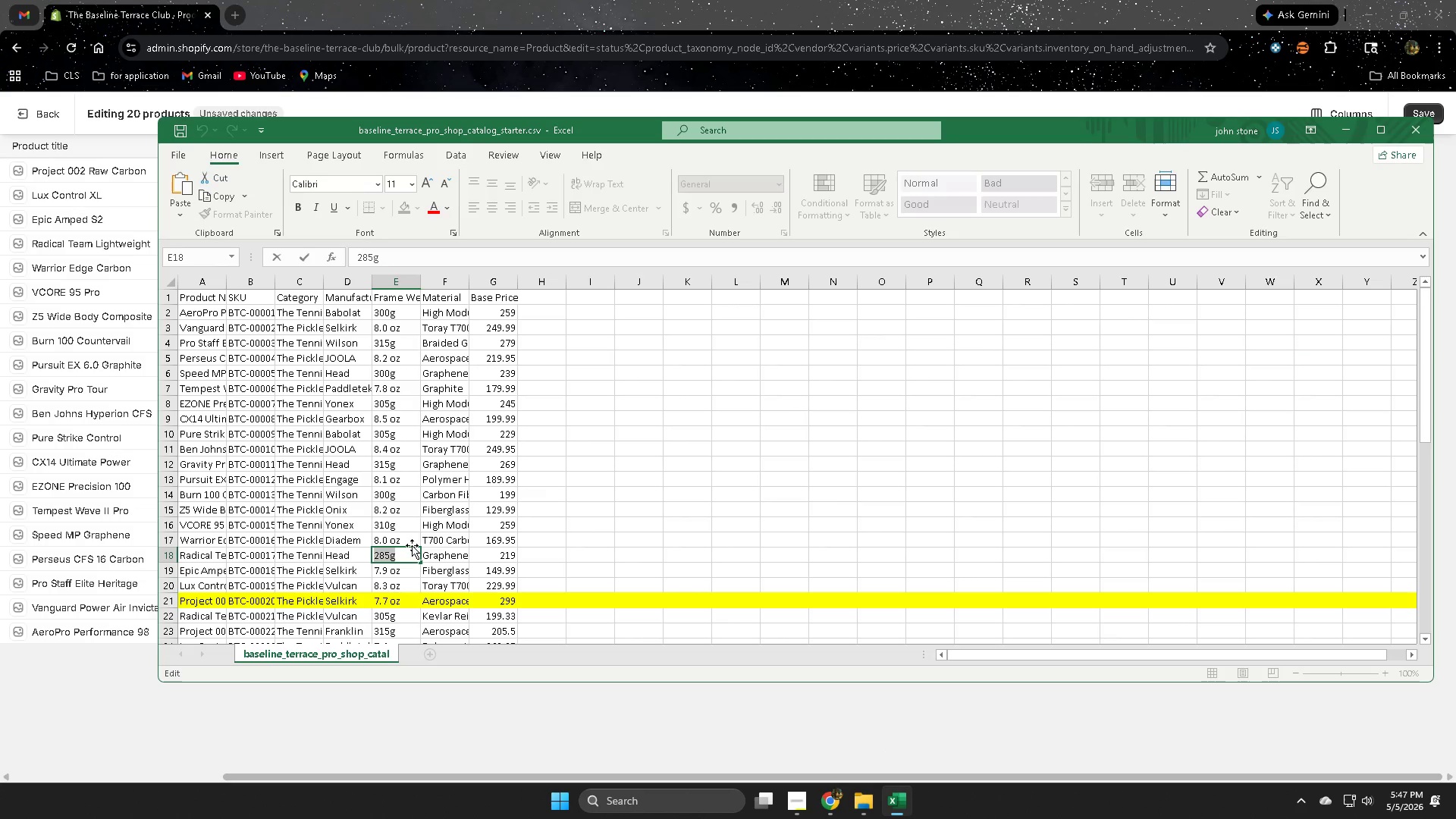 
double_click([411, 541])
 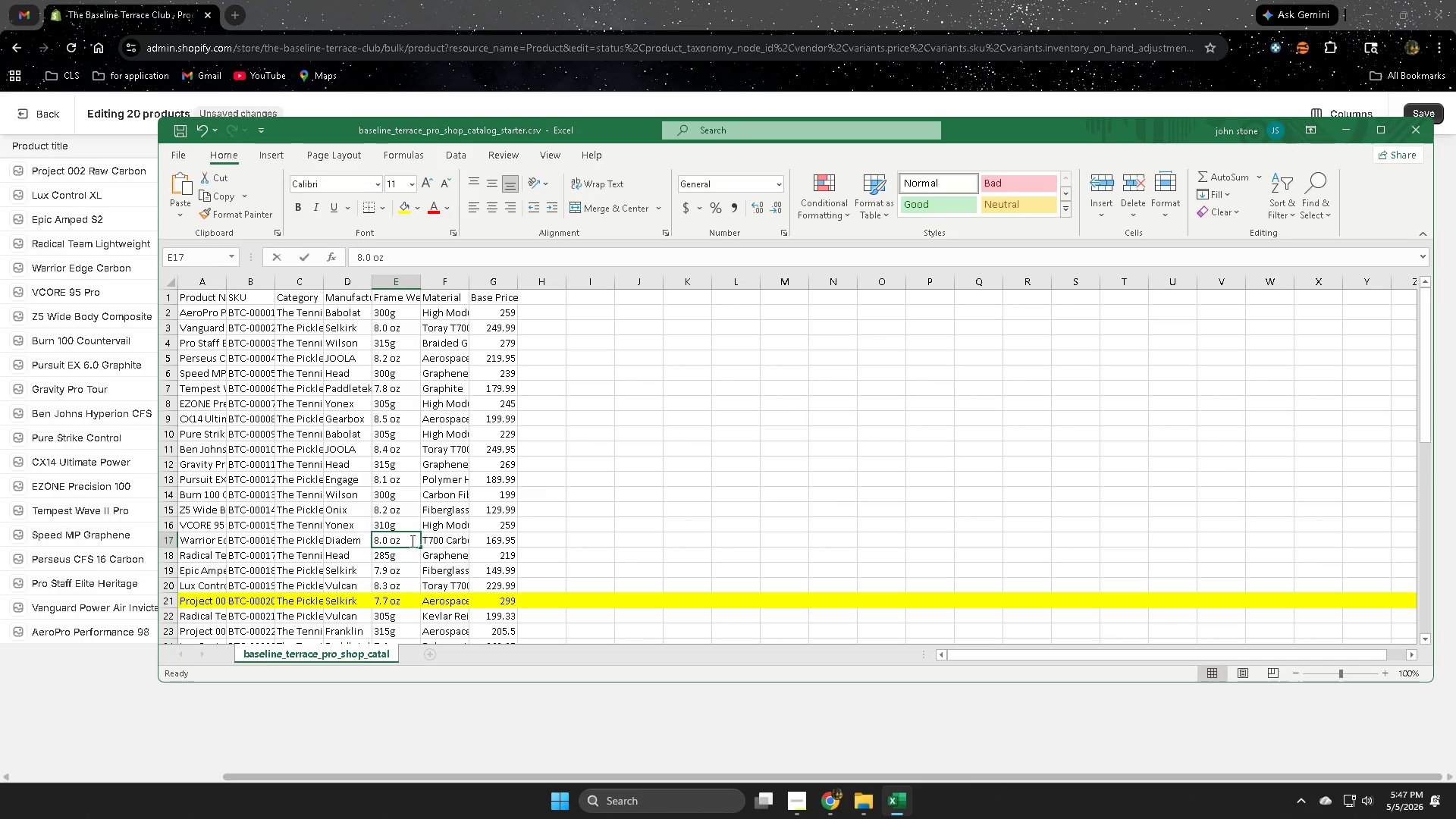 
triple_click([411, 541])
 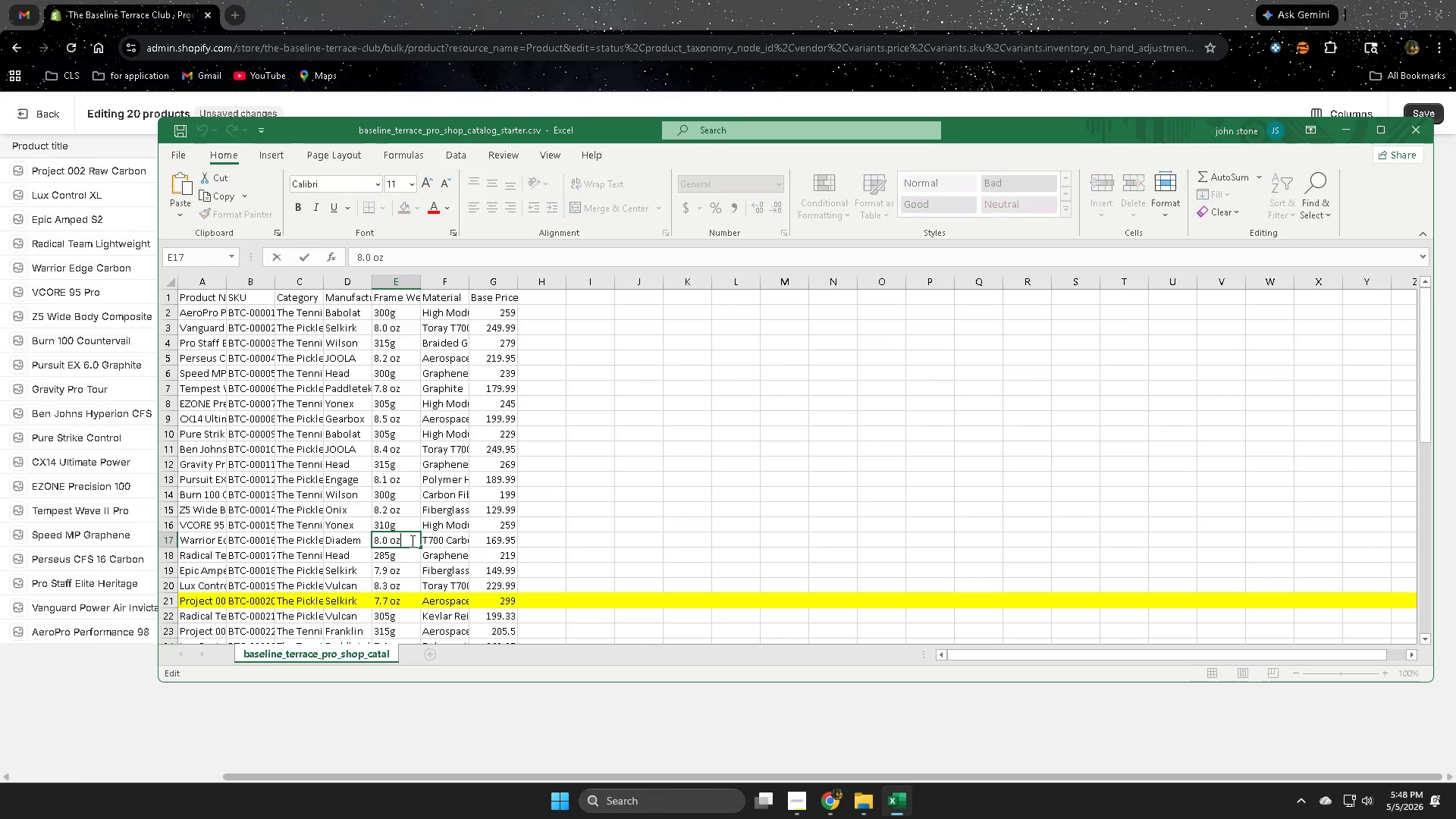 
triple_click([411, 541])
 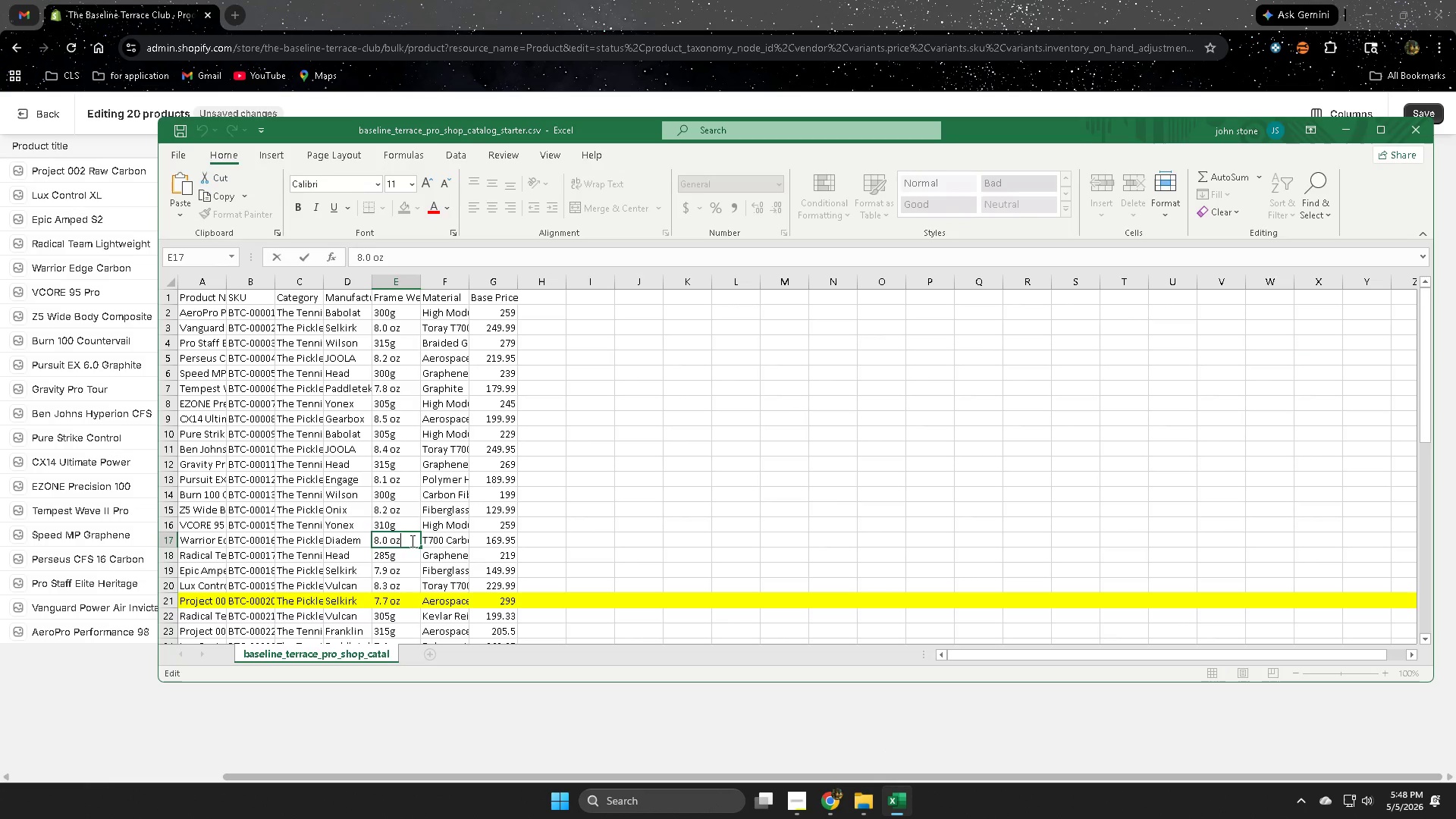 
triple_click([411, 541])
 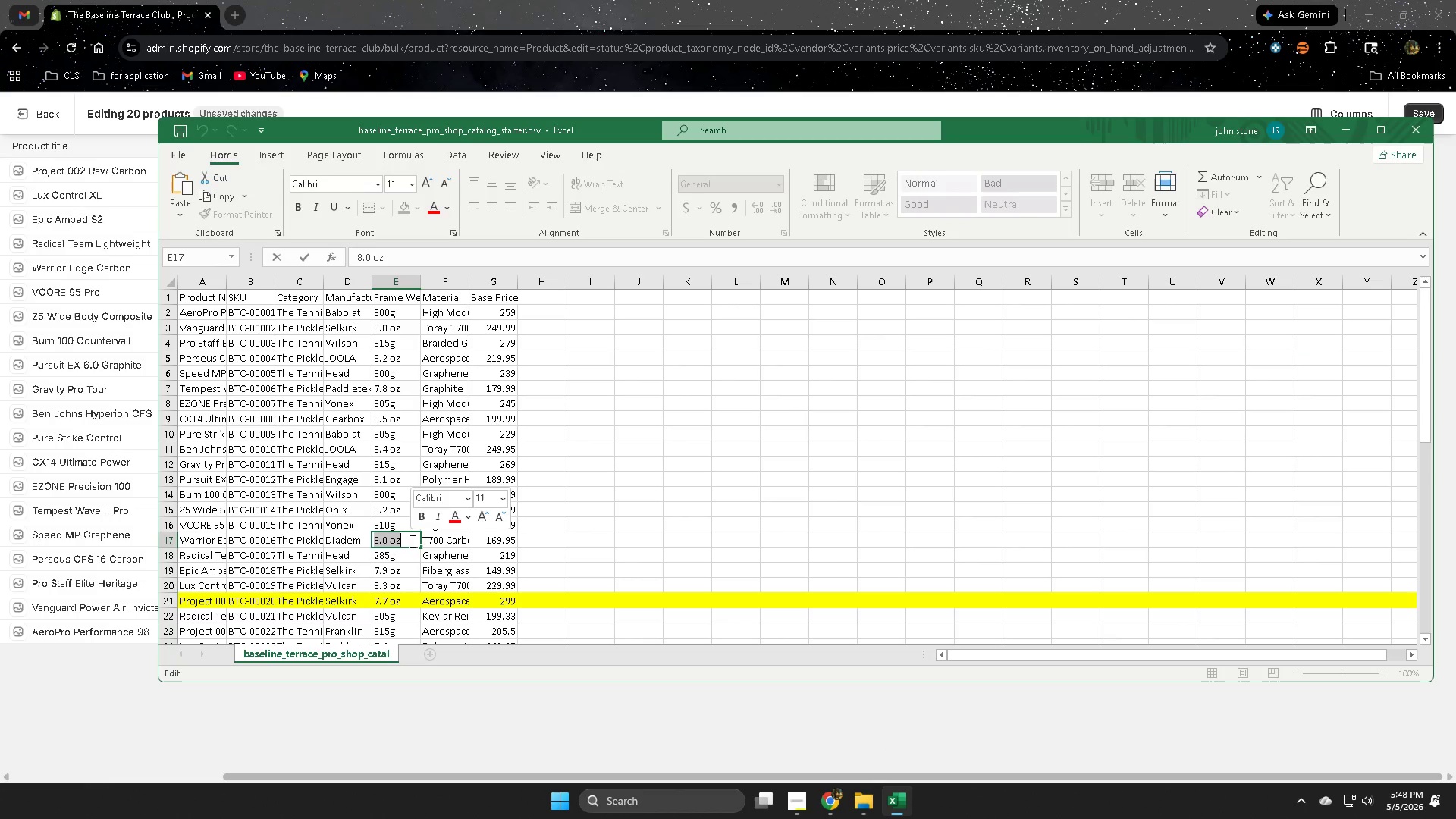 
key(Control+ControlLeft)
 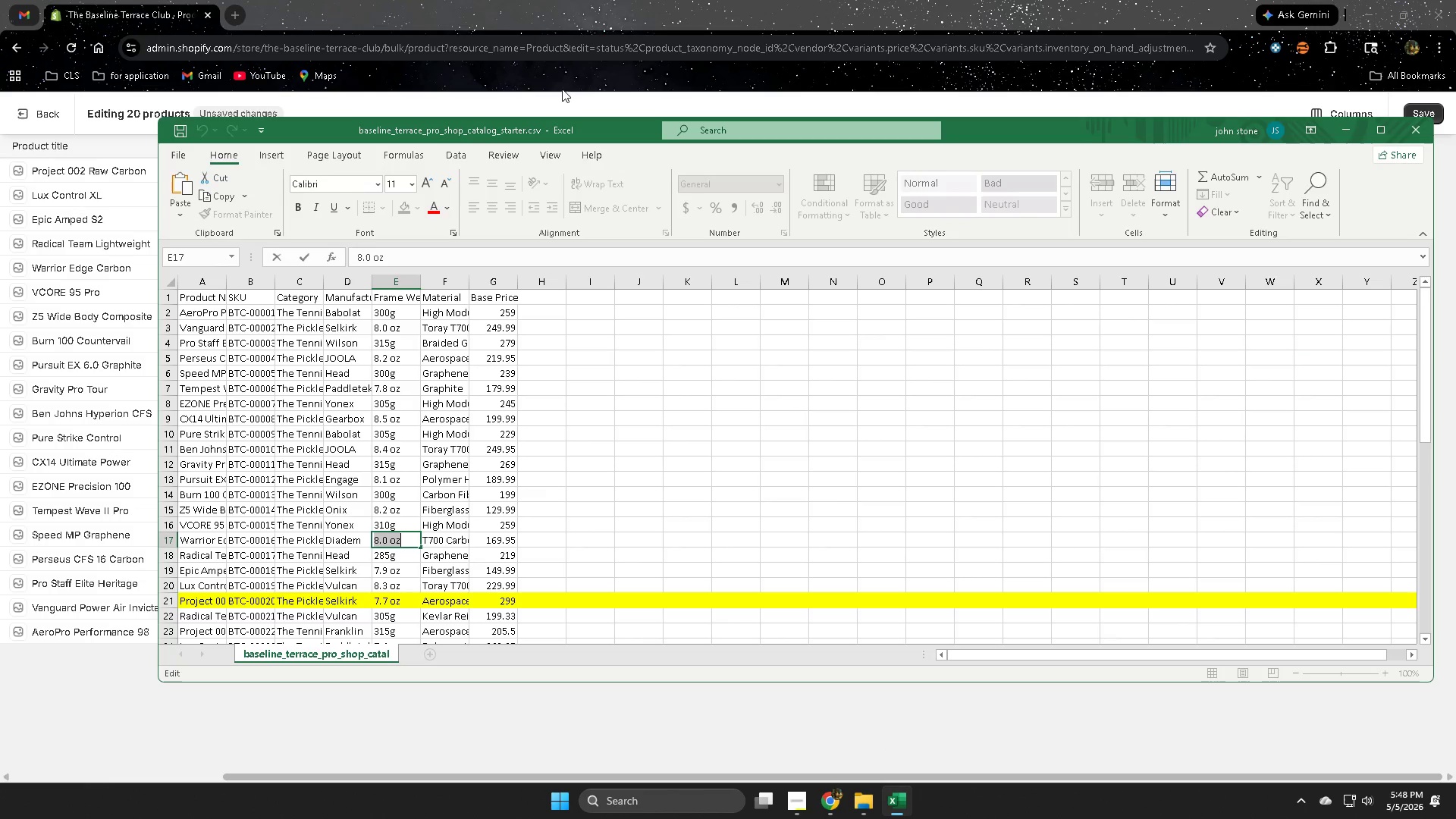 
key(Control+C)
 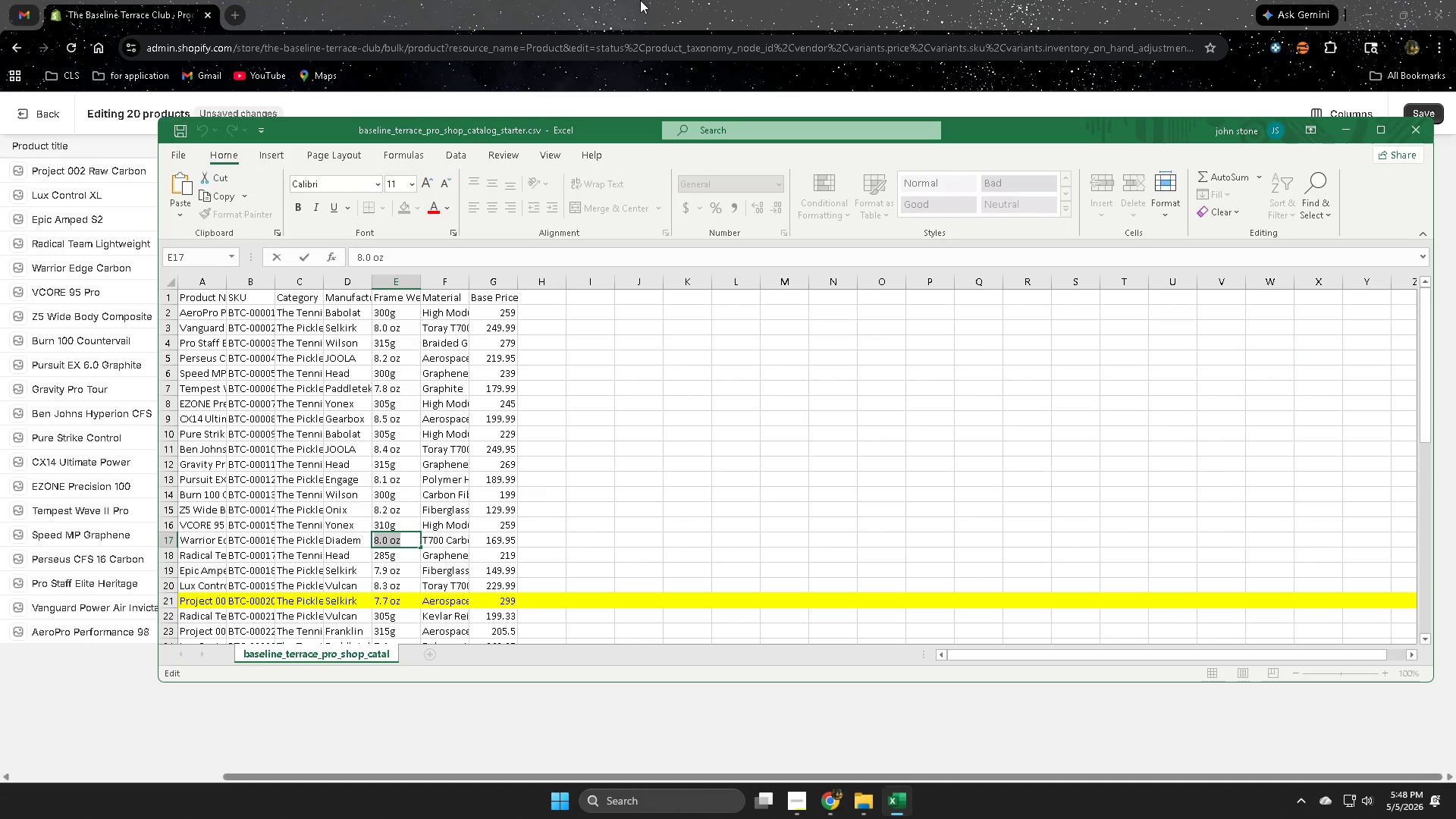 
left_click([641, 0])
 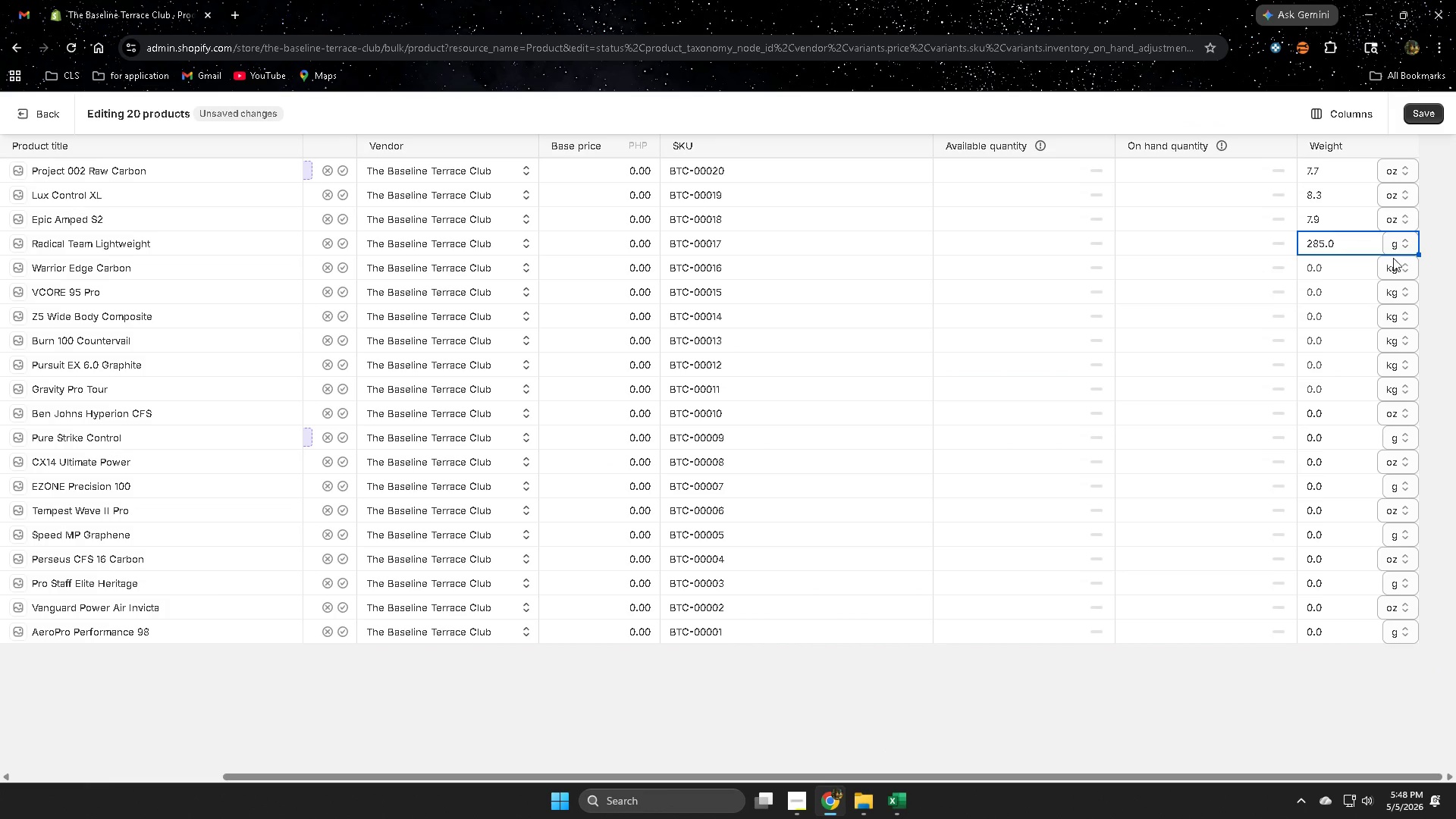 
left_click([1395, 273])
 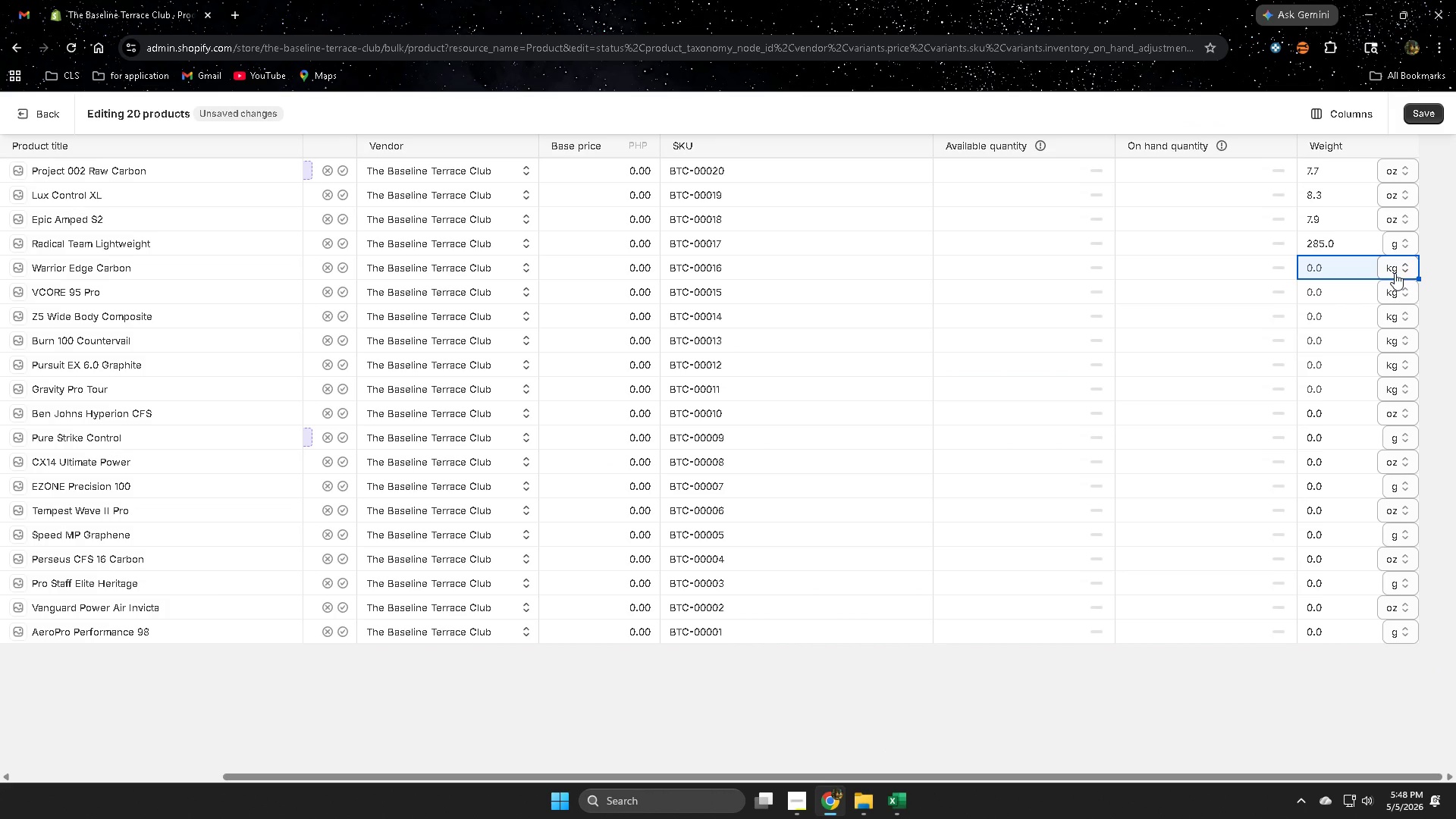 
left_click([1395, 273])
 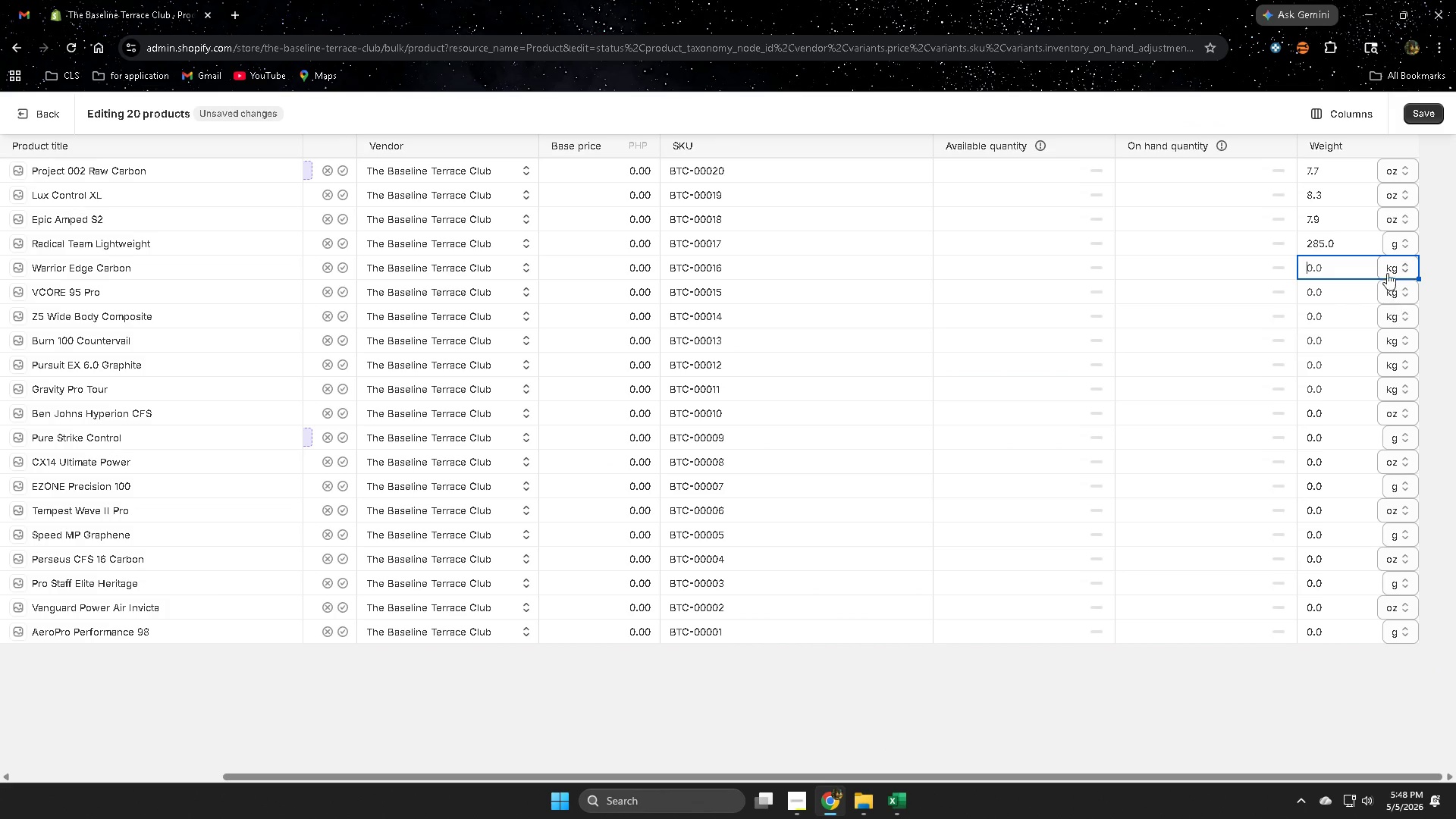 
left_click([1387, 268])
 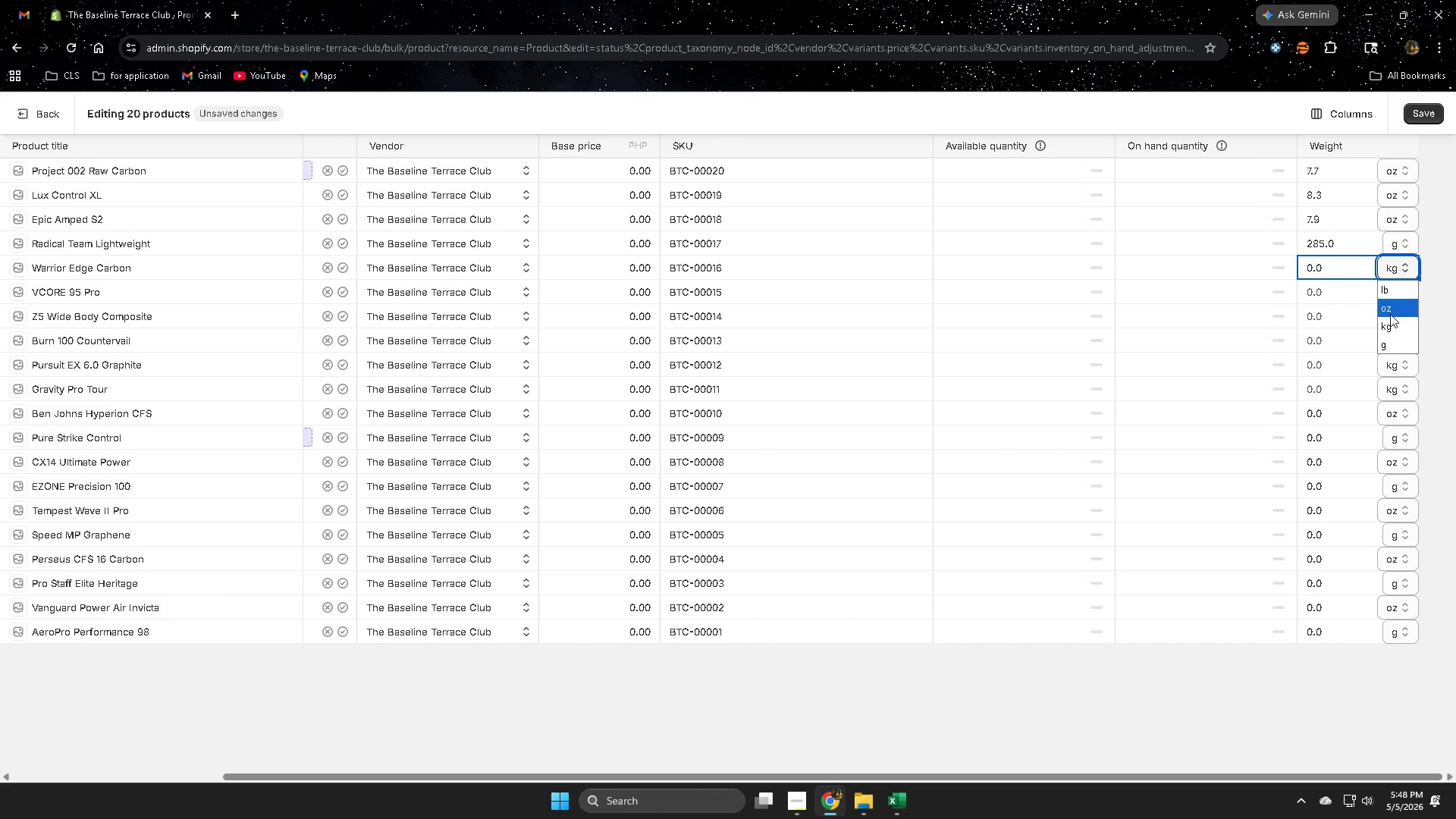 
left_click([1391, 309])
 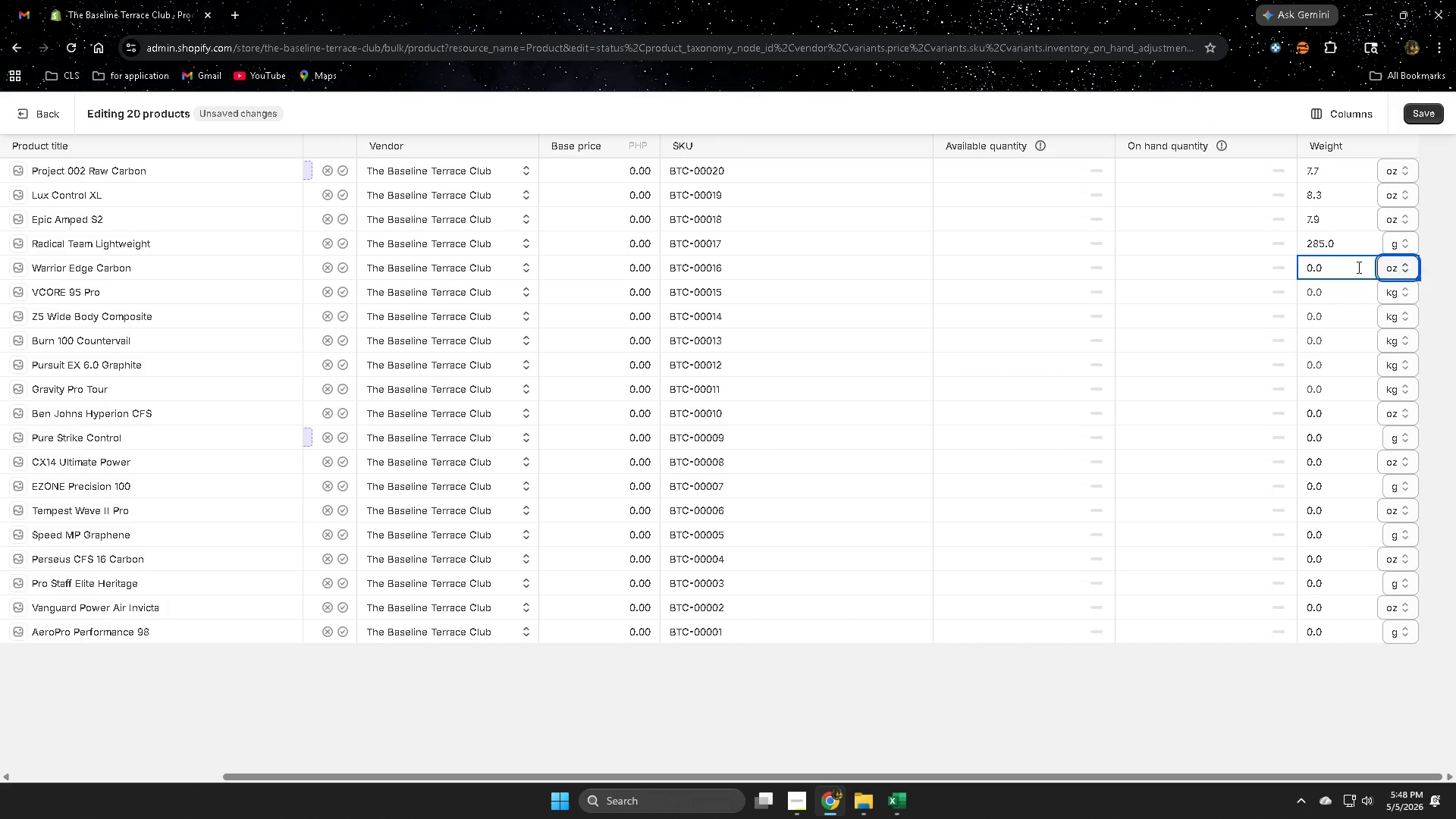 
double_click([1357, 267])
 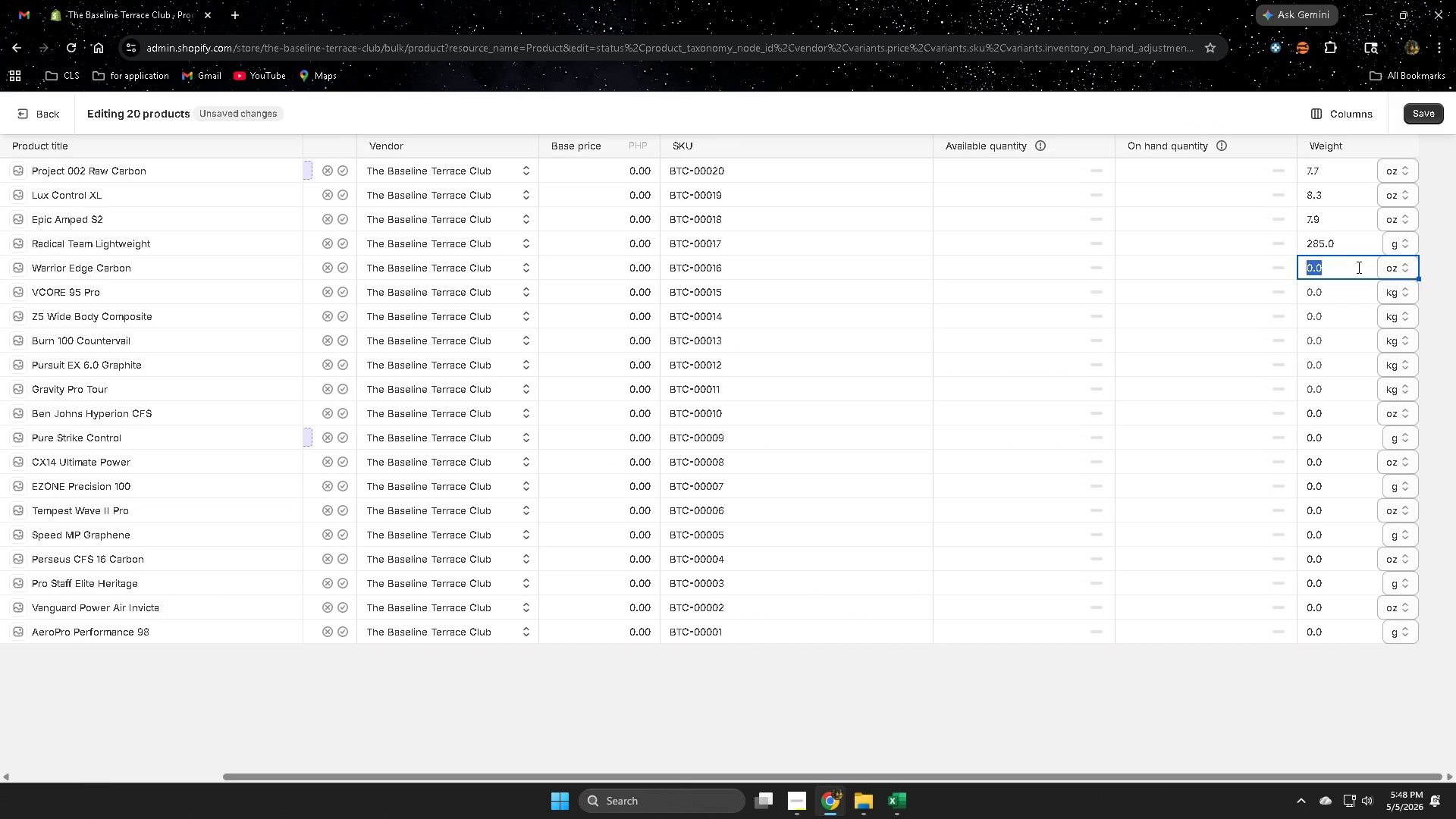 
key(Control+ControlLeft)
 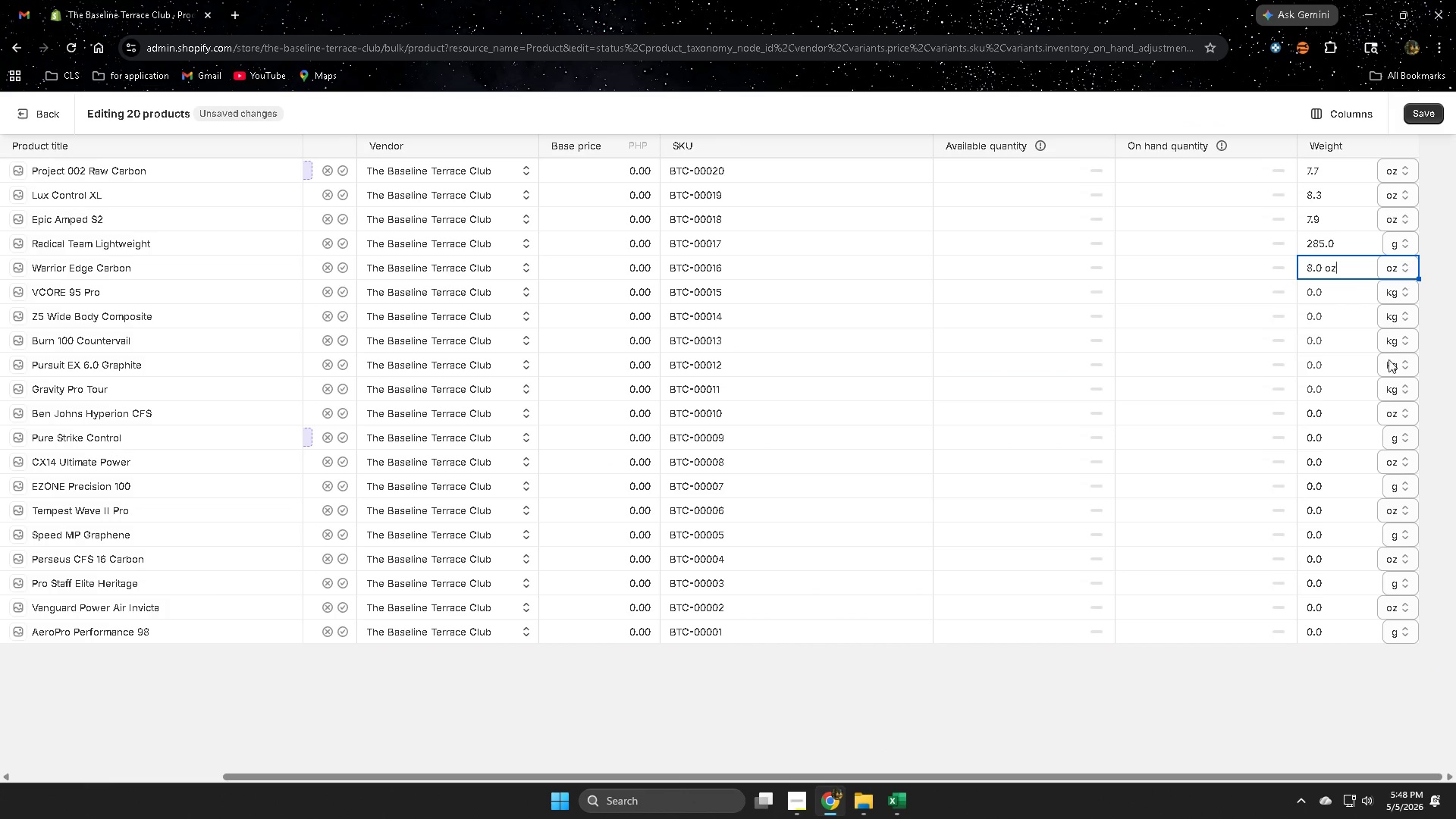 
key(Control+V)
 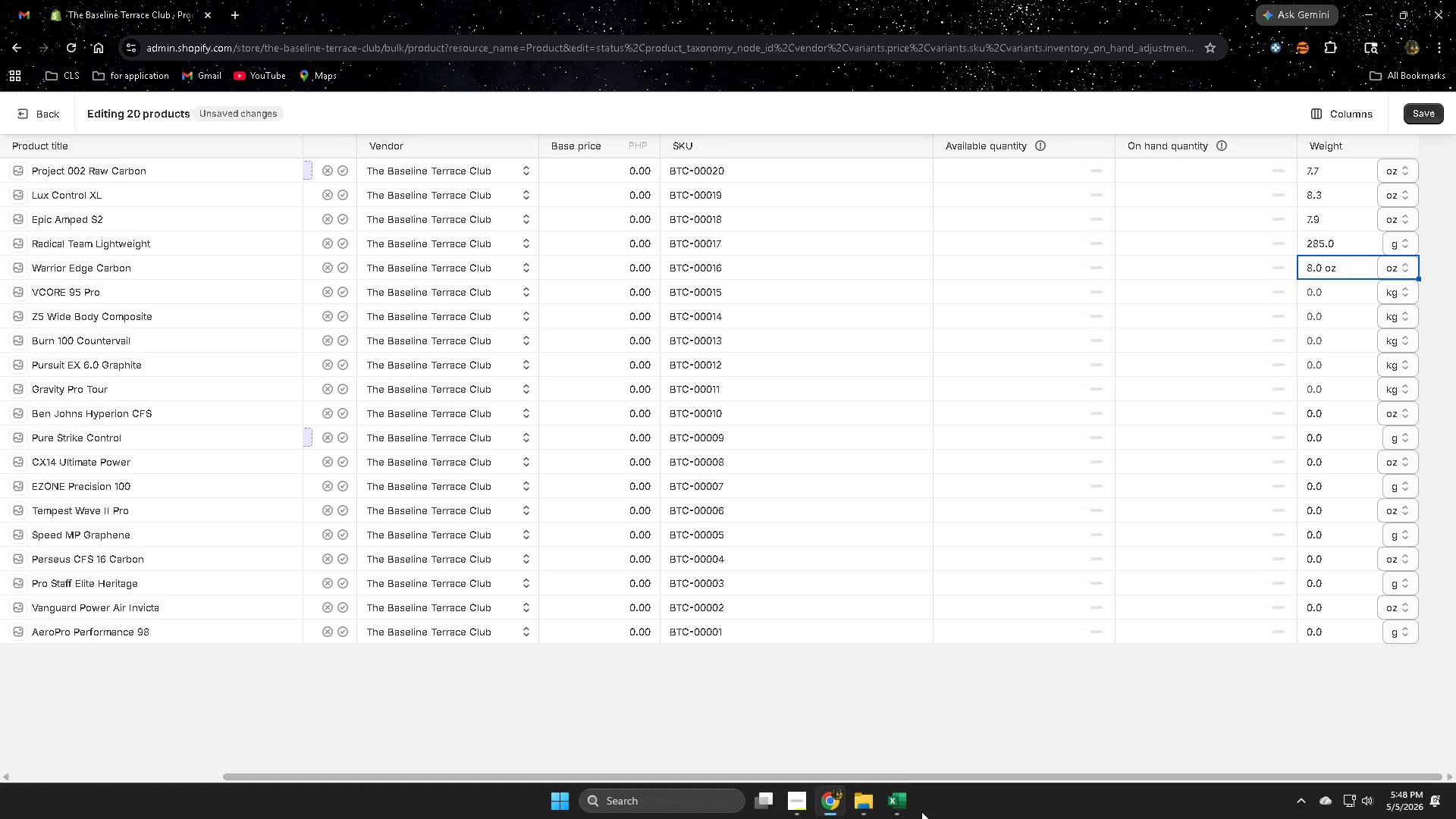 
left_click([914, 808])
 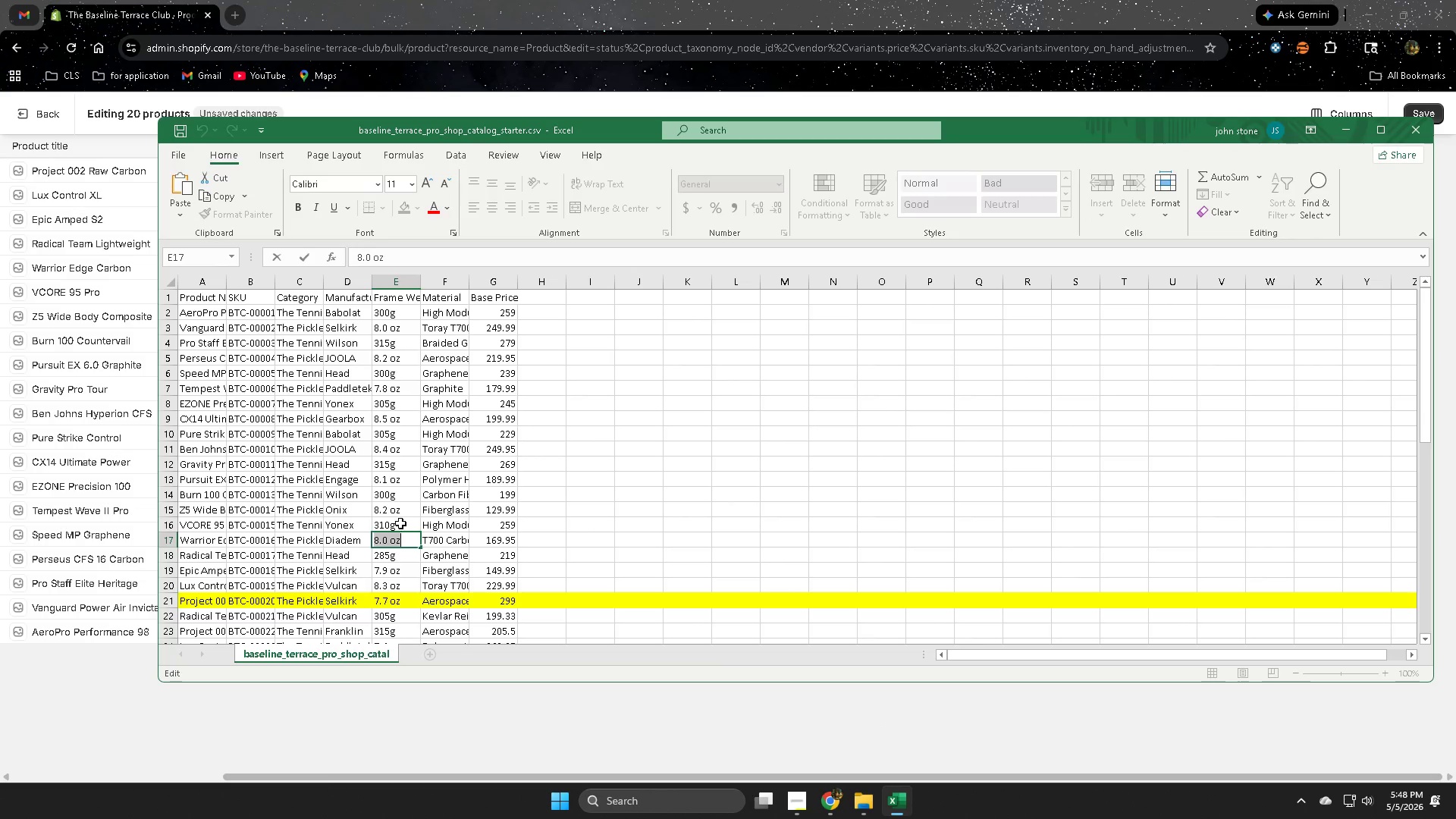 
double_click([400, 526])
 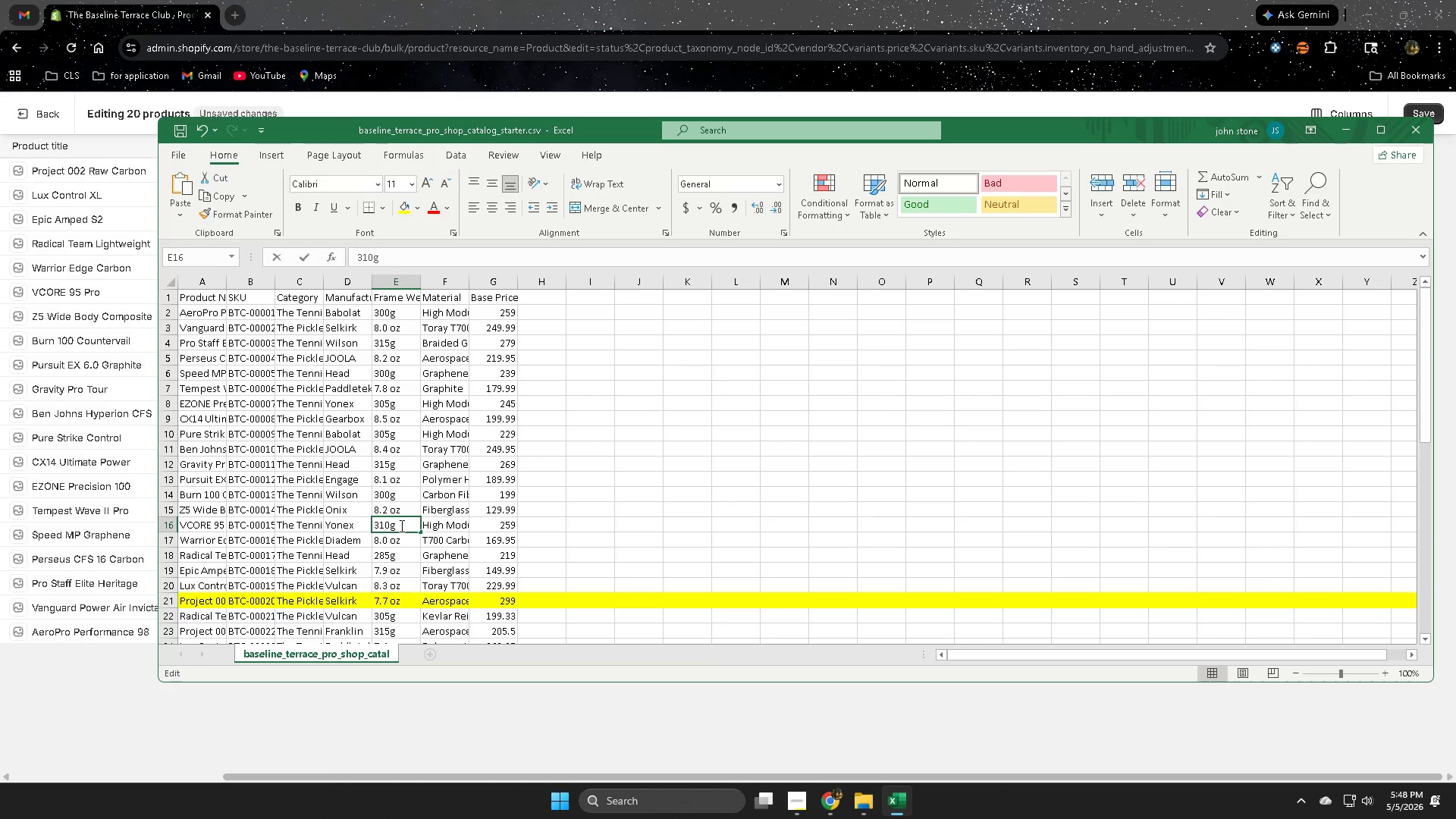 
triple_click([400, 526])
 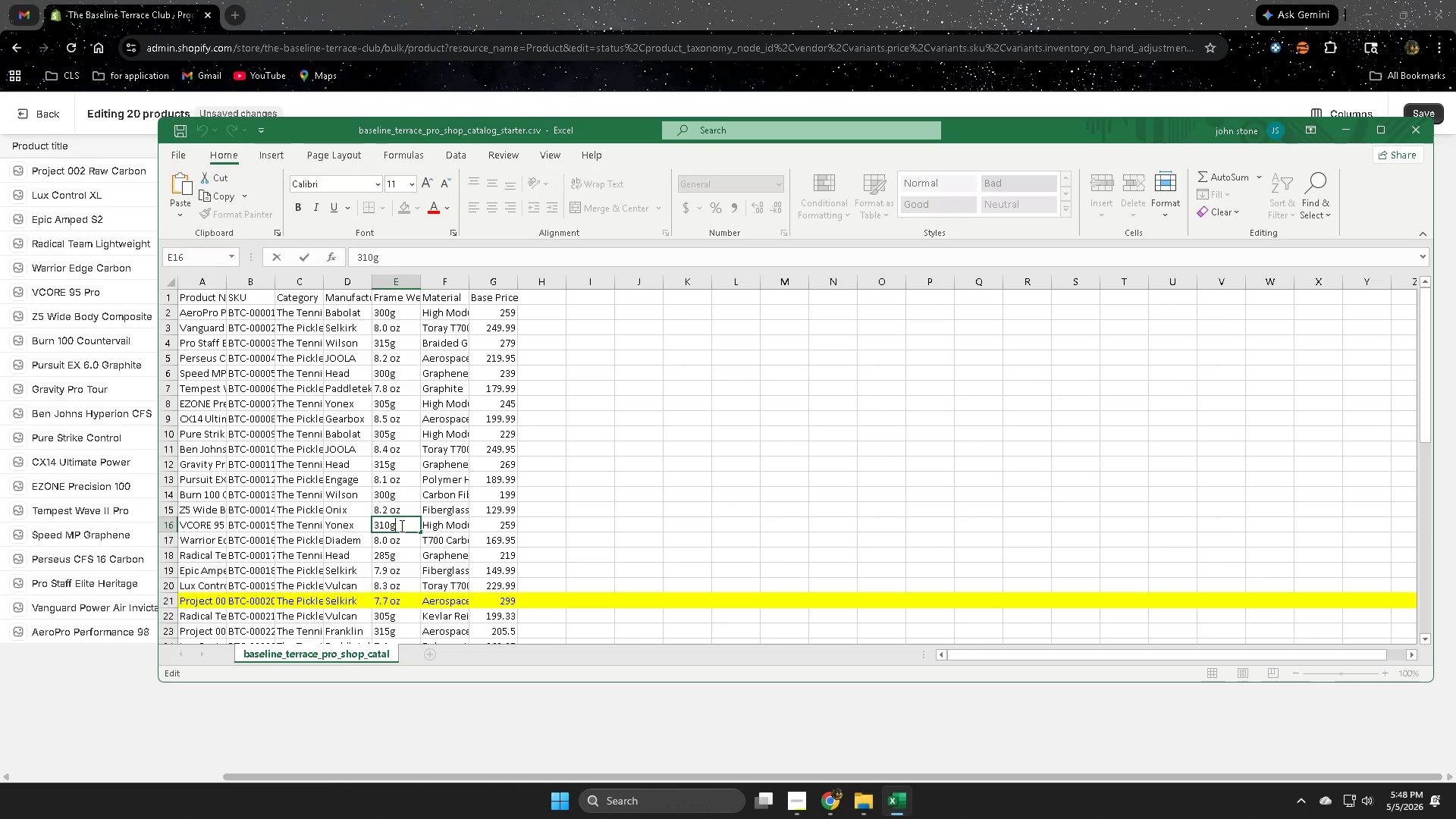 
triple_click([400, 526])
 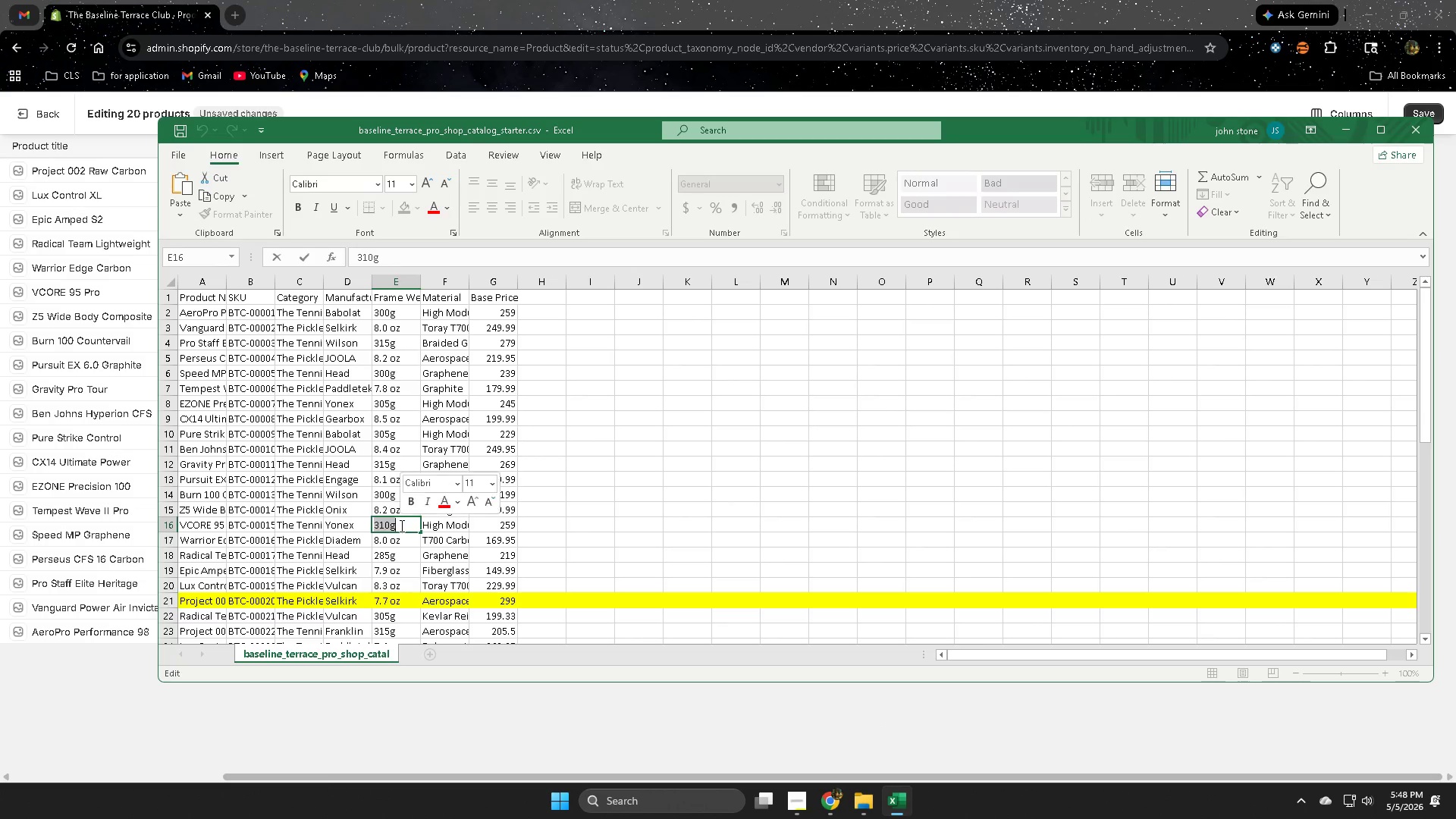 
key(Control+ControlLeft)
 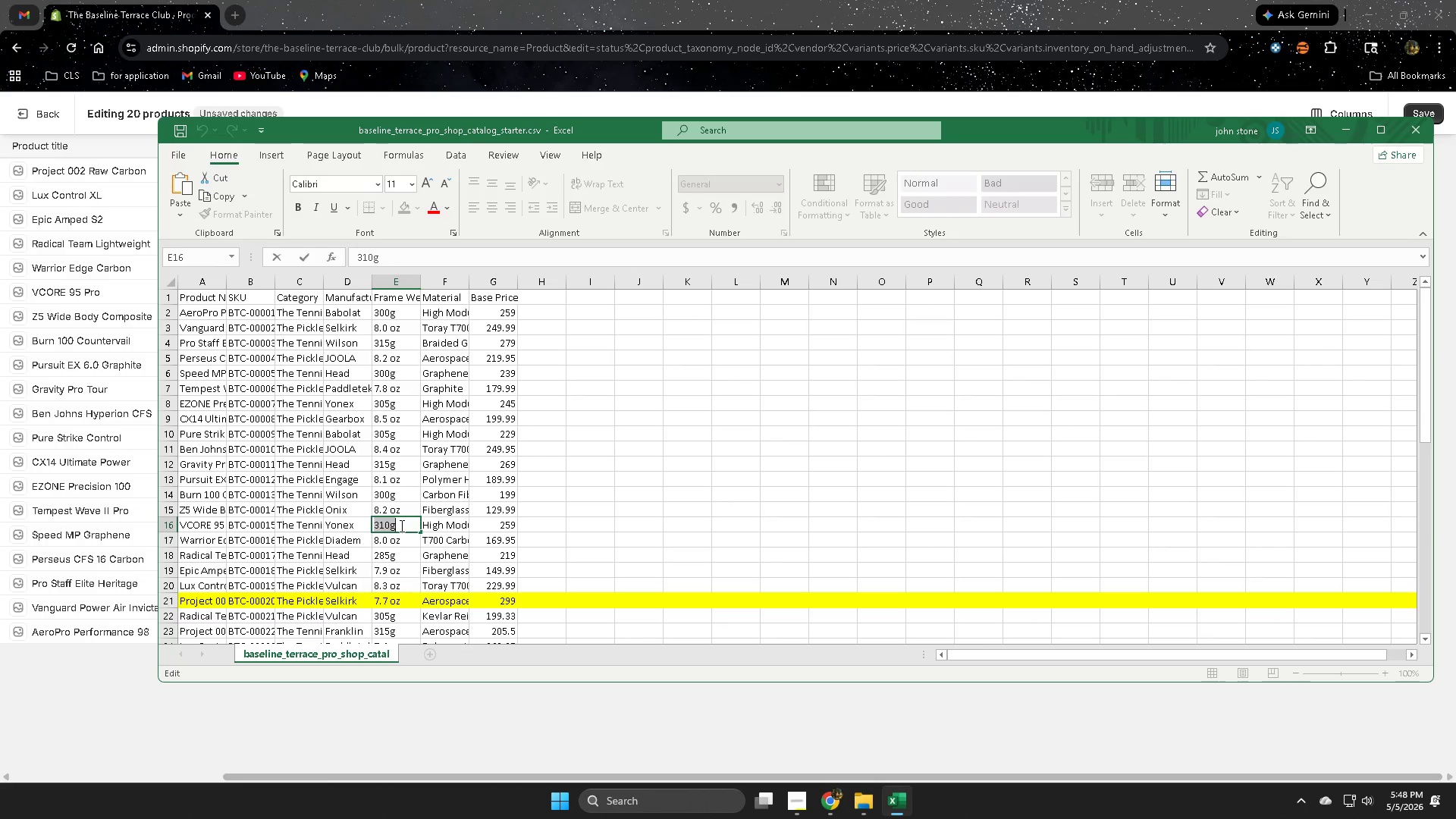 
key(Control+C)
 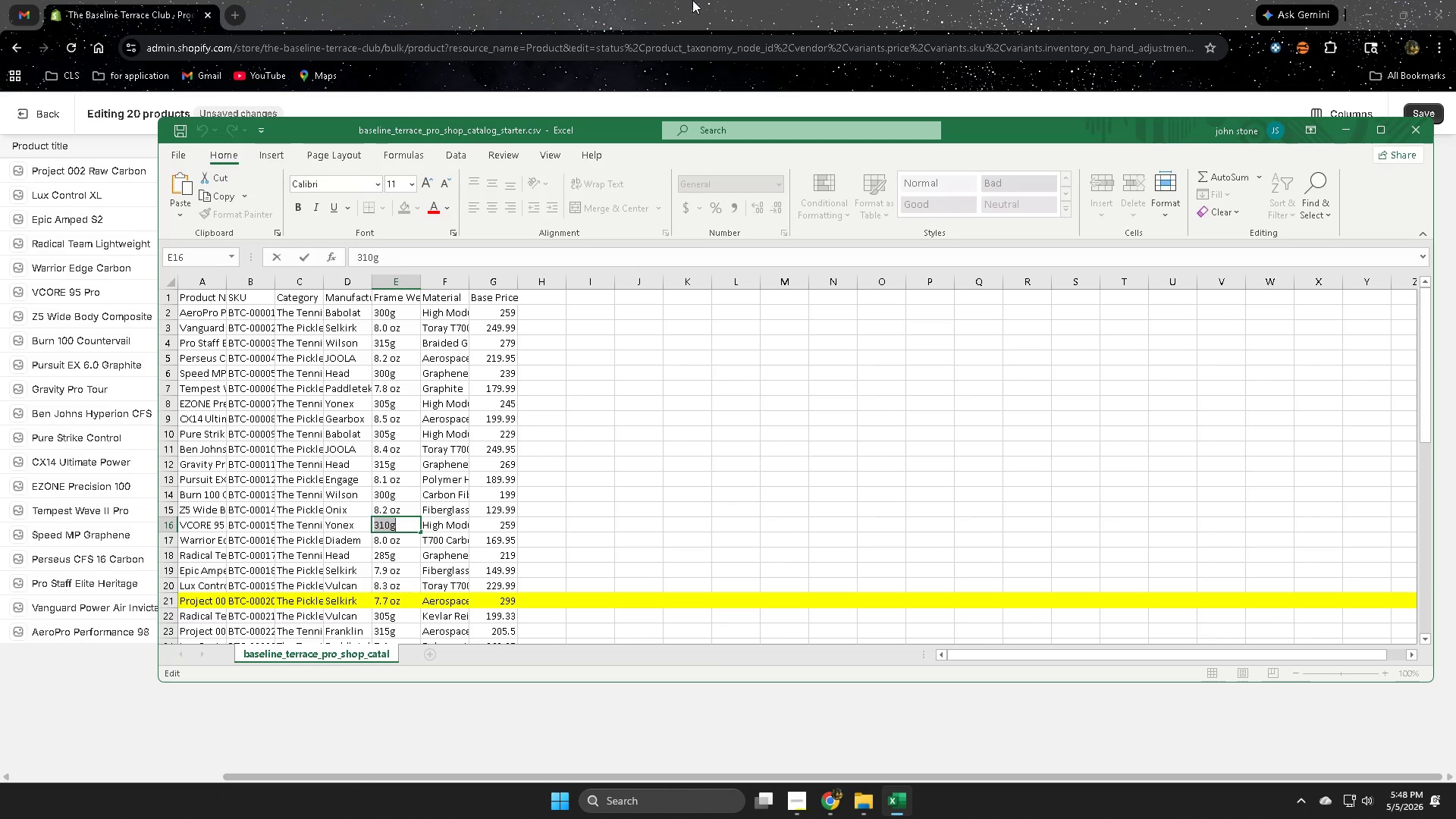 
left_click([693, 0])
 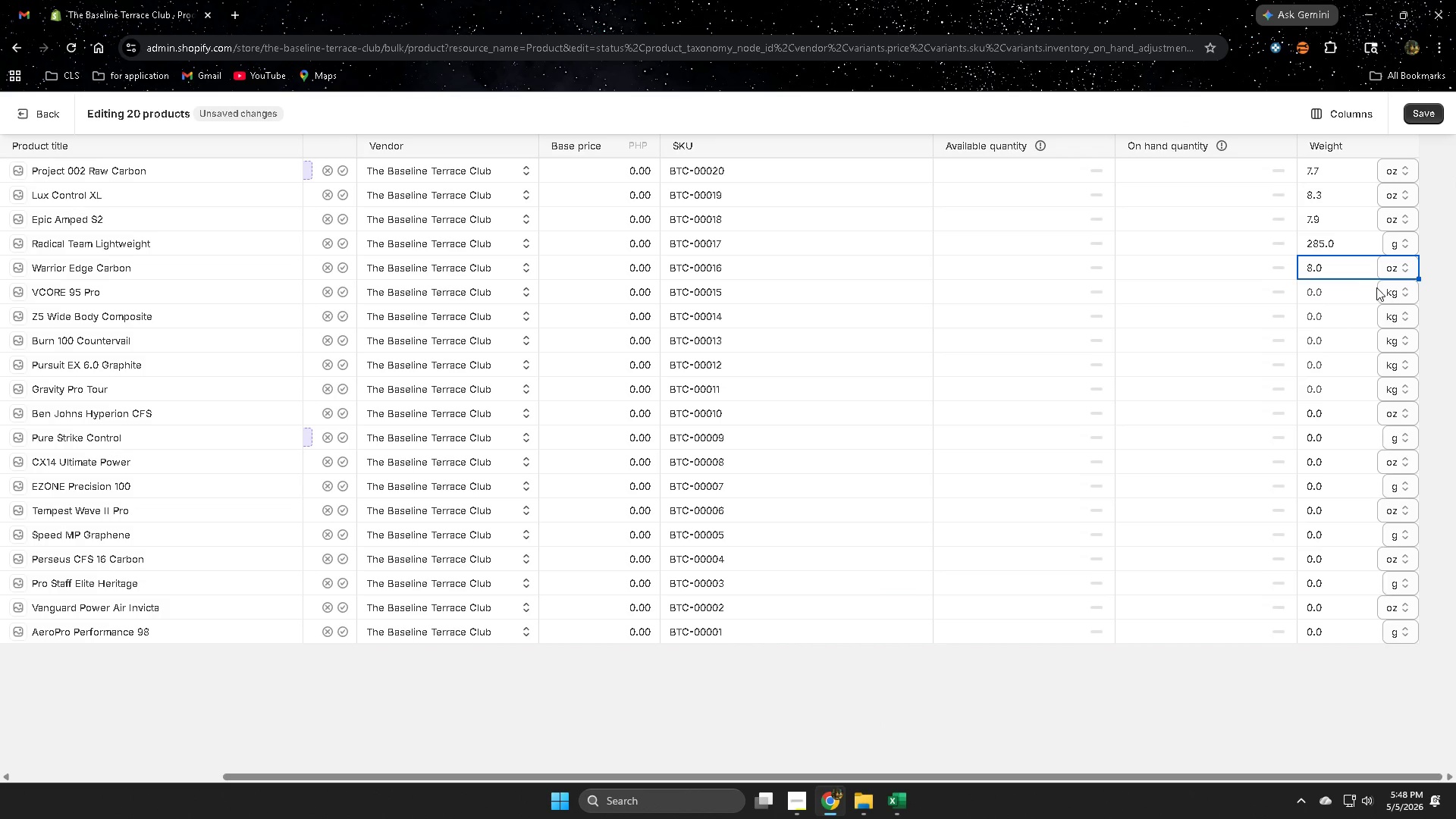 
left_click([1396, 296])
 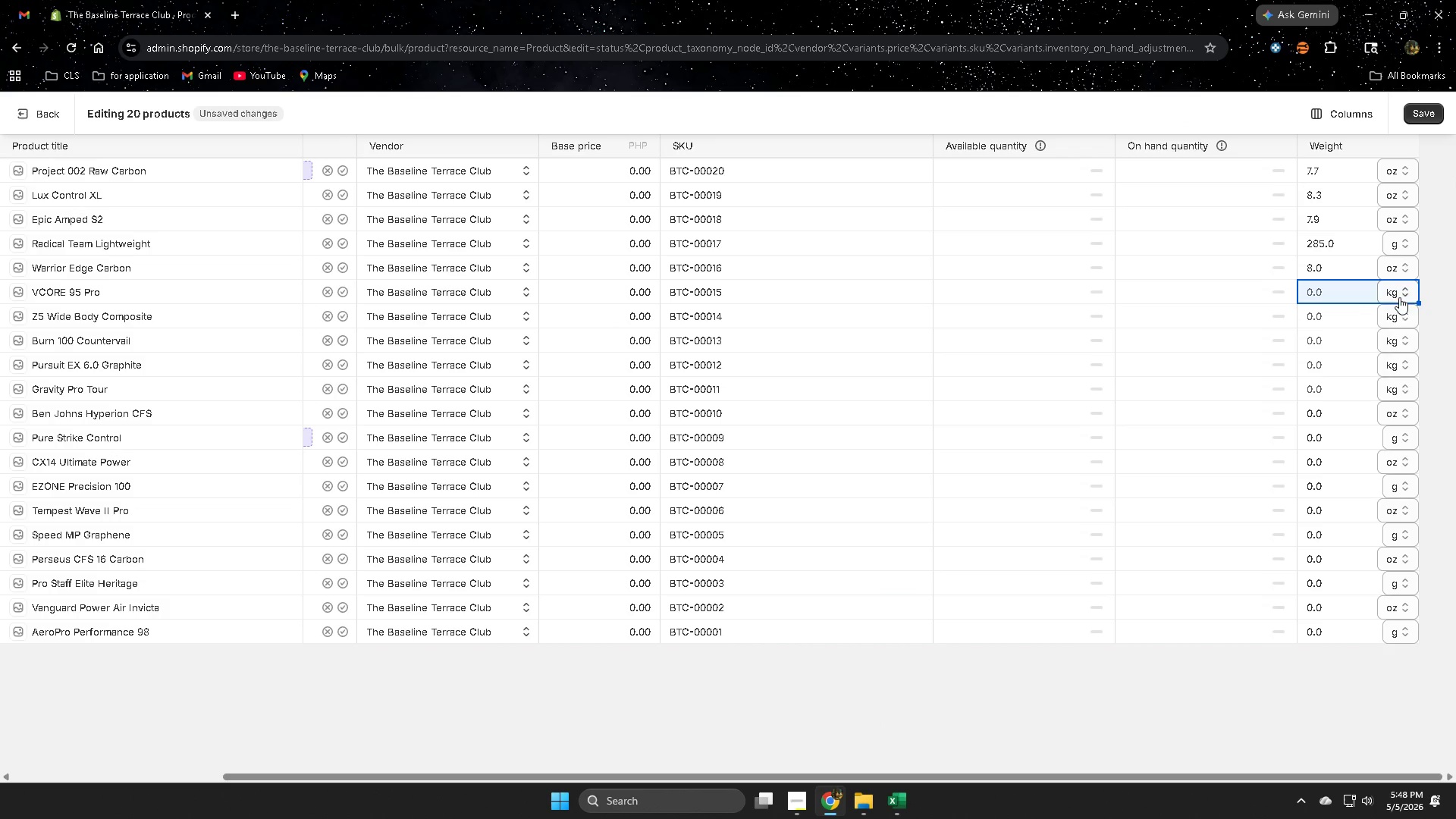 
left_click([1398, 293])
 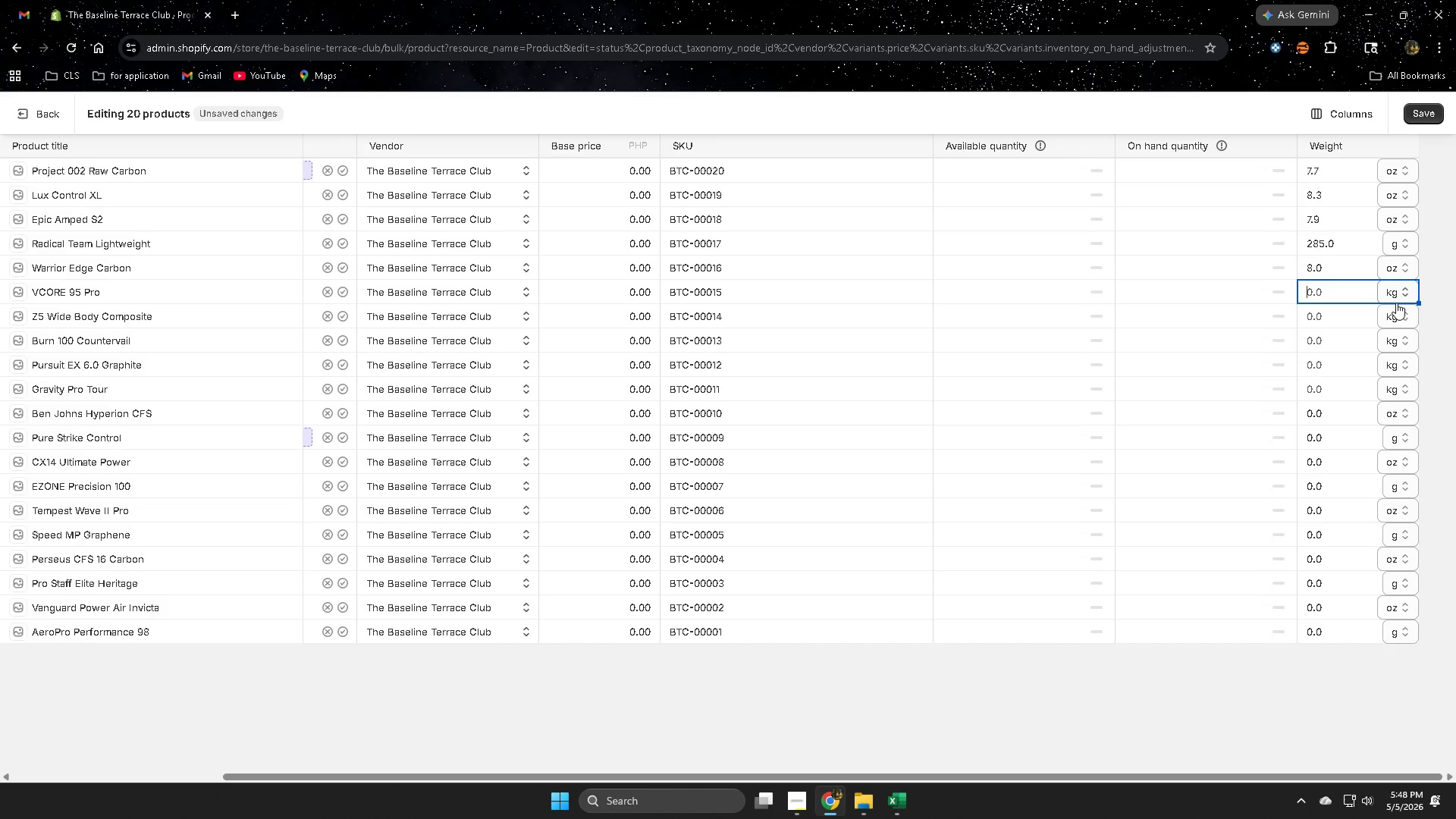 
left_click([1395, 296])
 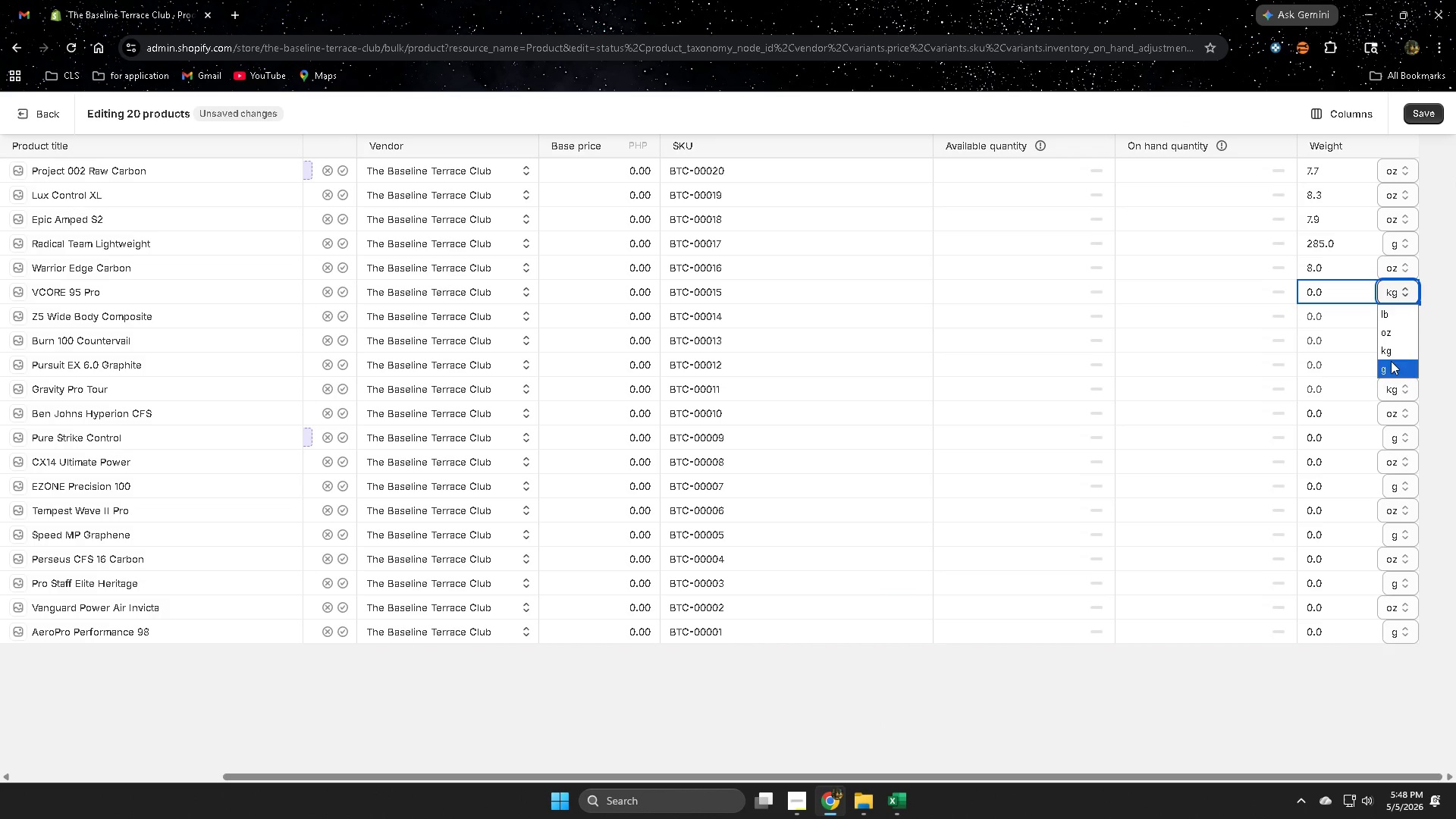 
left_click([1390, 371])
 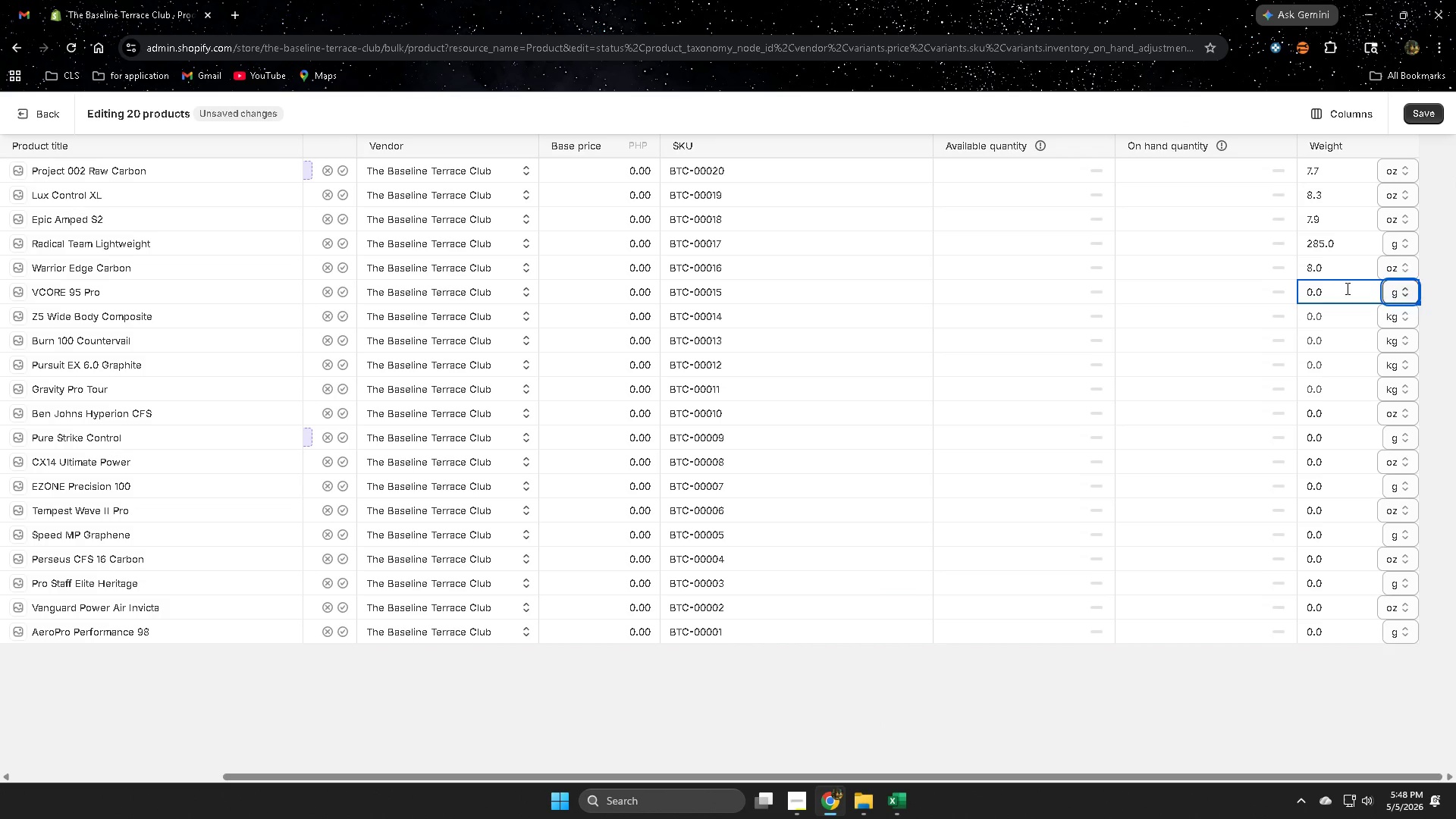 
double_click([1346, 288])
 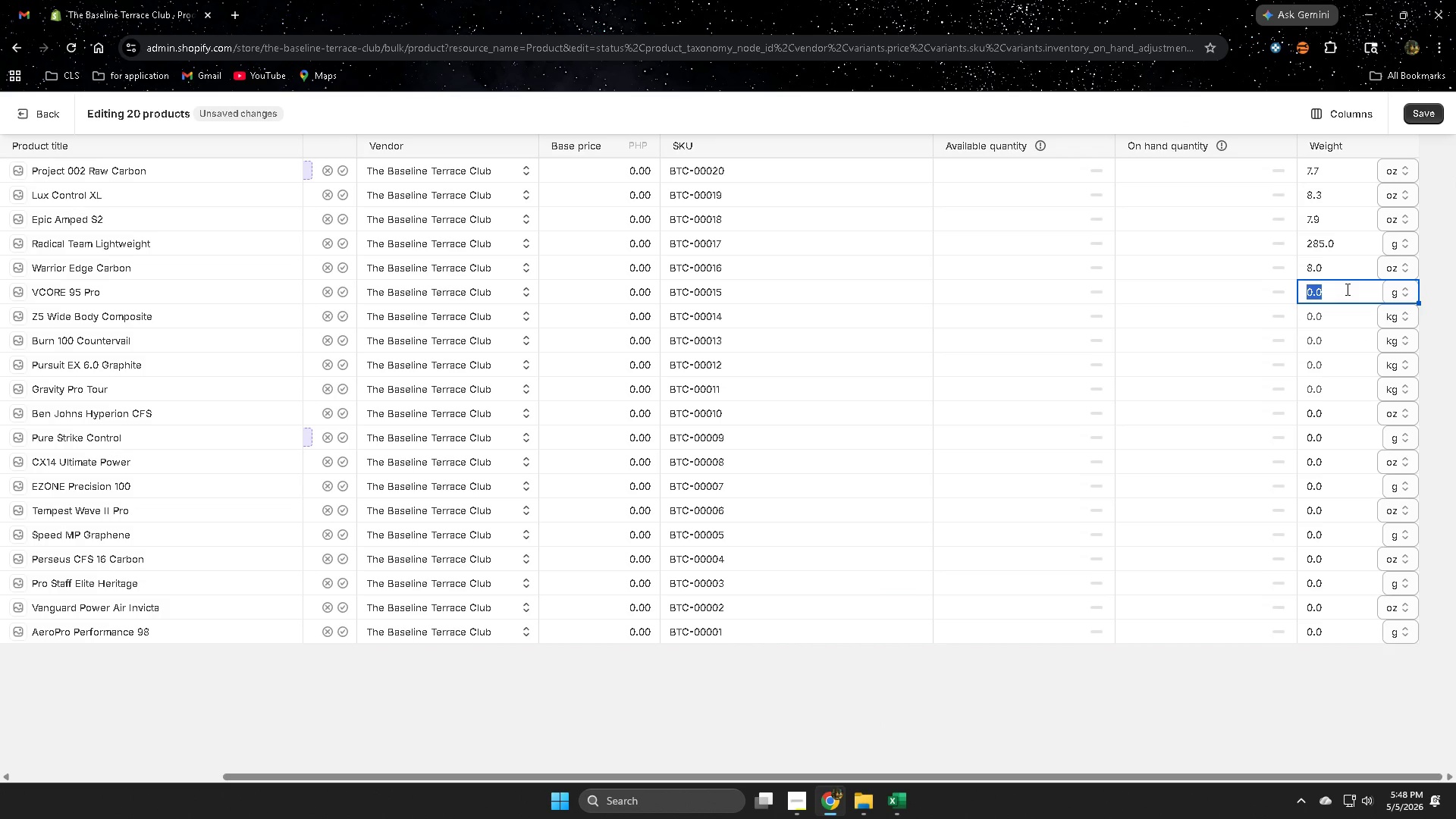 
key(Control+V)
 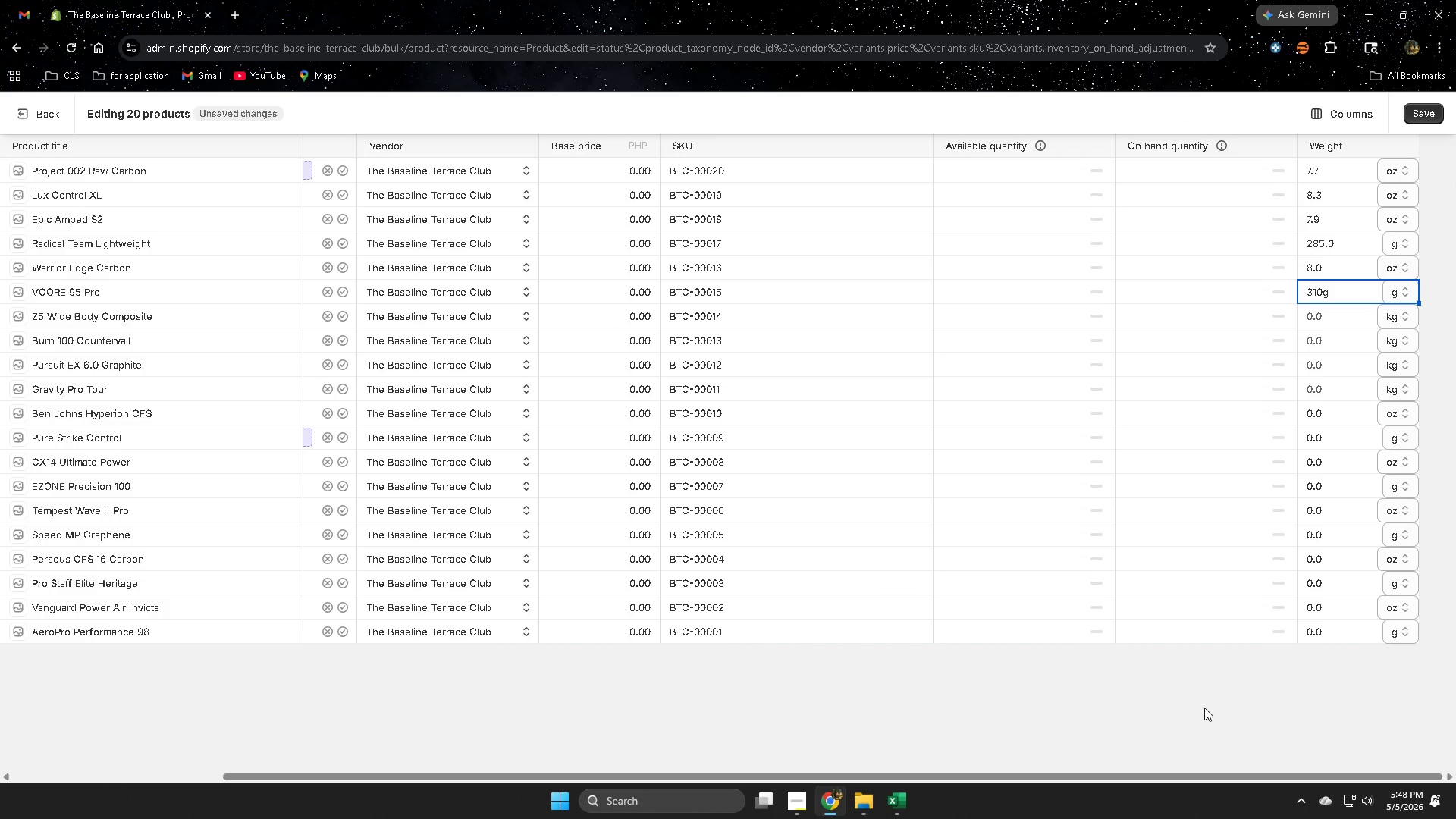 
left_click([1202, 708])
 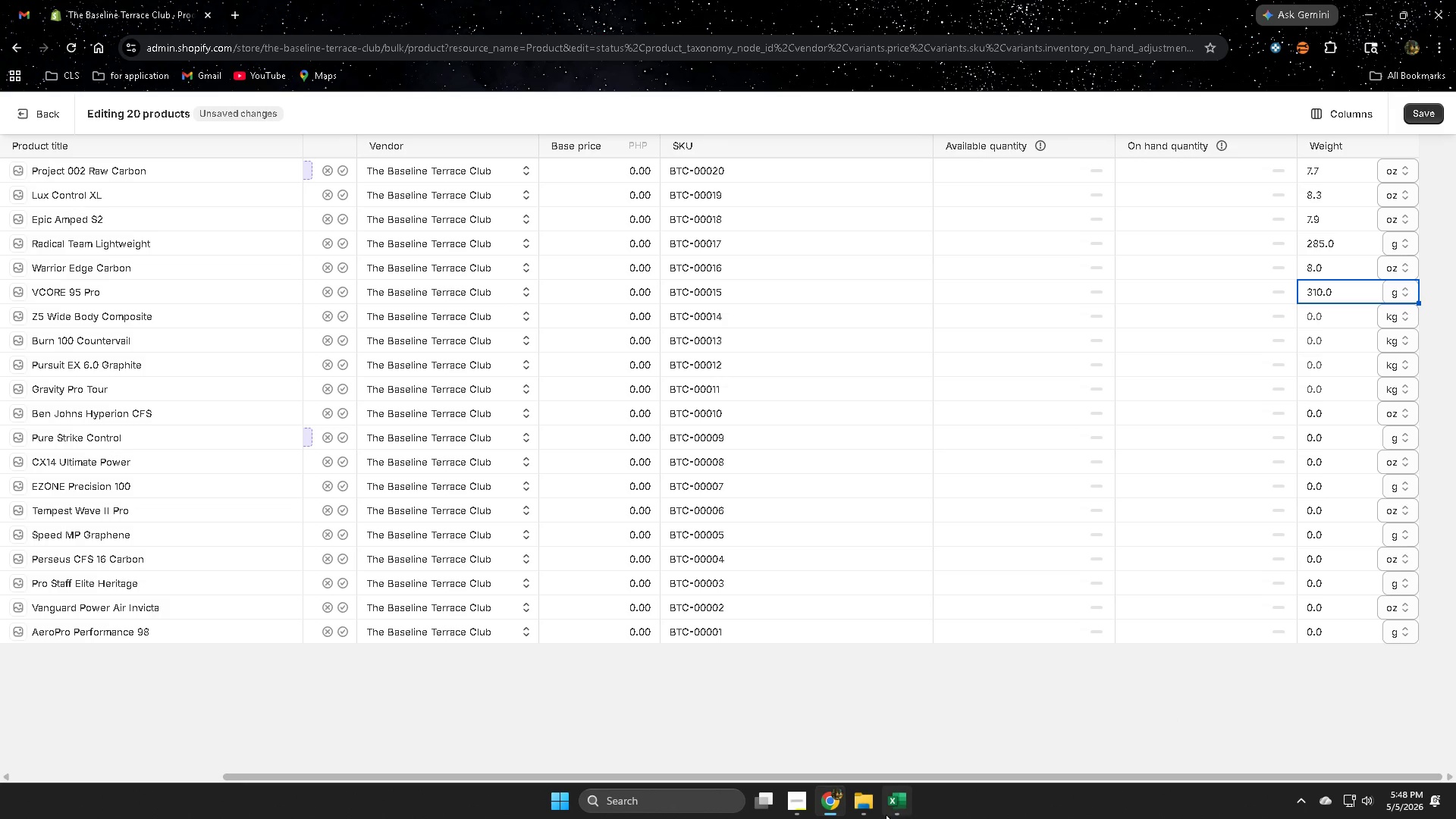 
left_click([912, 807])
 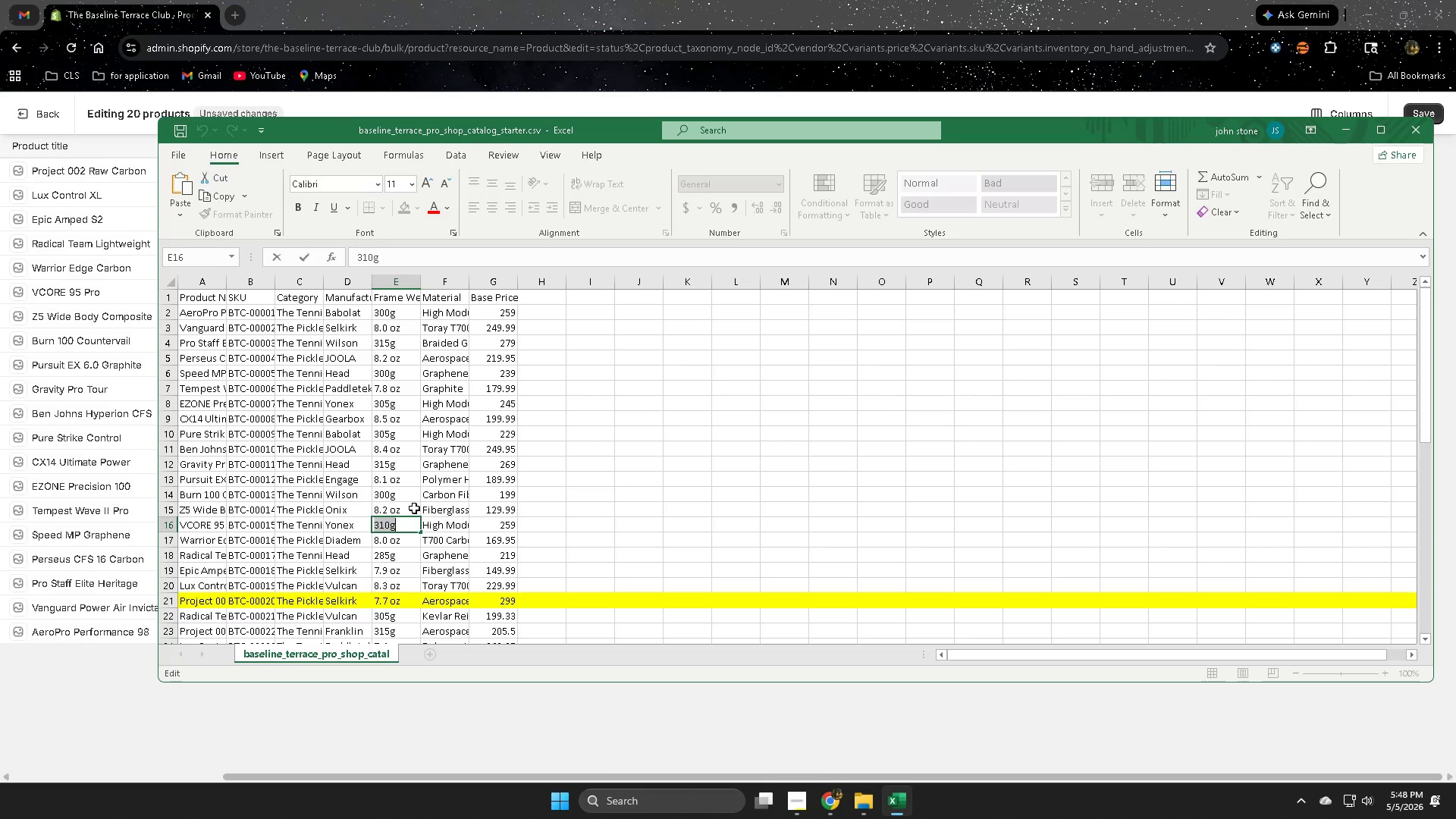 
double_click([414, 508])
 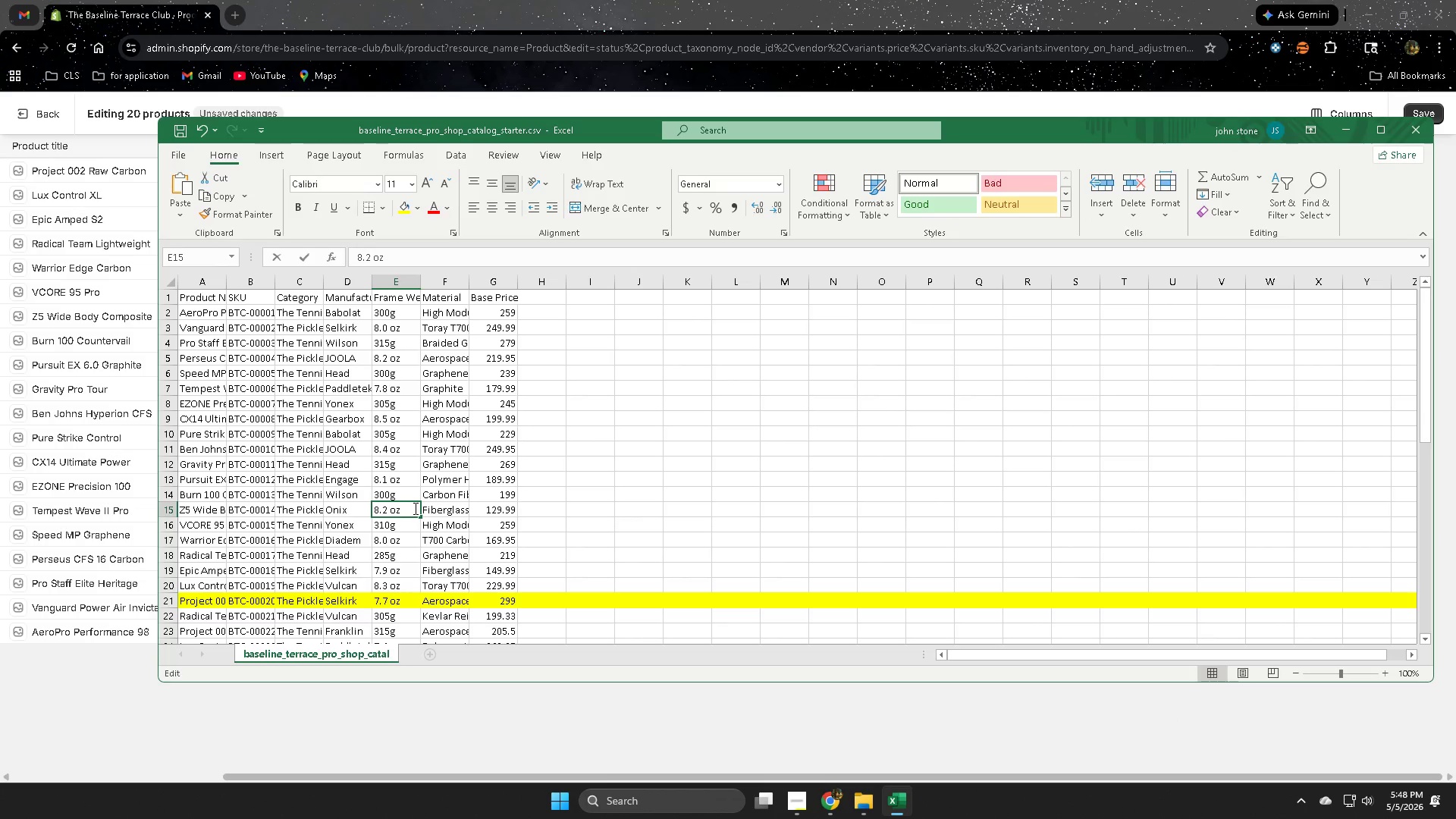 
triple_click([414, 508])
 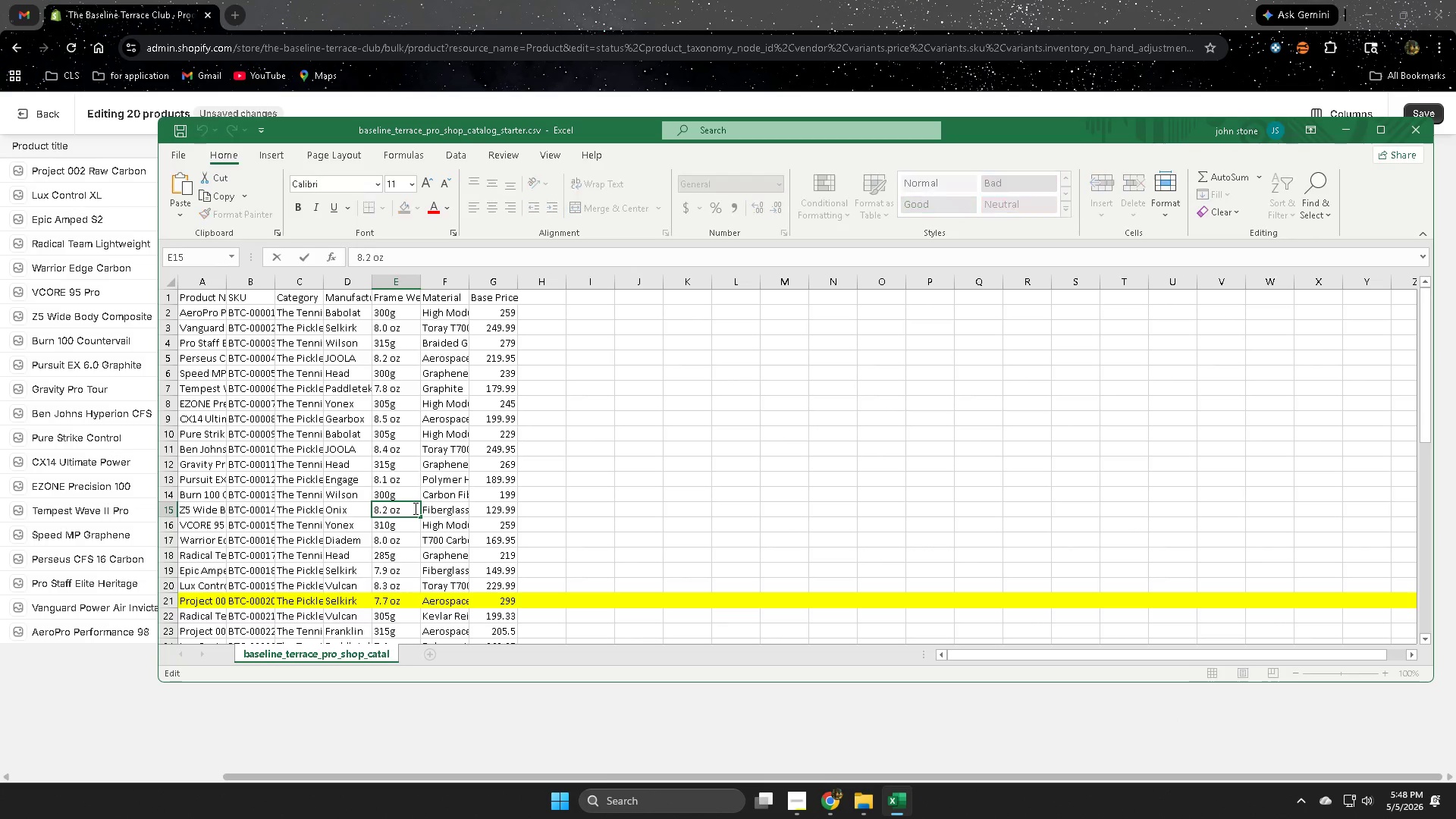 
triple_click([414, 508])
 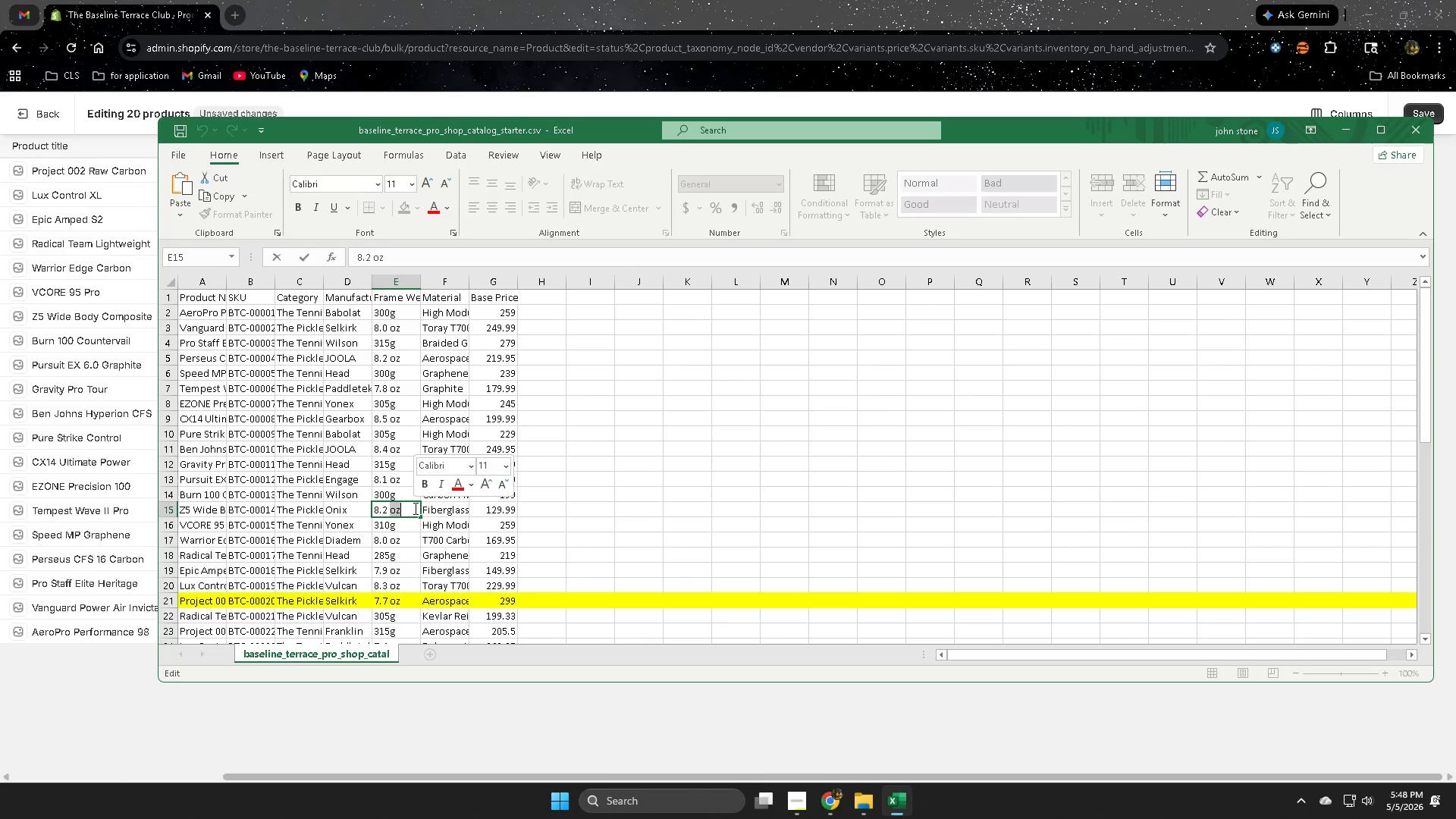 
key(Control+ControlLeft)
 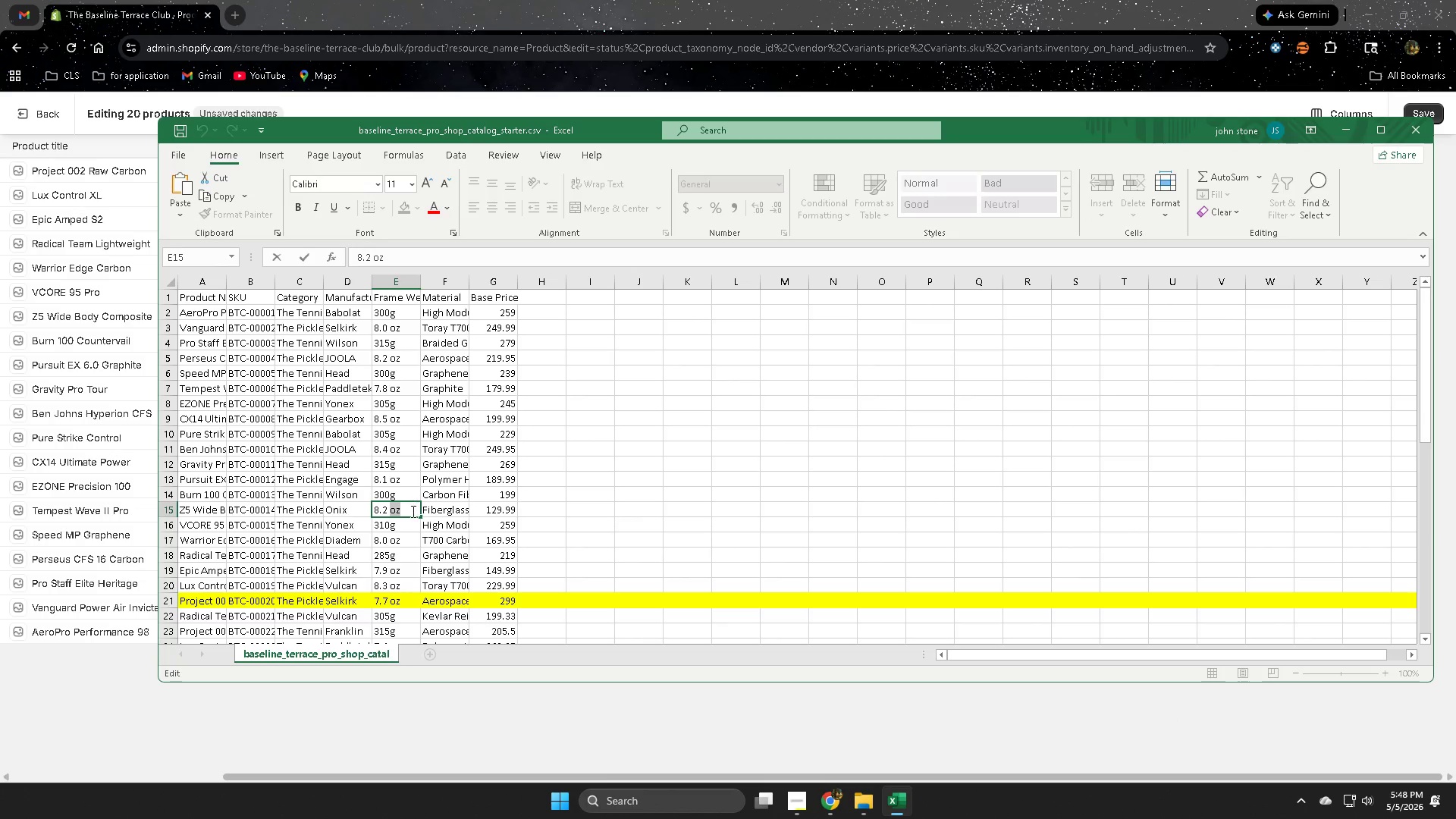 
double_click([412, 511])
 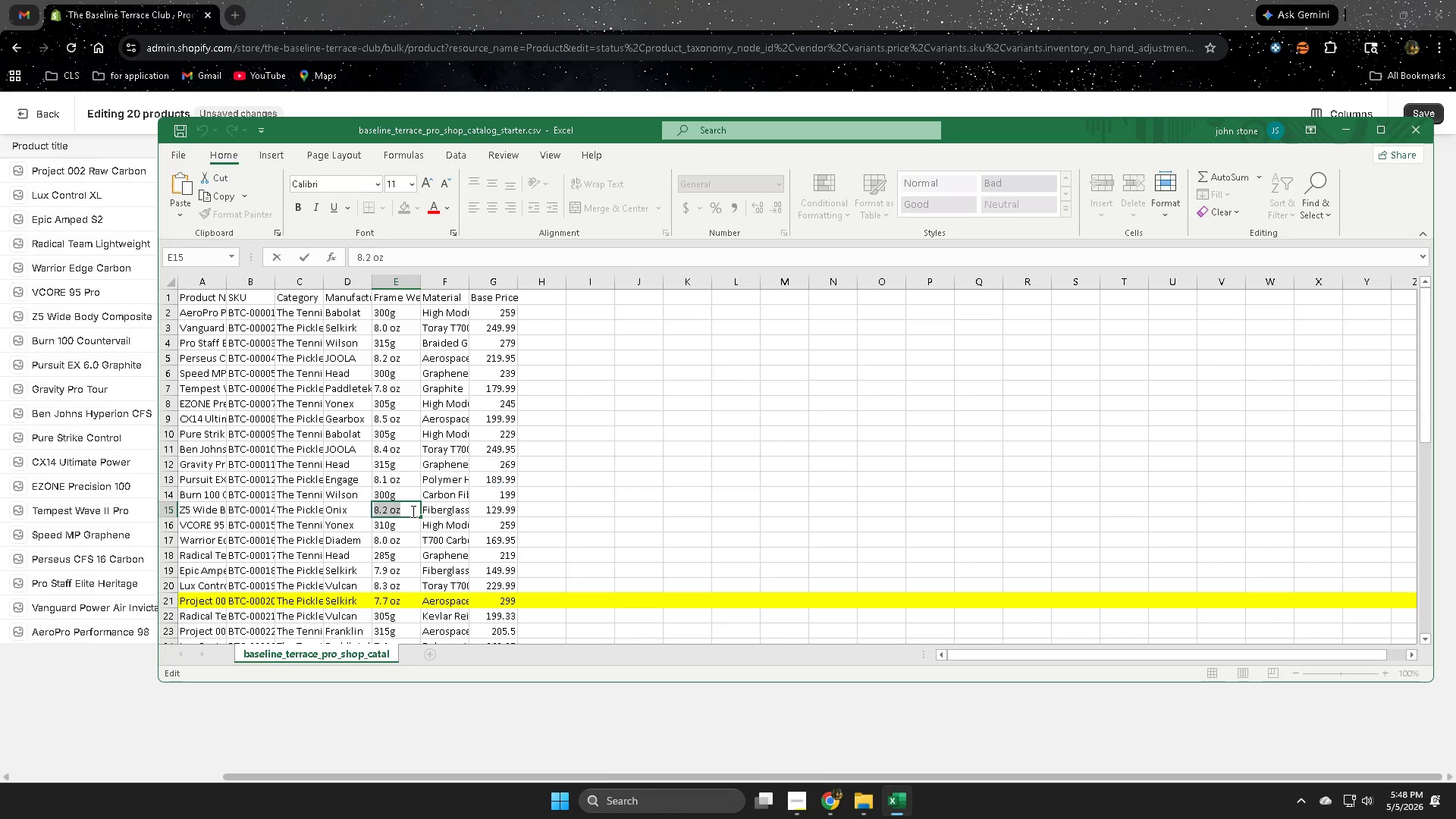 
triple_click([412, 511])
 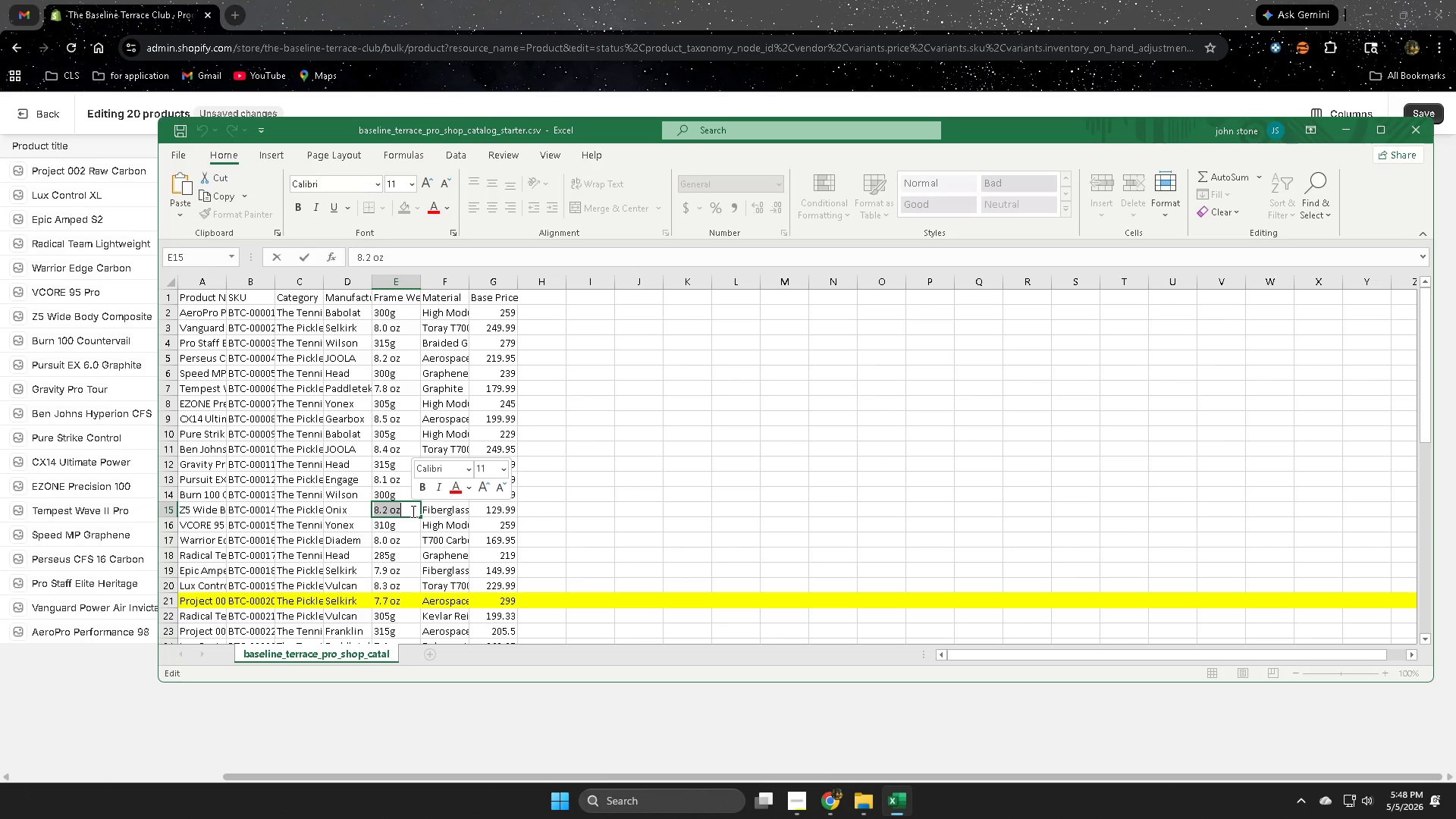 
key(Control+ControlLeft)
 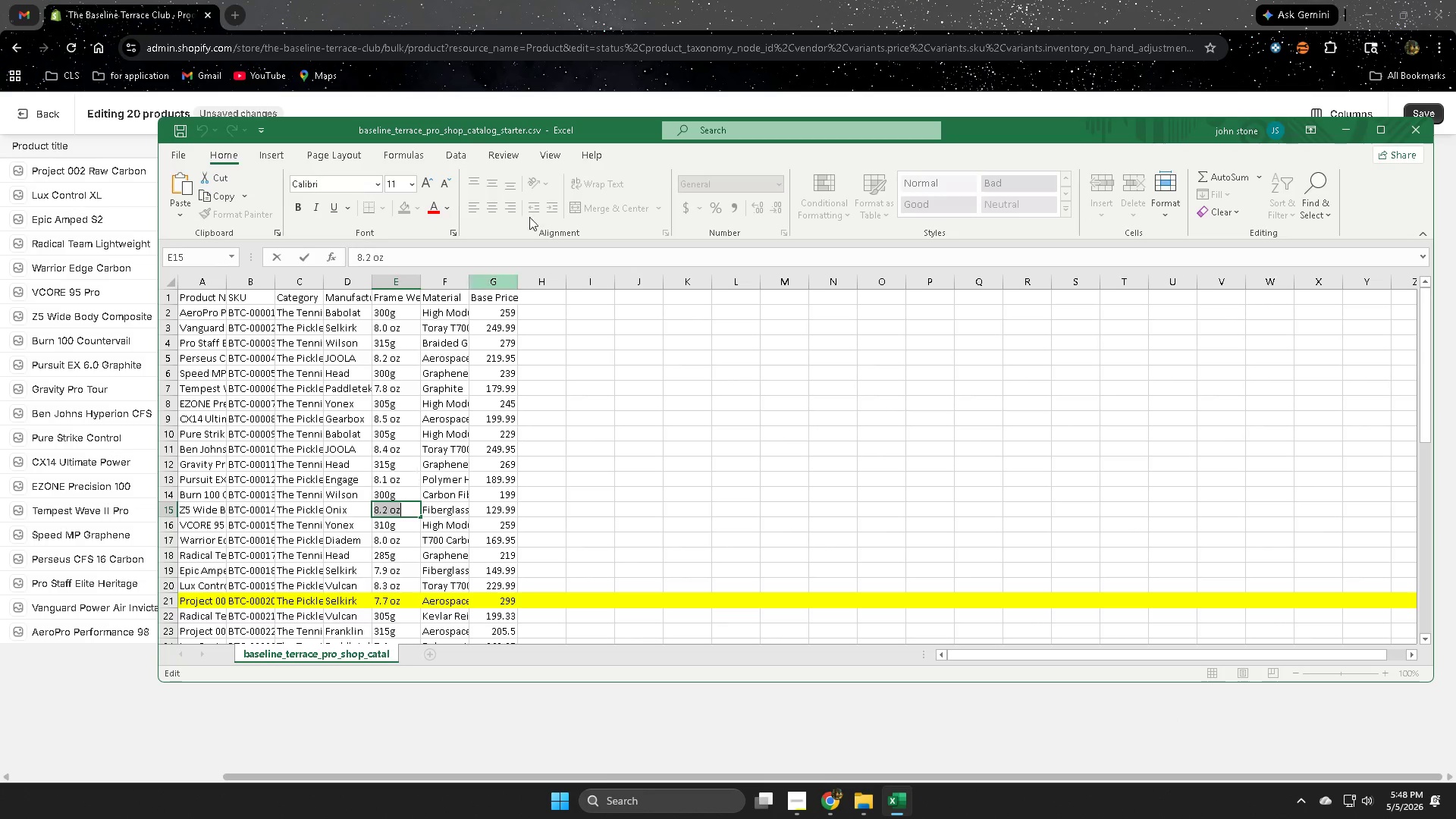 
key(Control+C)
 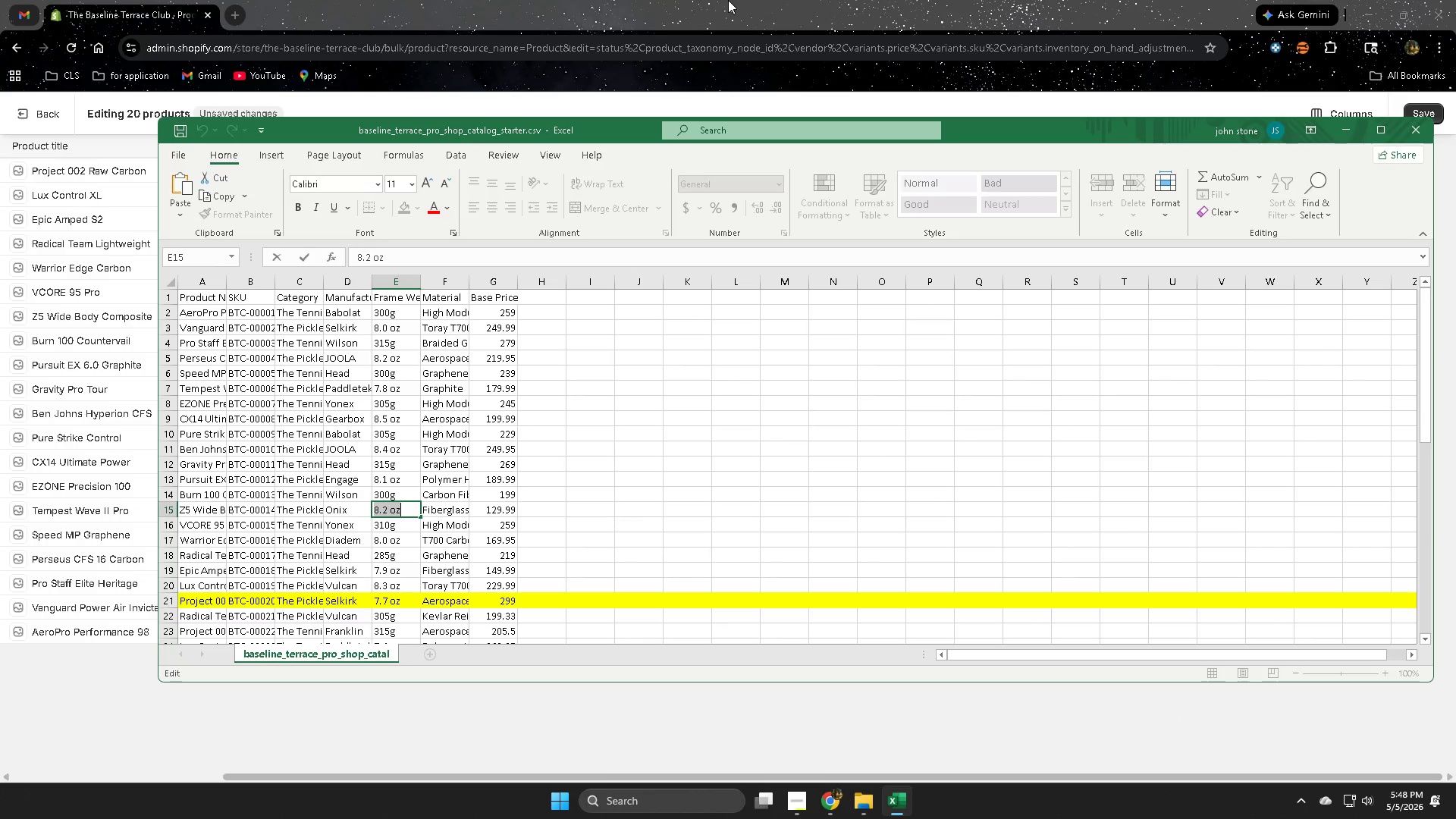 
left_click([728, 0])
 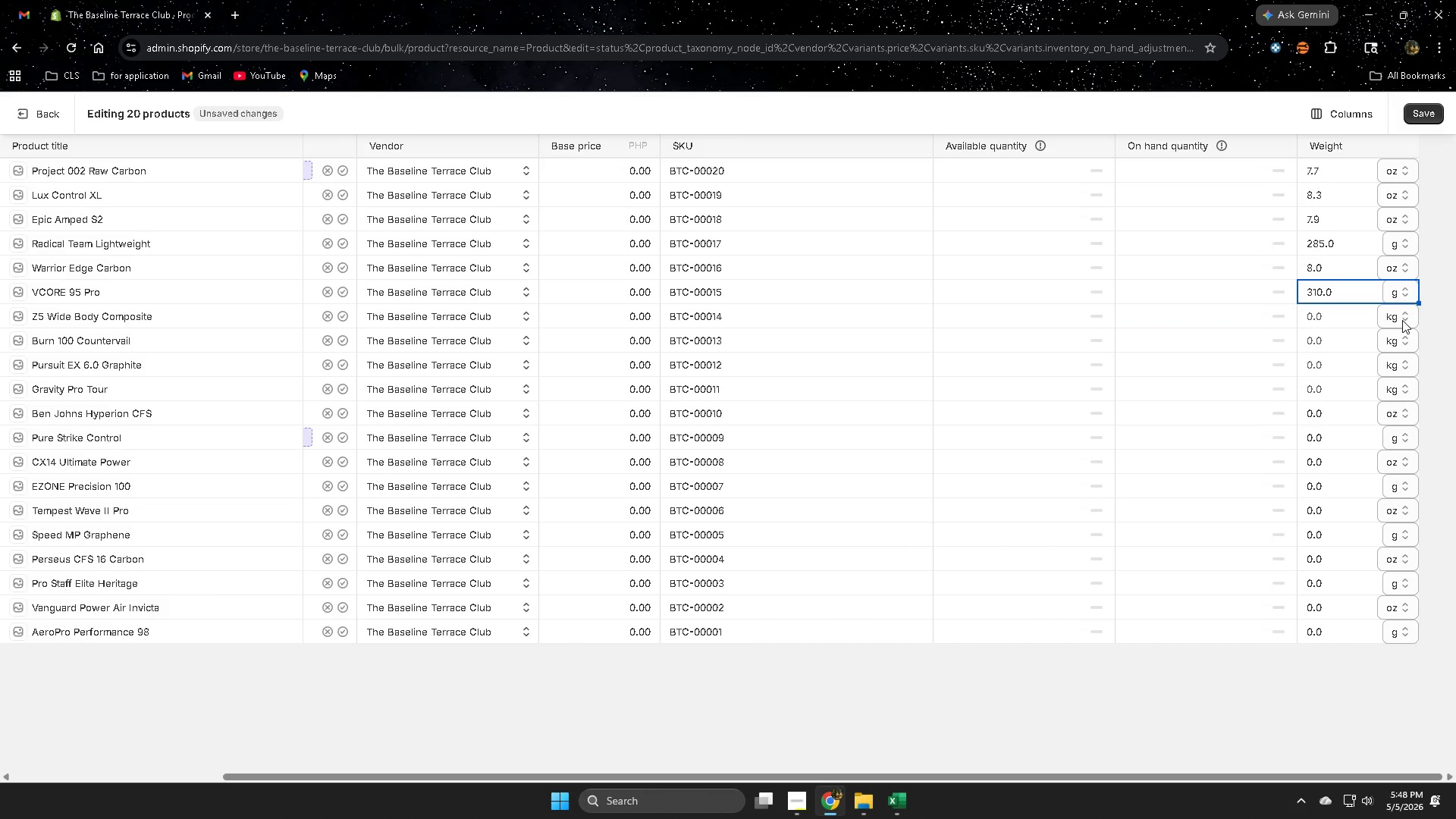 
left_click([901, 808])
 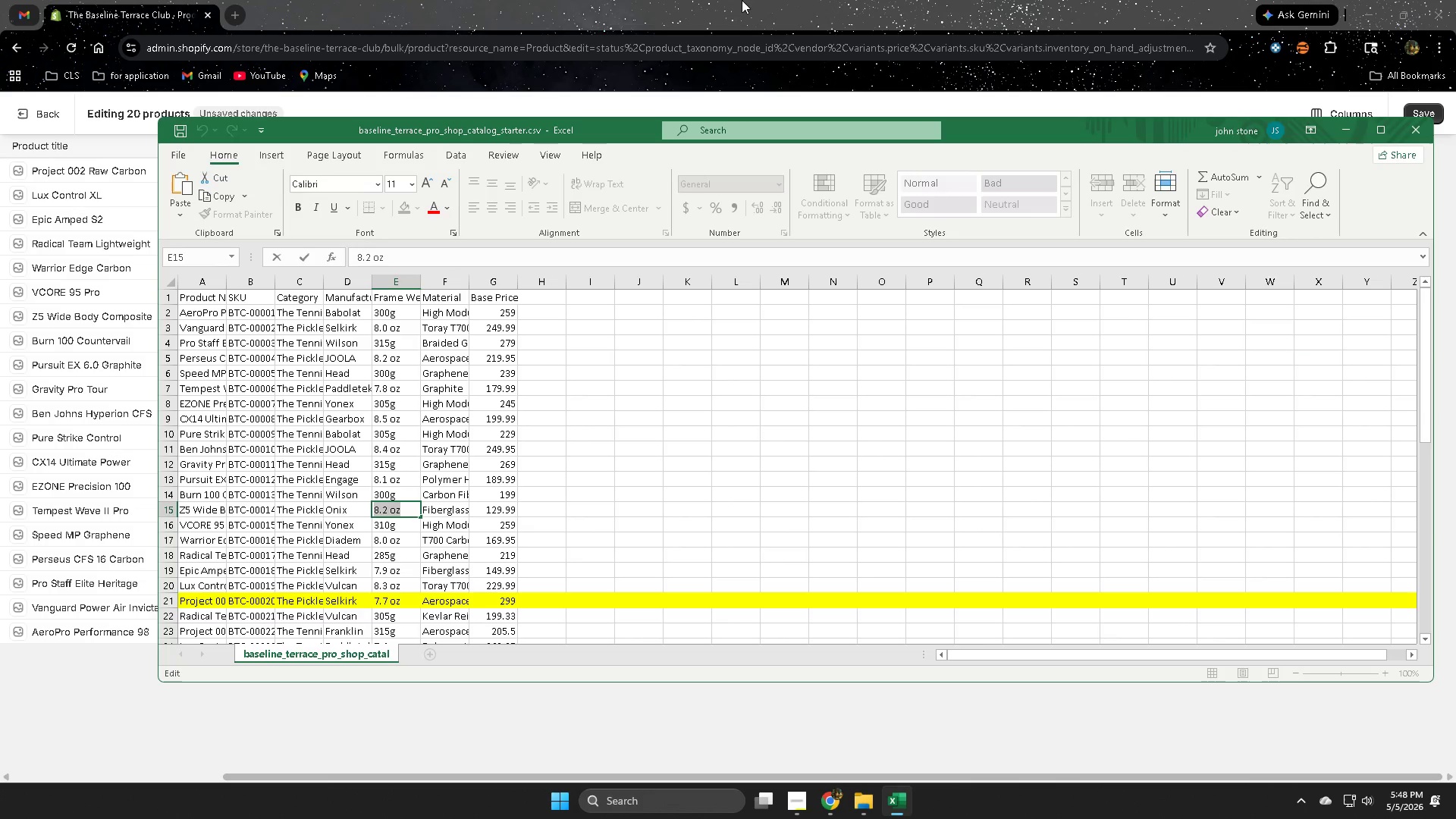 
wait(5.11)
 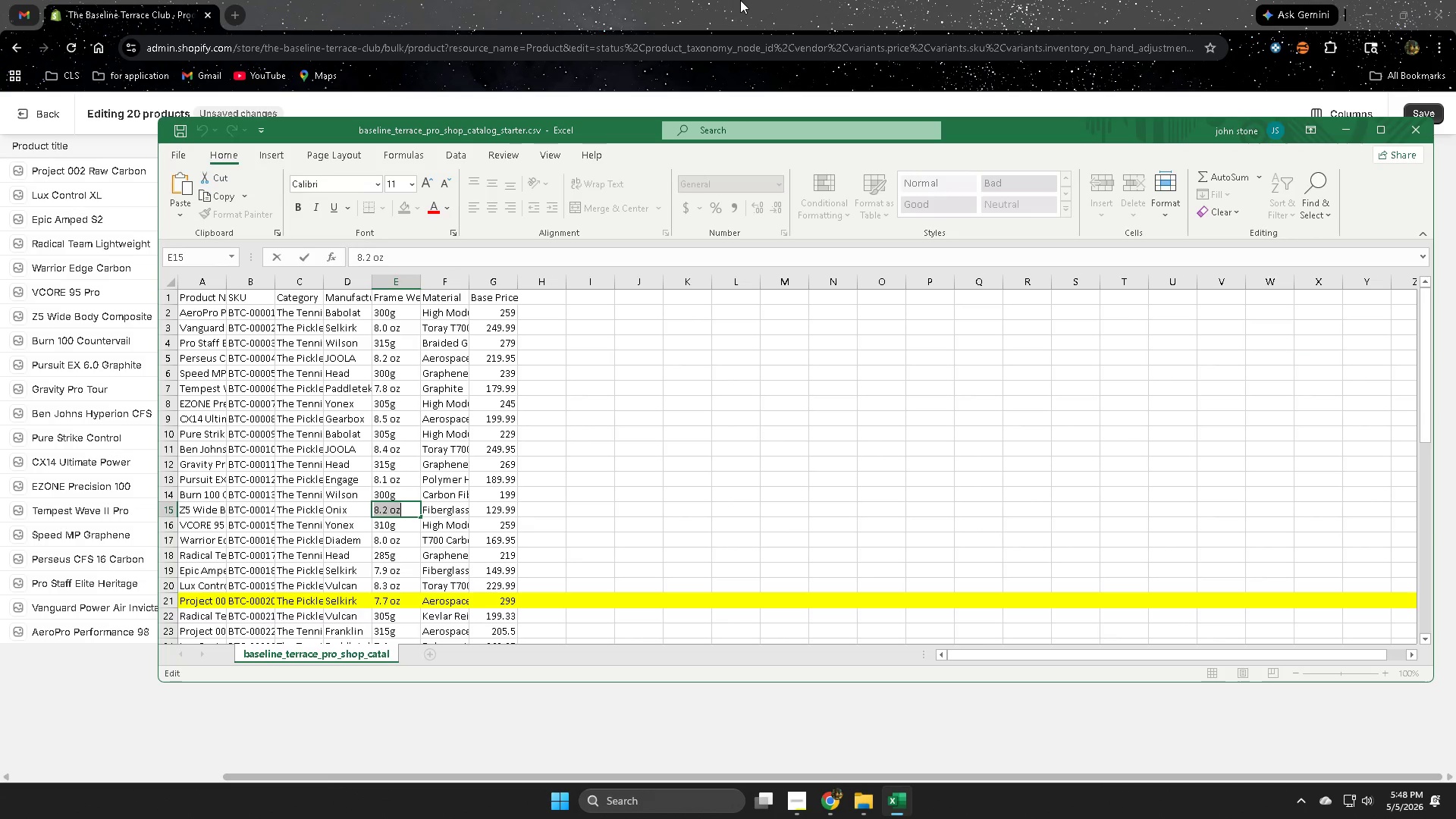 
left_click([742, 0])
 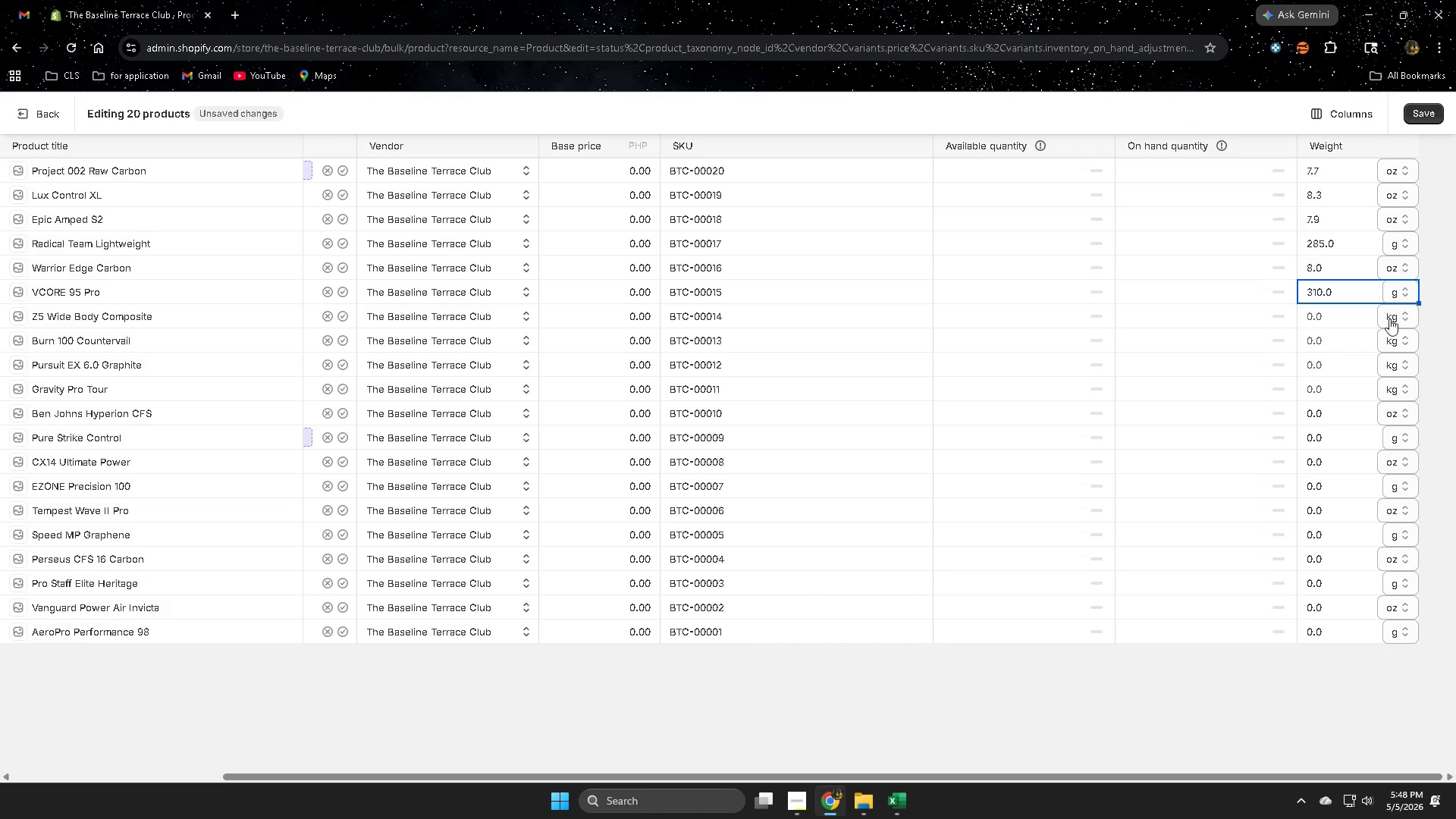 
double_click([1389, 318])
 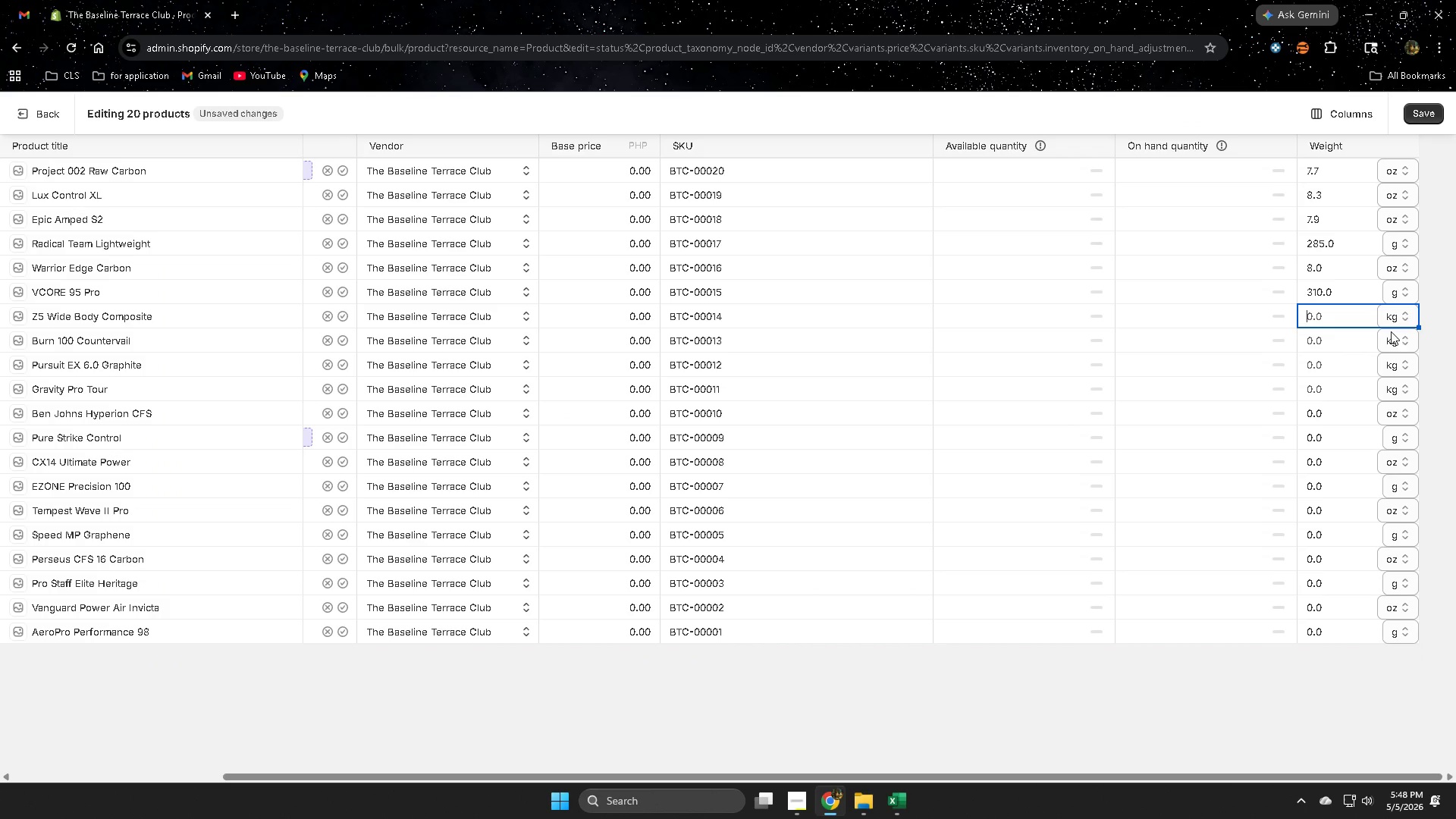 
left_click([1391, 315])
 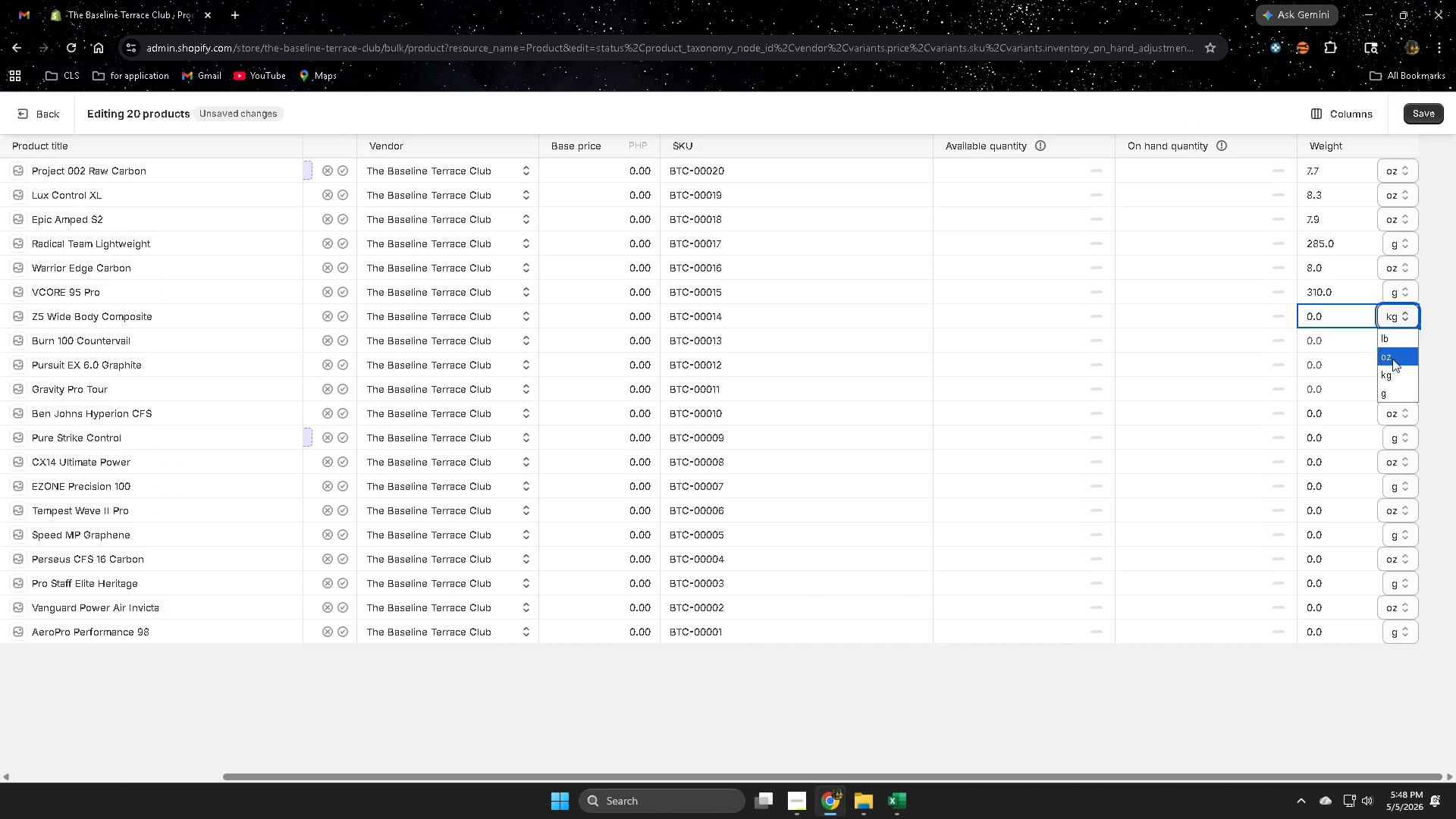 
left_click([1392, 356])
 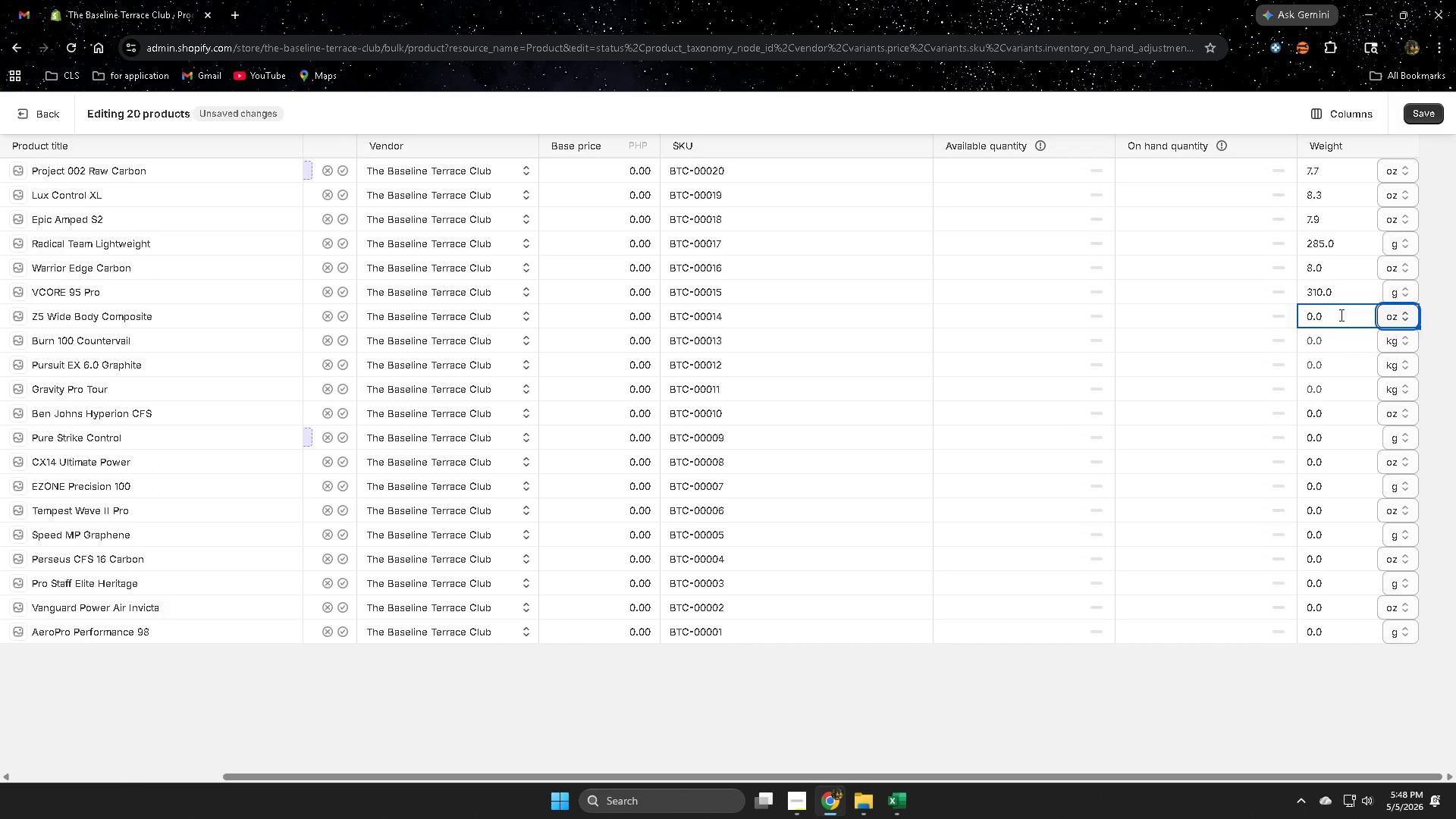 
double_click([1340, 315])
 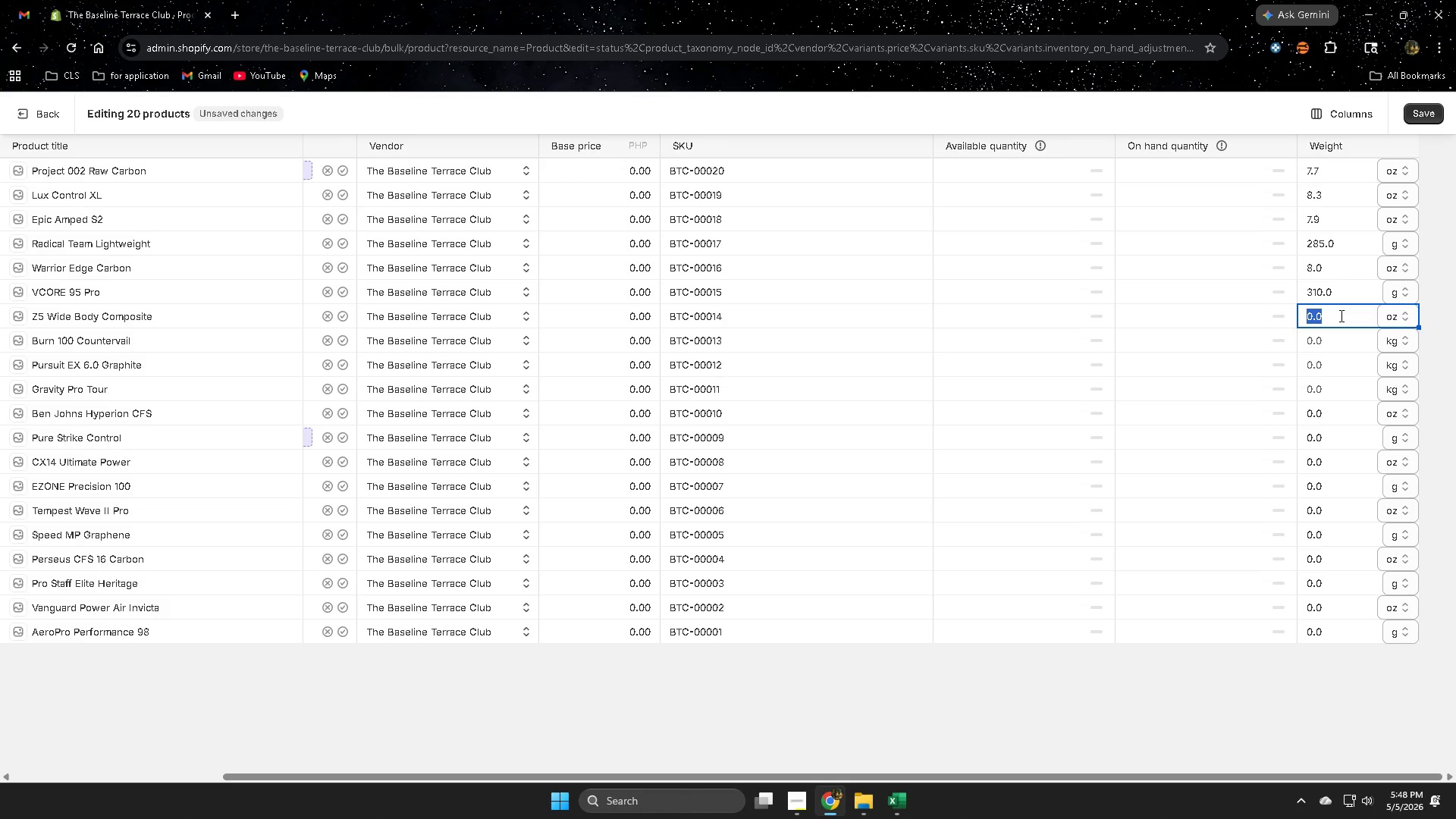 
key(Control+ControlLeft)
 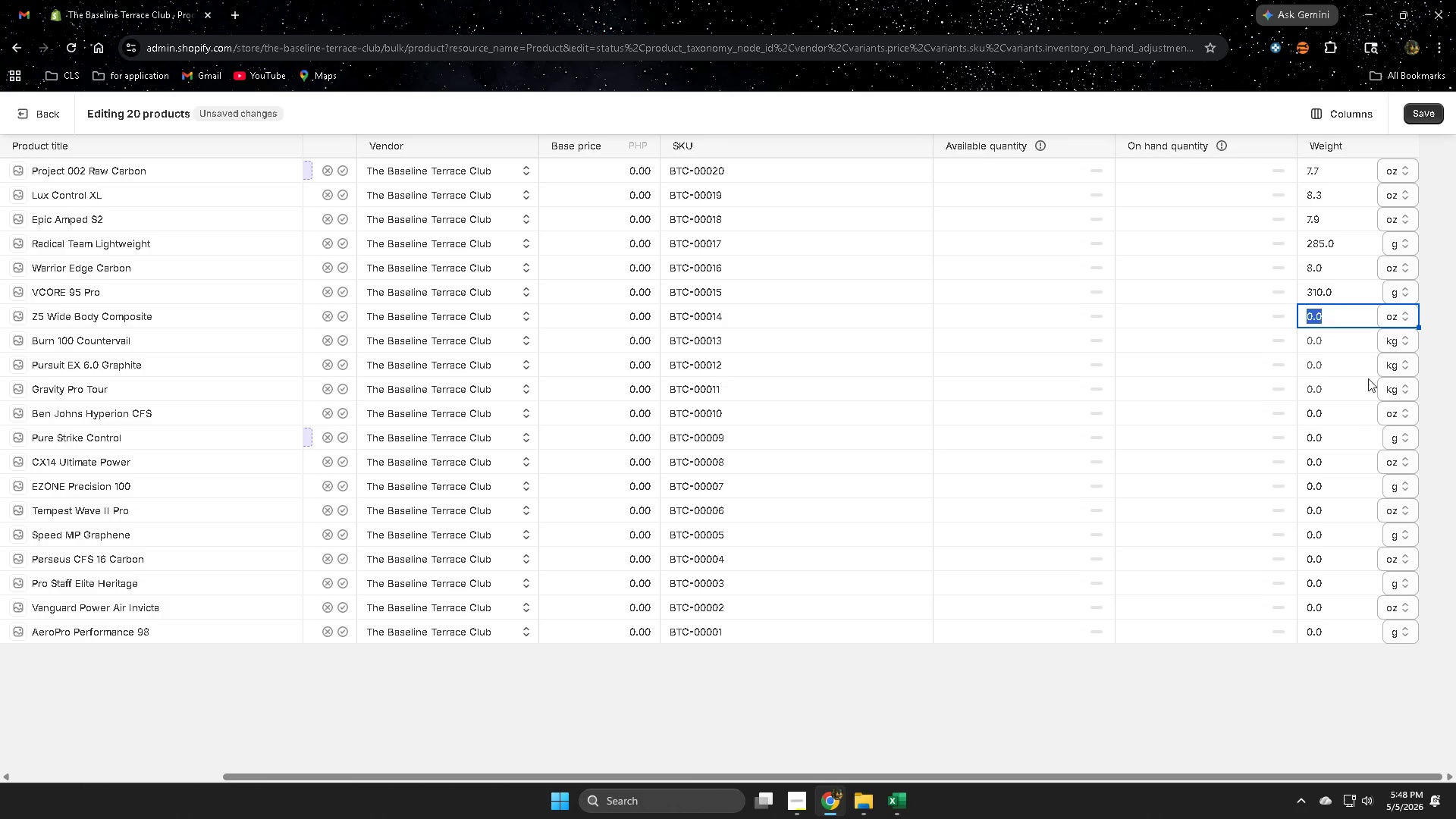 
key(Control+V)
 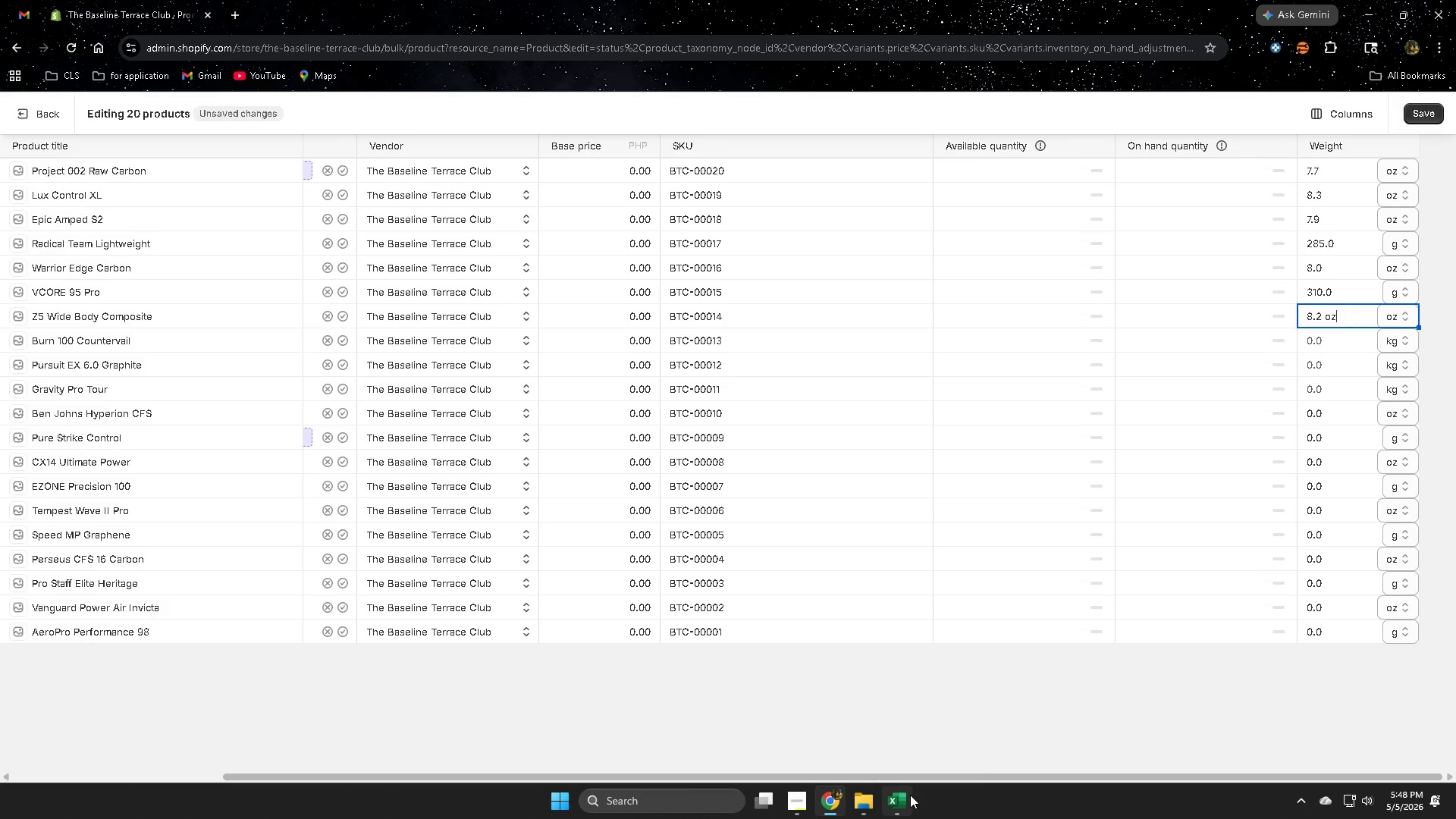 
left_click([902, 800])
 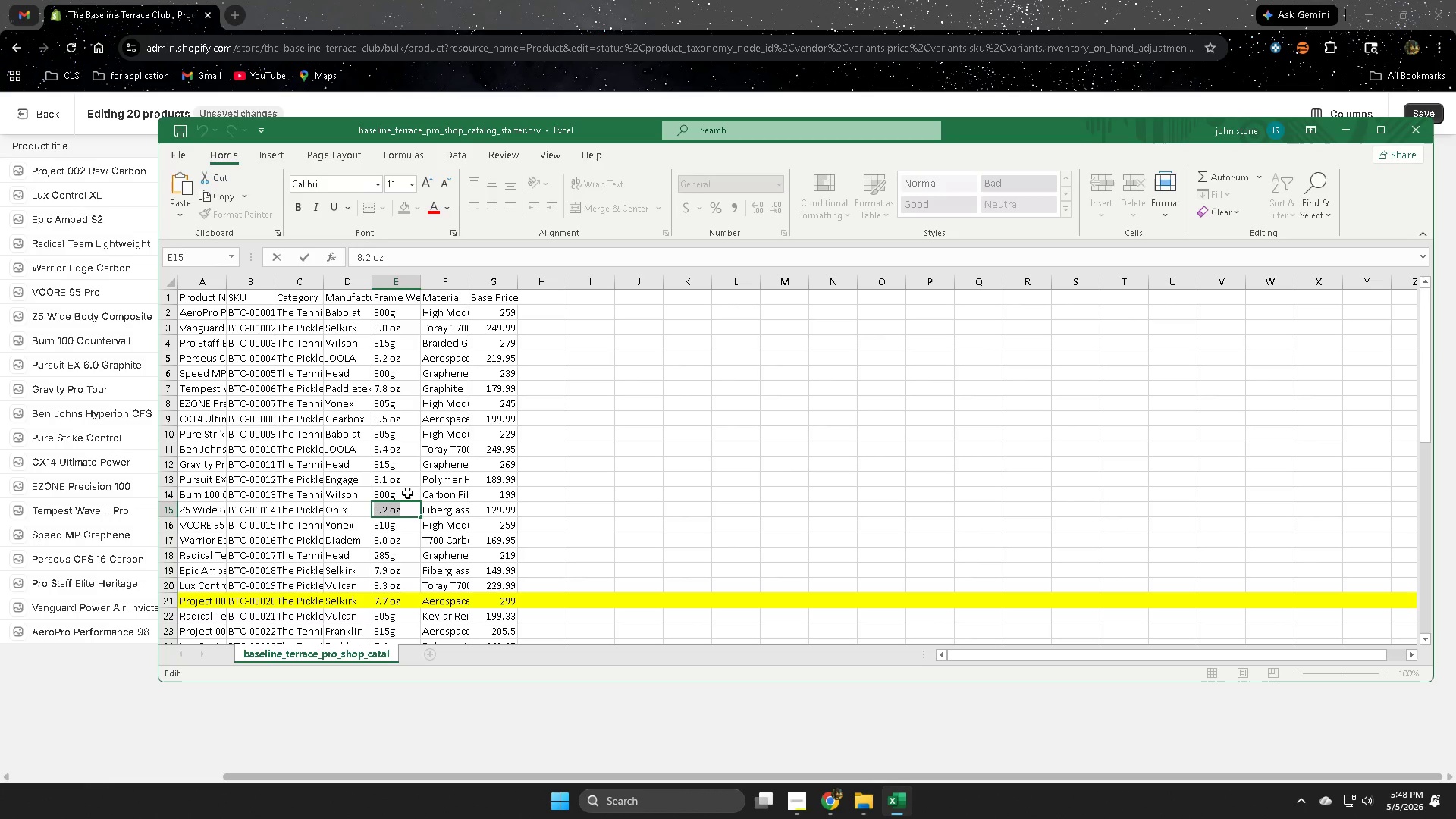 
double_click([407, 493])
 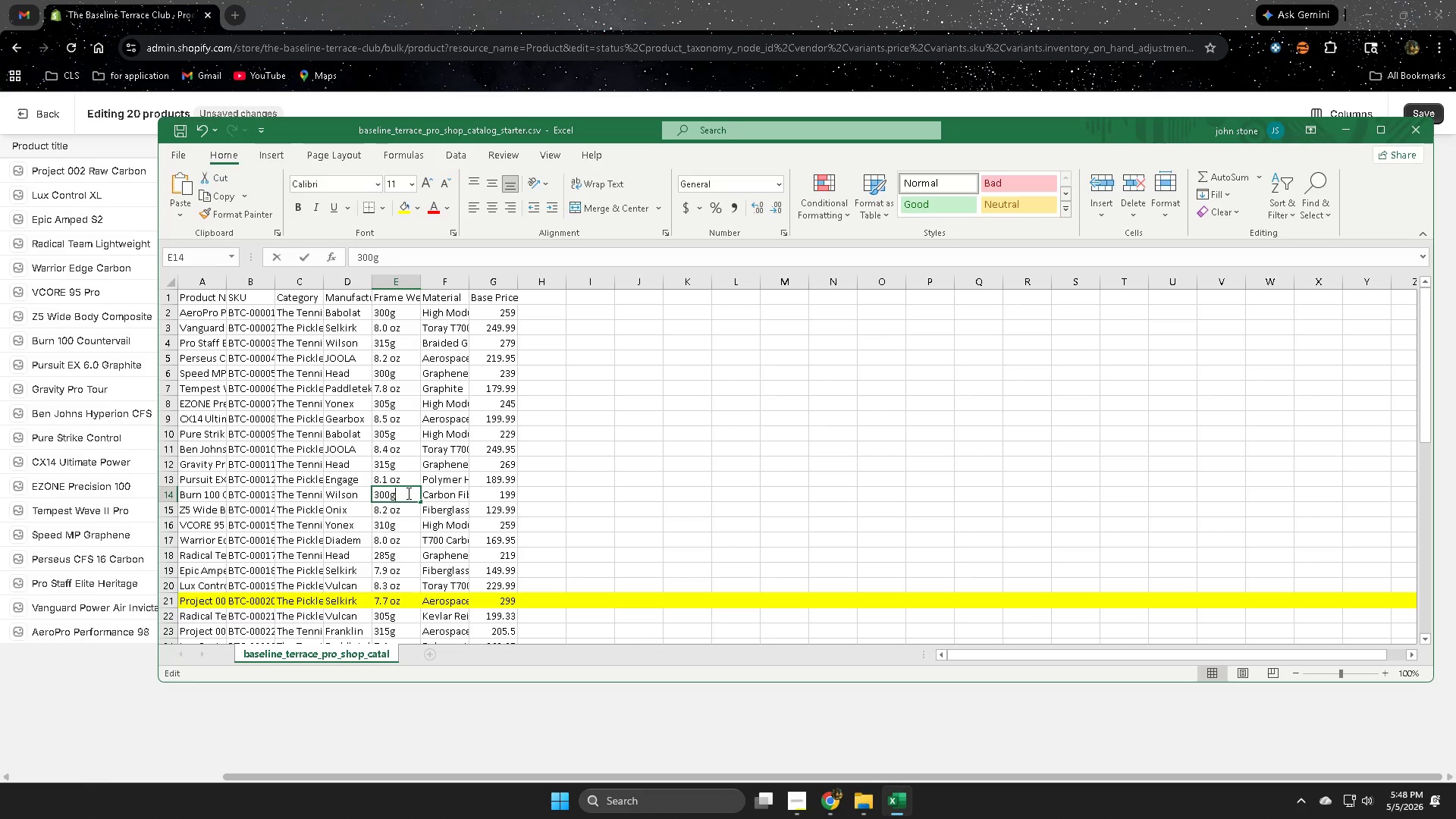 
triple_click([407, 493])
 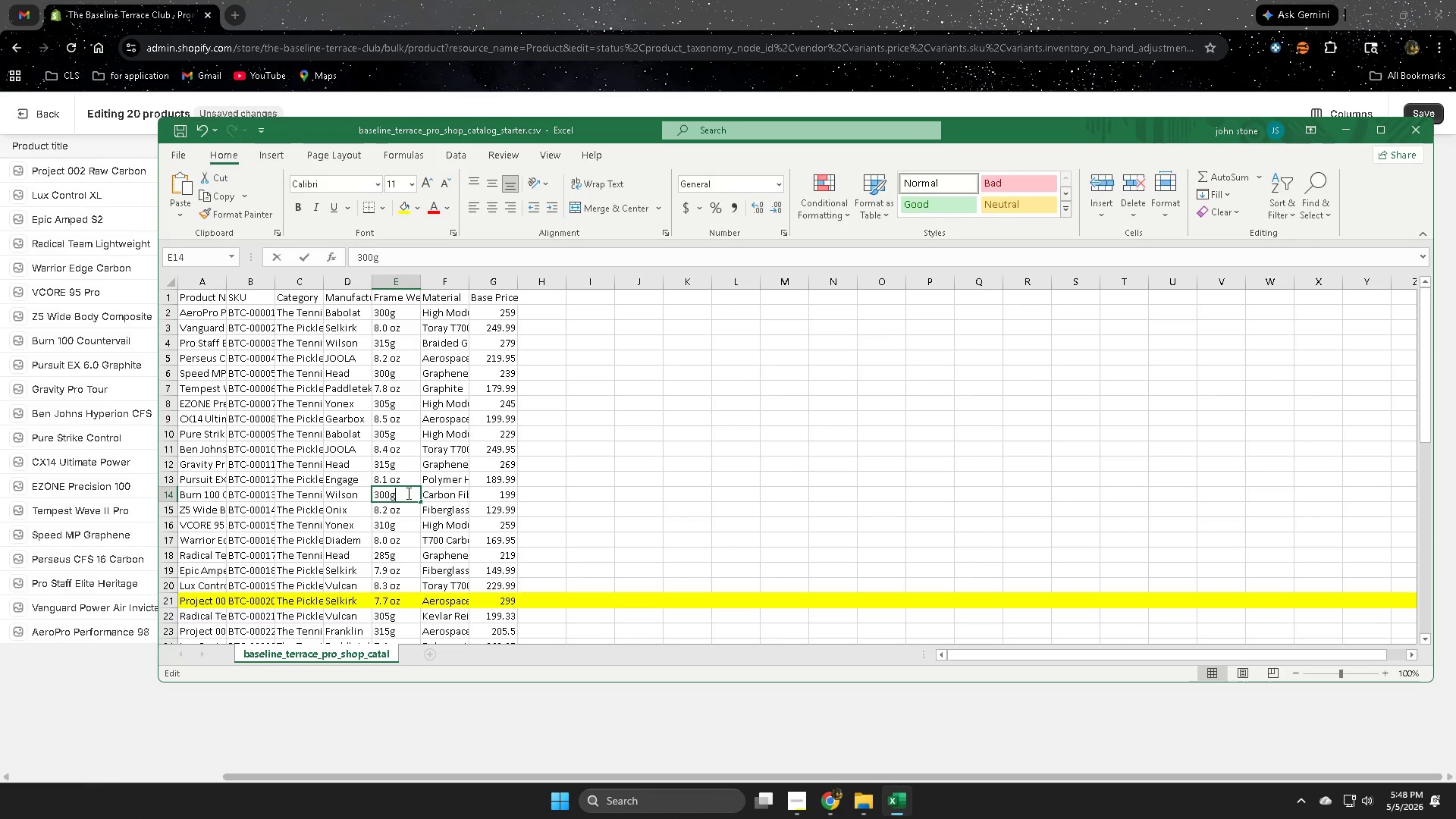 
triple_click([407, 493])
 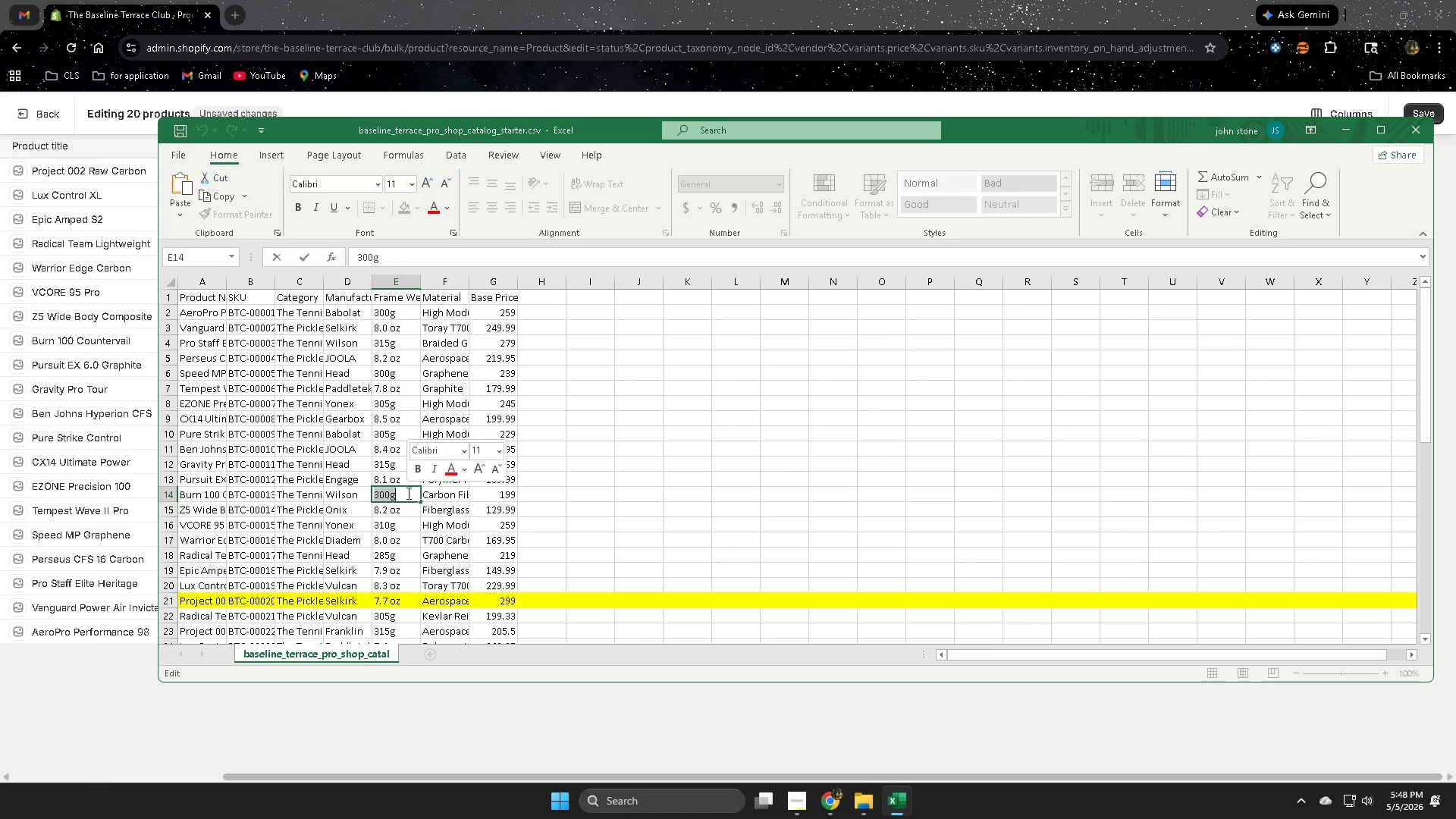 
key(Control+ControlLeft)
 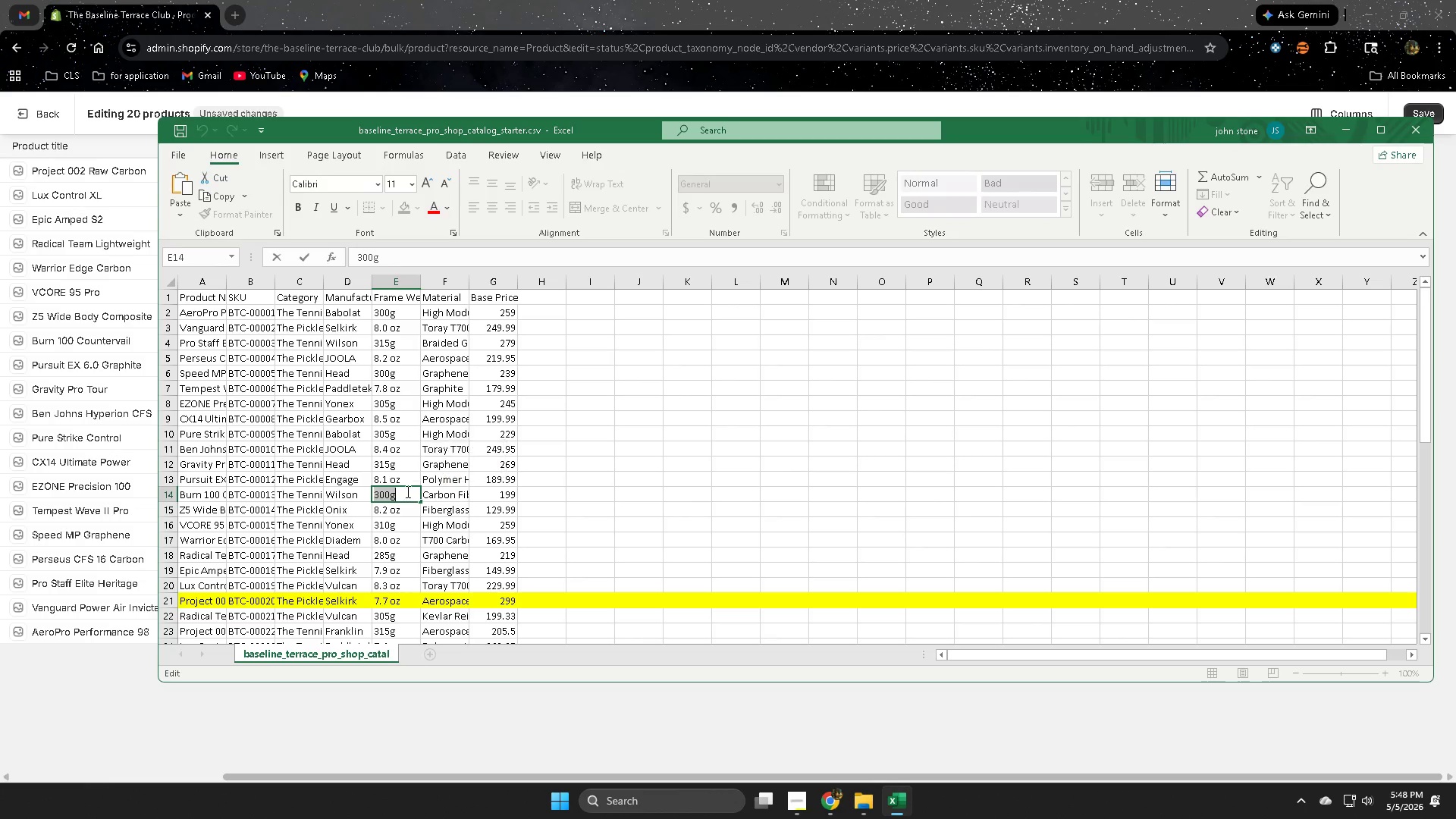 
key(Control+C)
 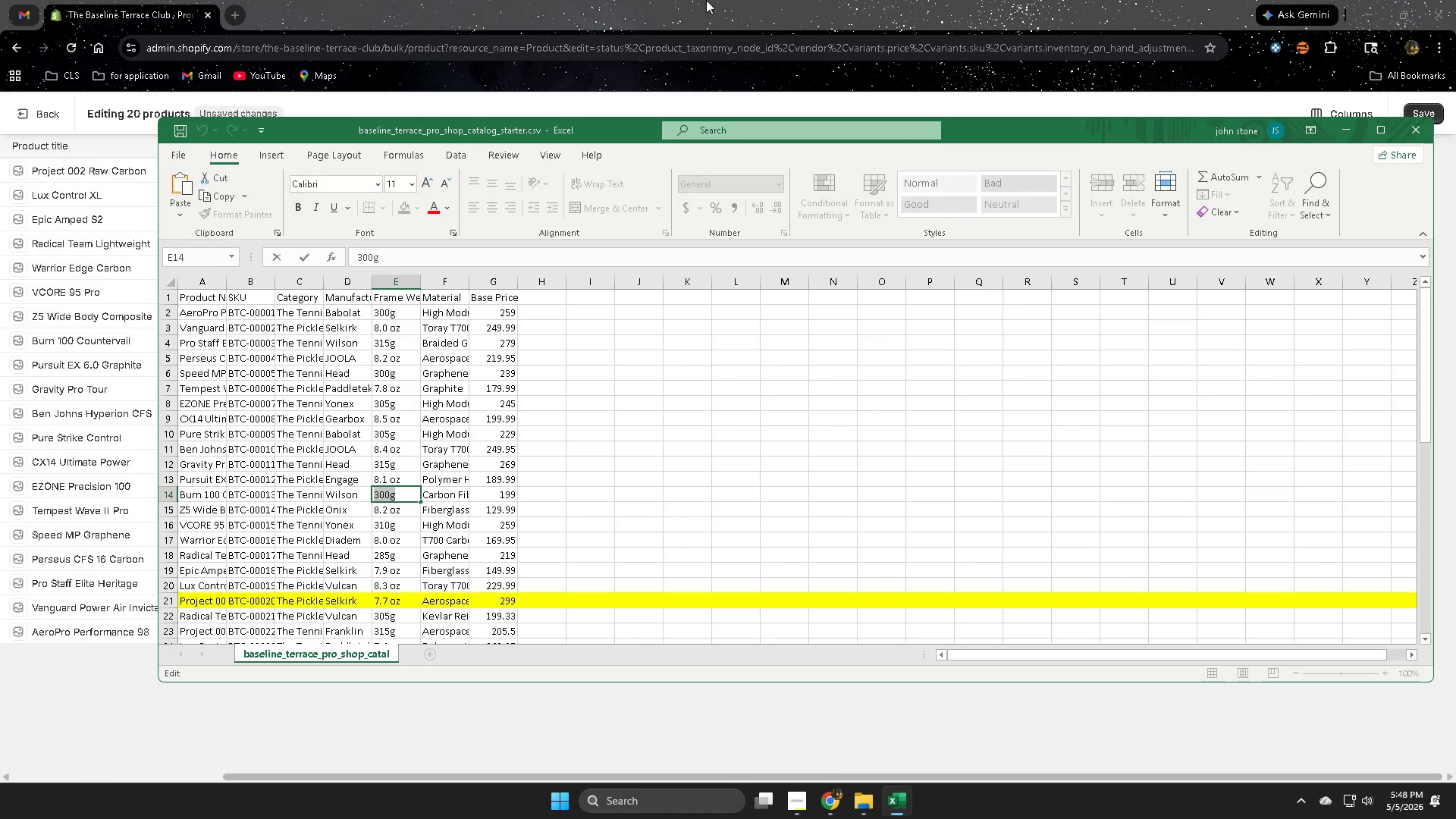 
left_click([706, 0])
 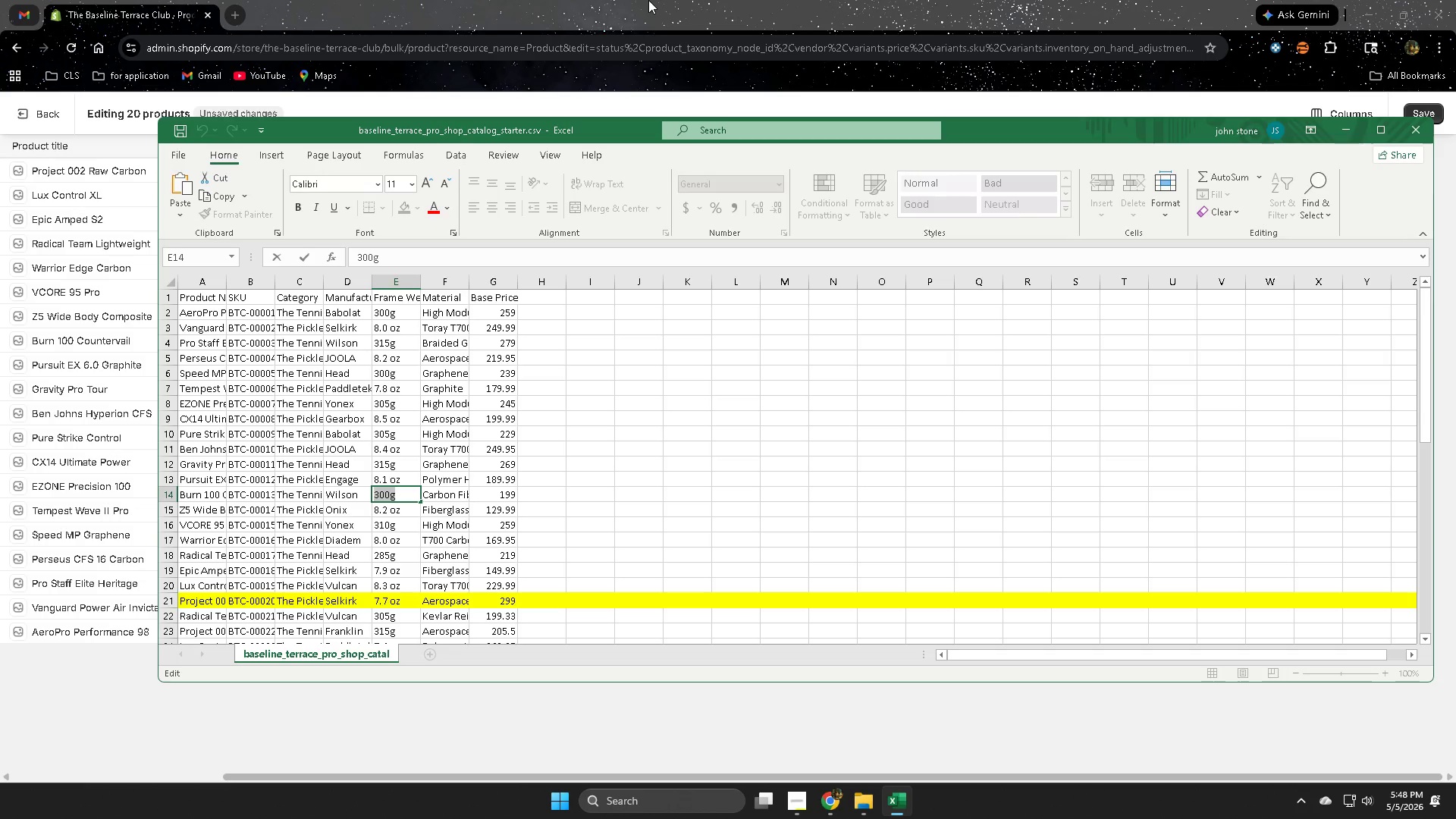 
wait(7.08)
 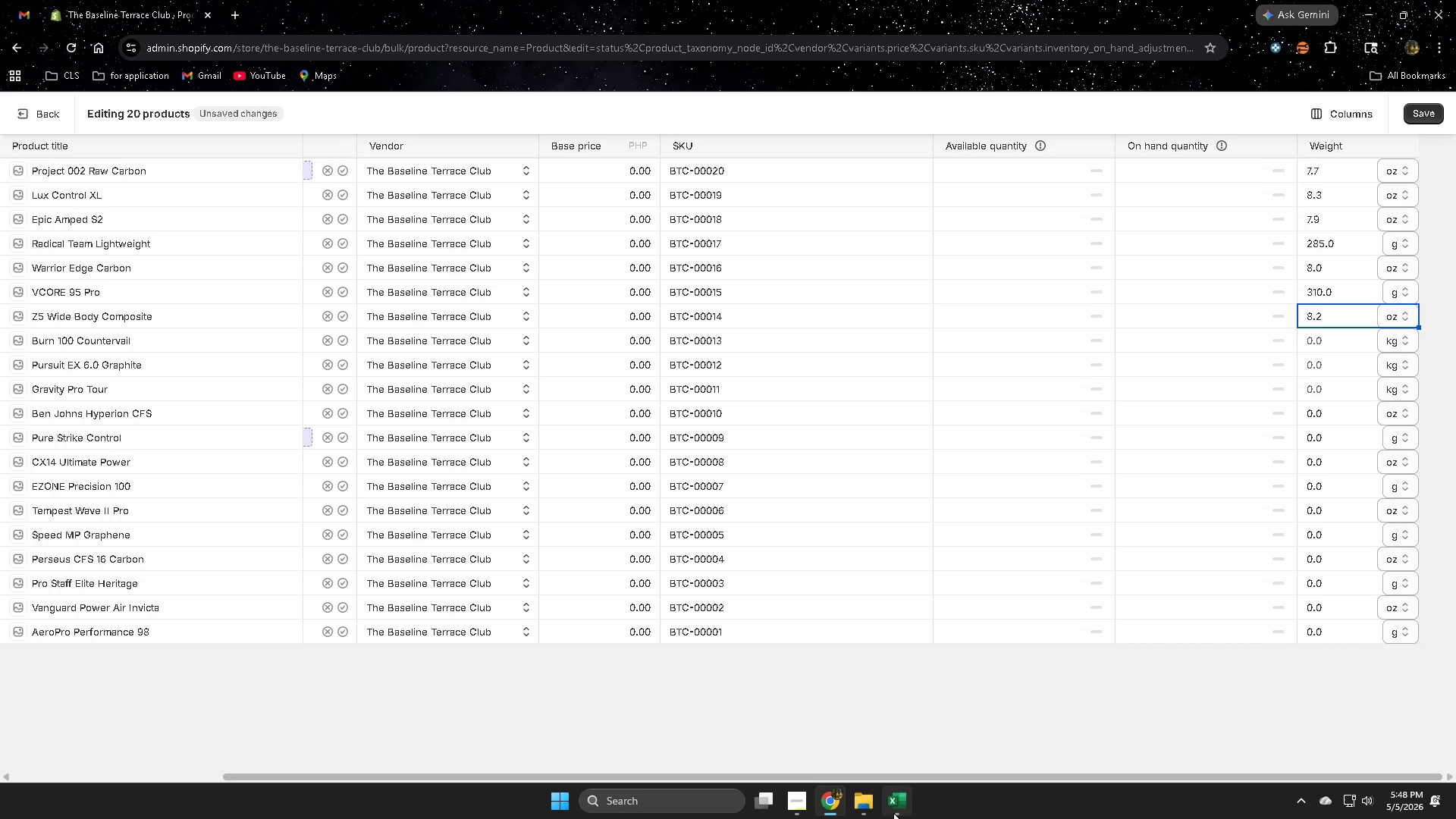 
left_click([648, 0])
 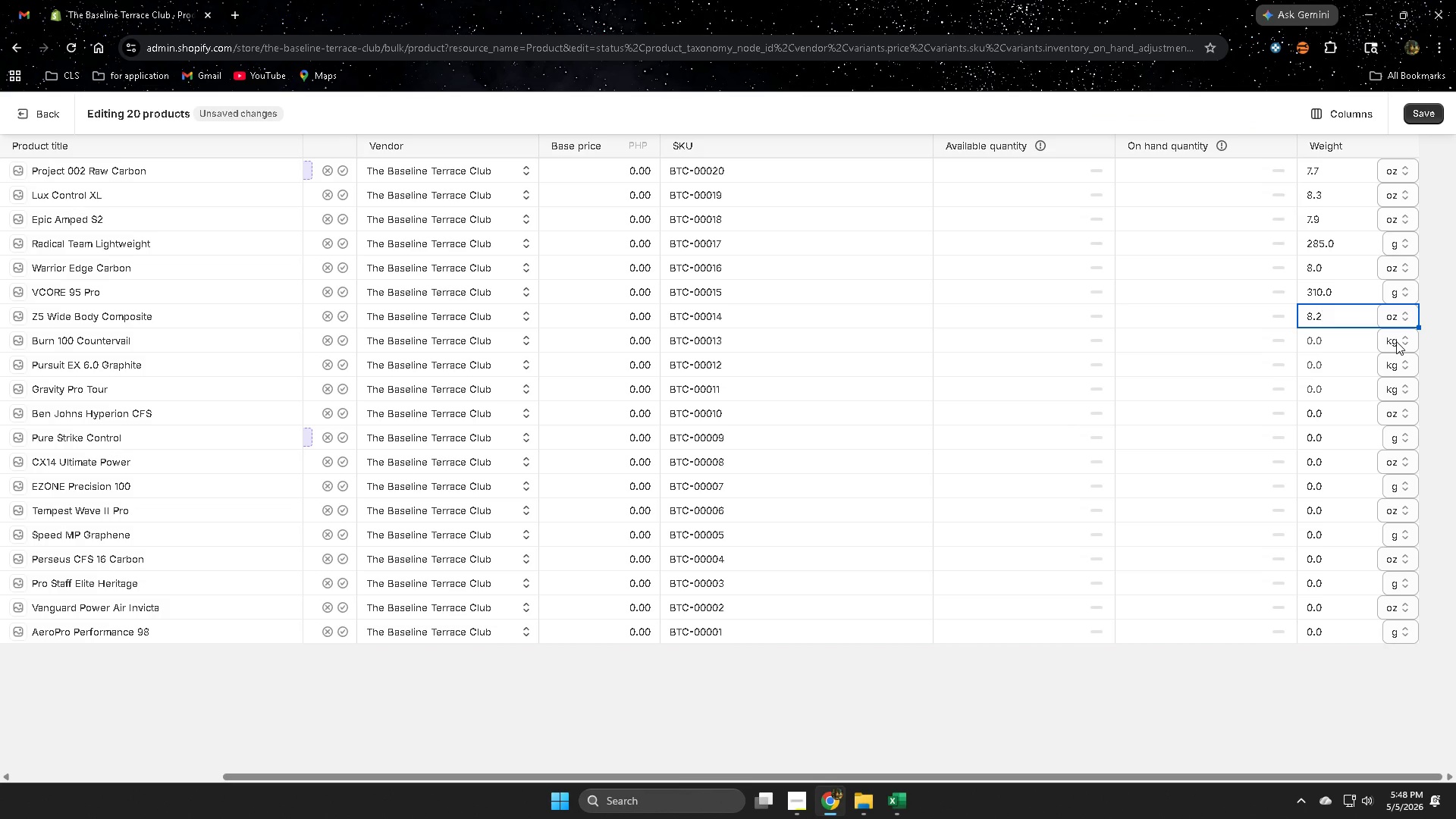 
left_click([1389, 347])
 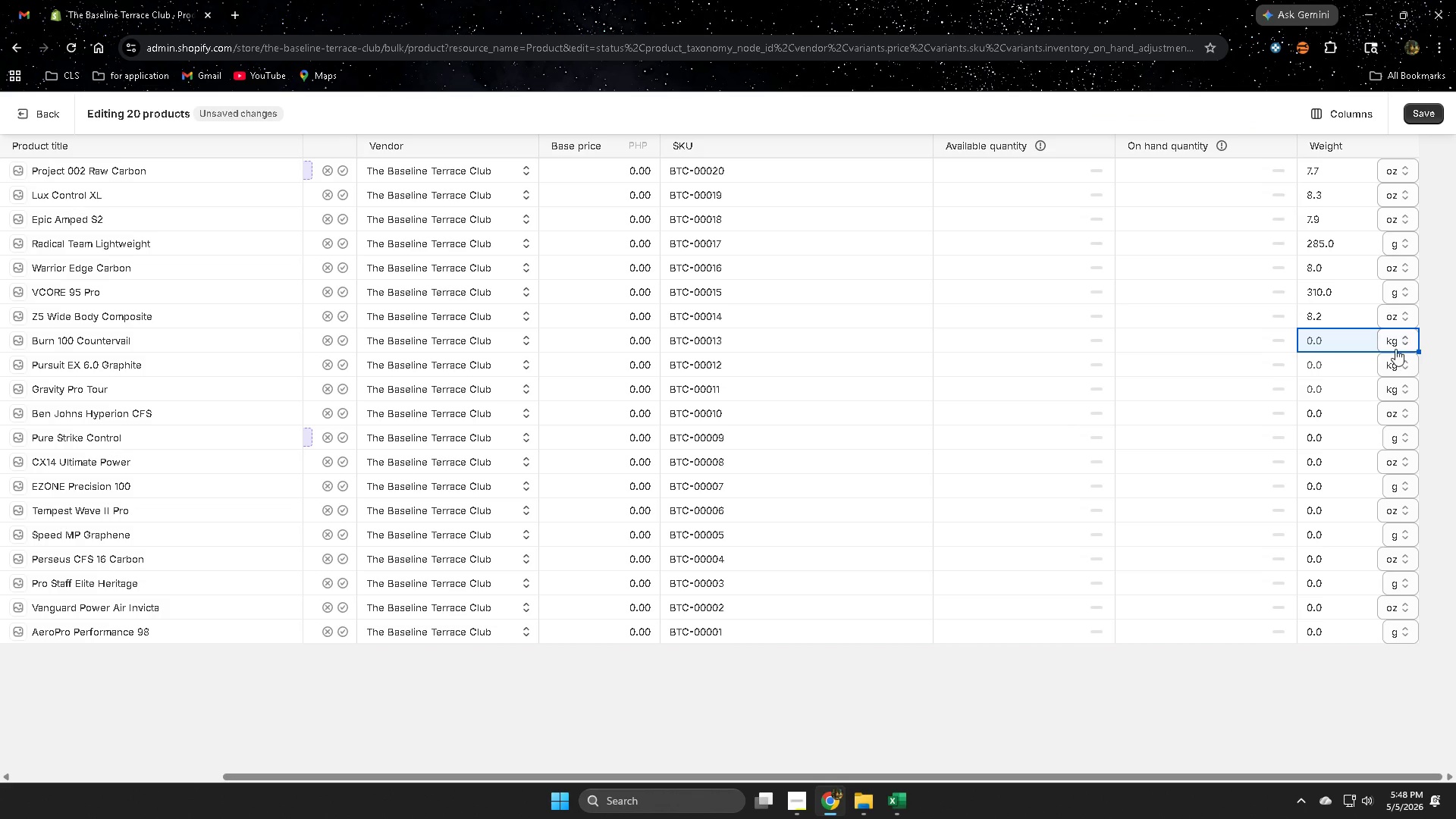 
left_click([1397, 343])
 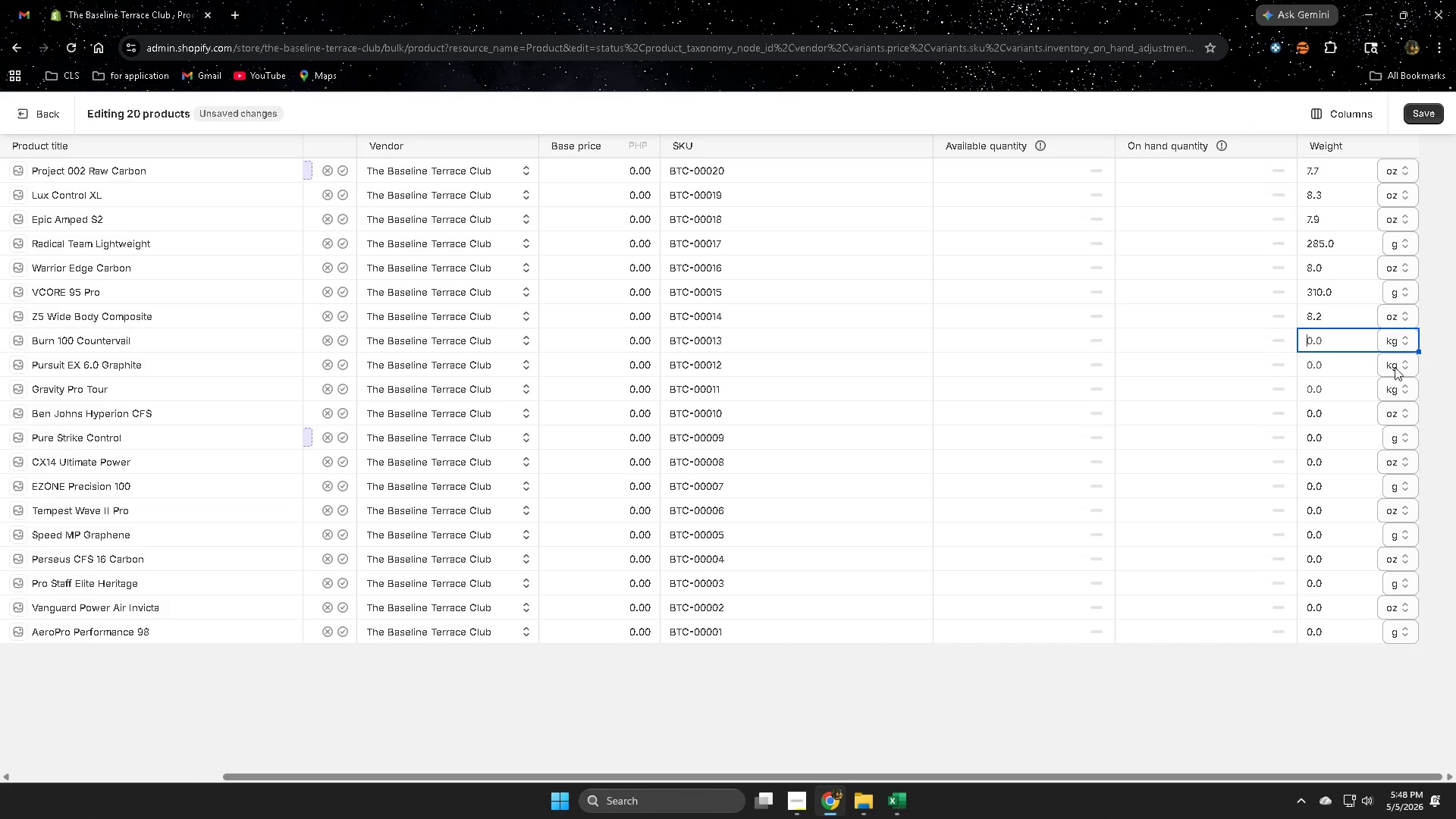 
left_click([1389, 342])
 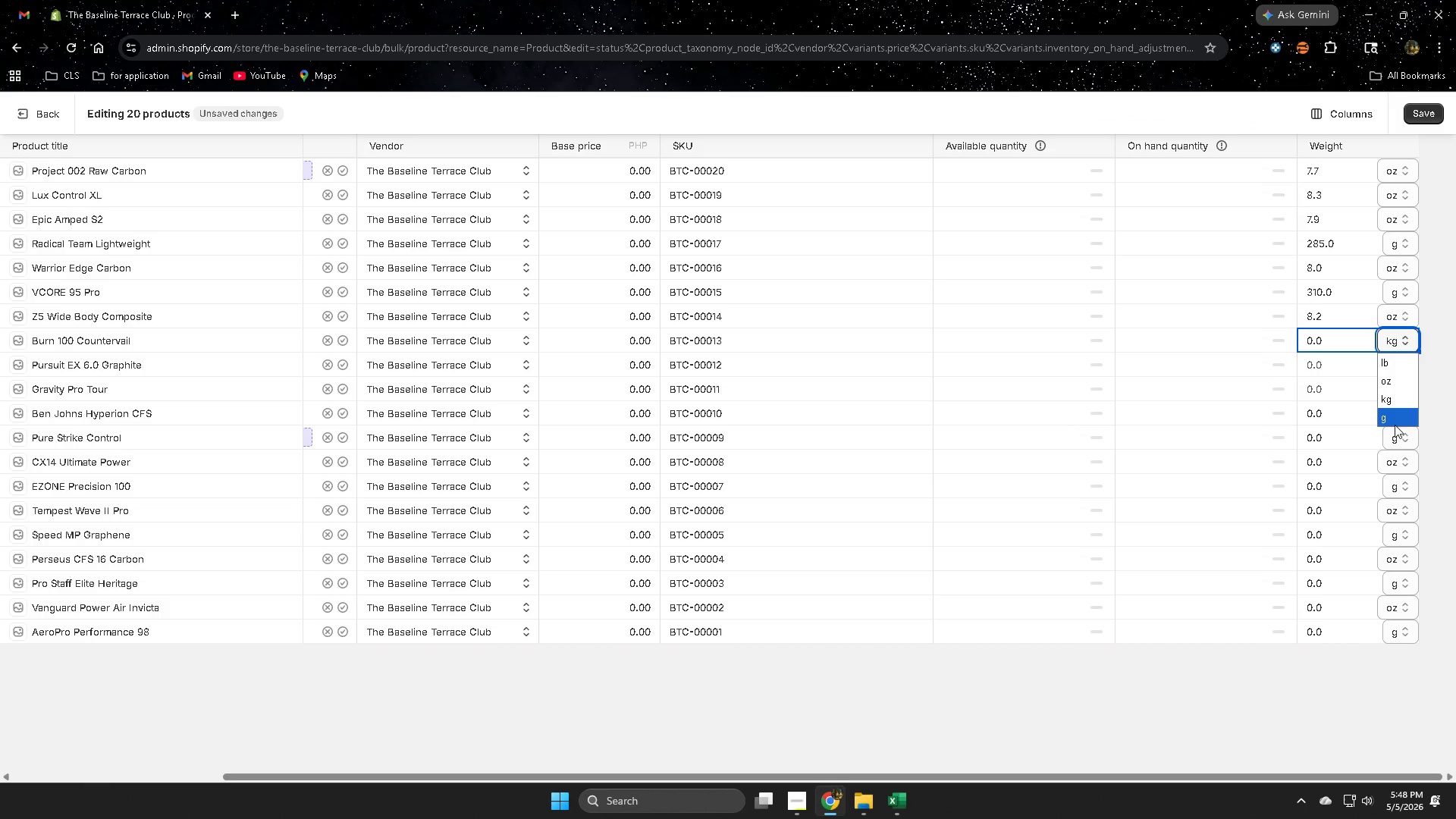 
left_click([1395, 416])
 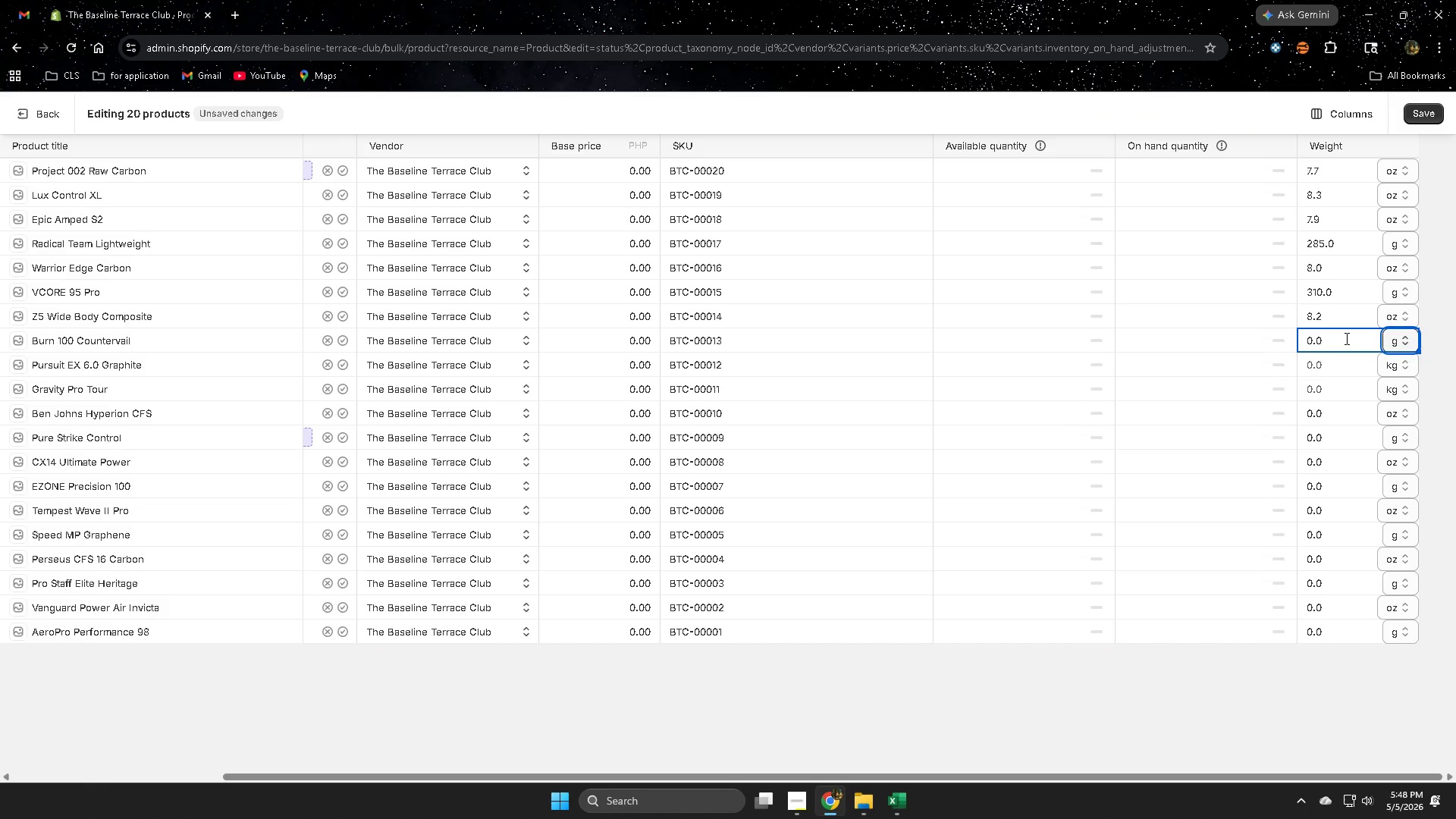 
double_click([1345, 338])
 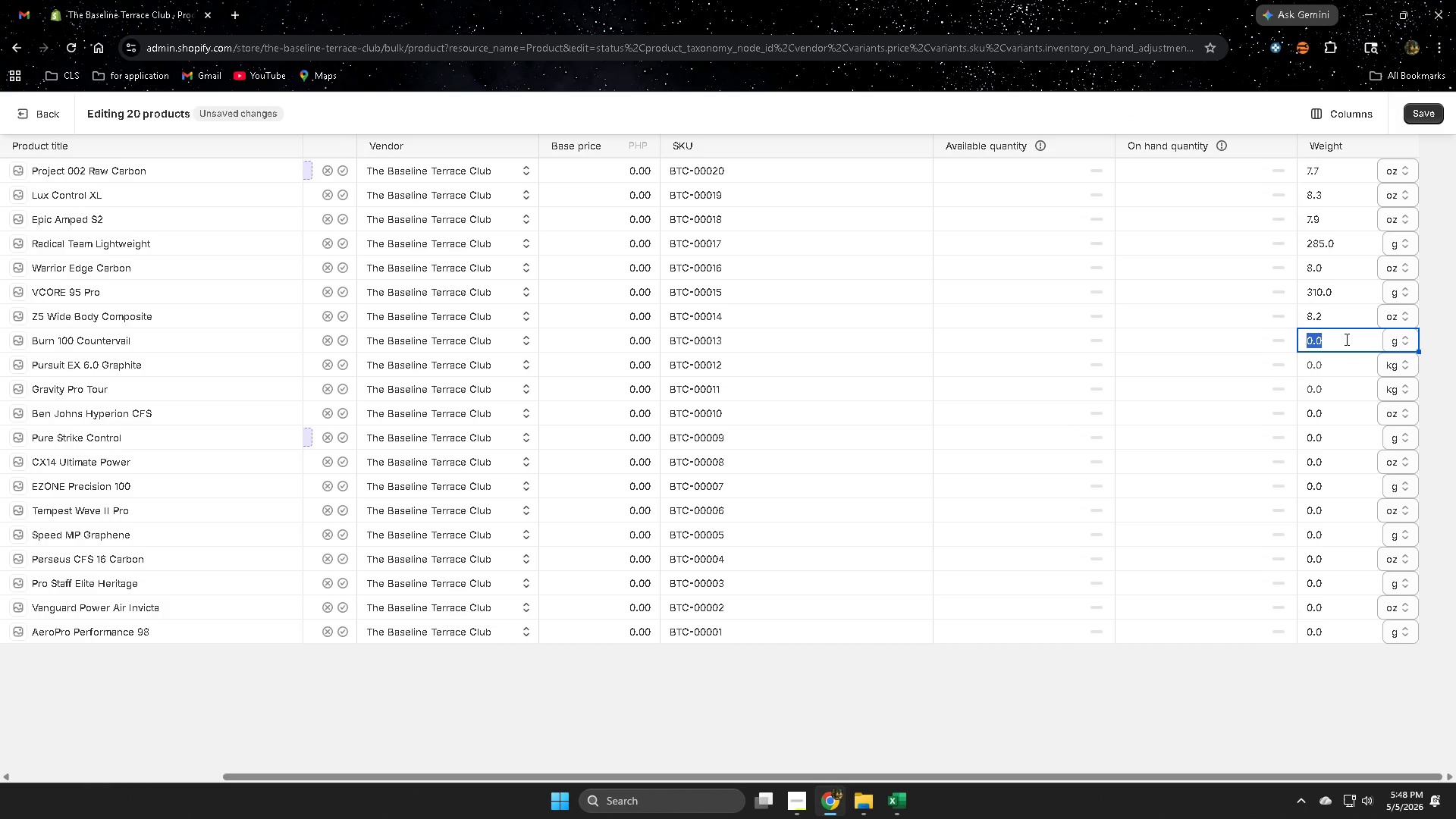 
key(Control+ControlLeft)
 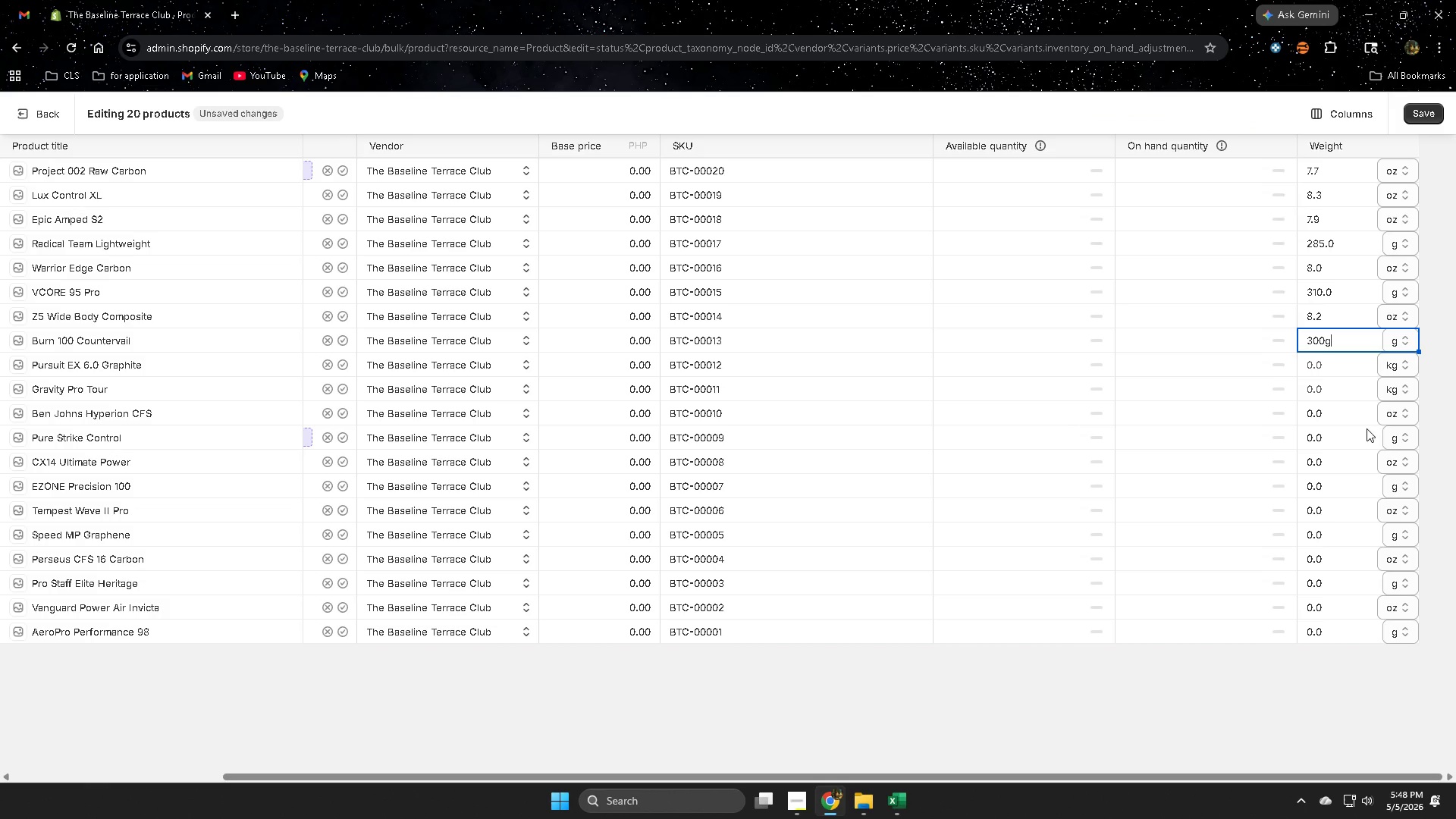 
key(Control+V)
 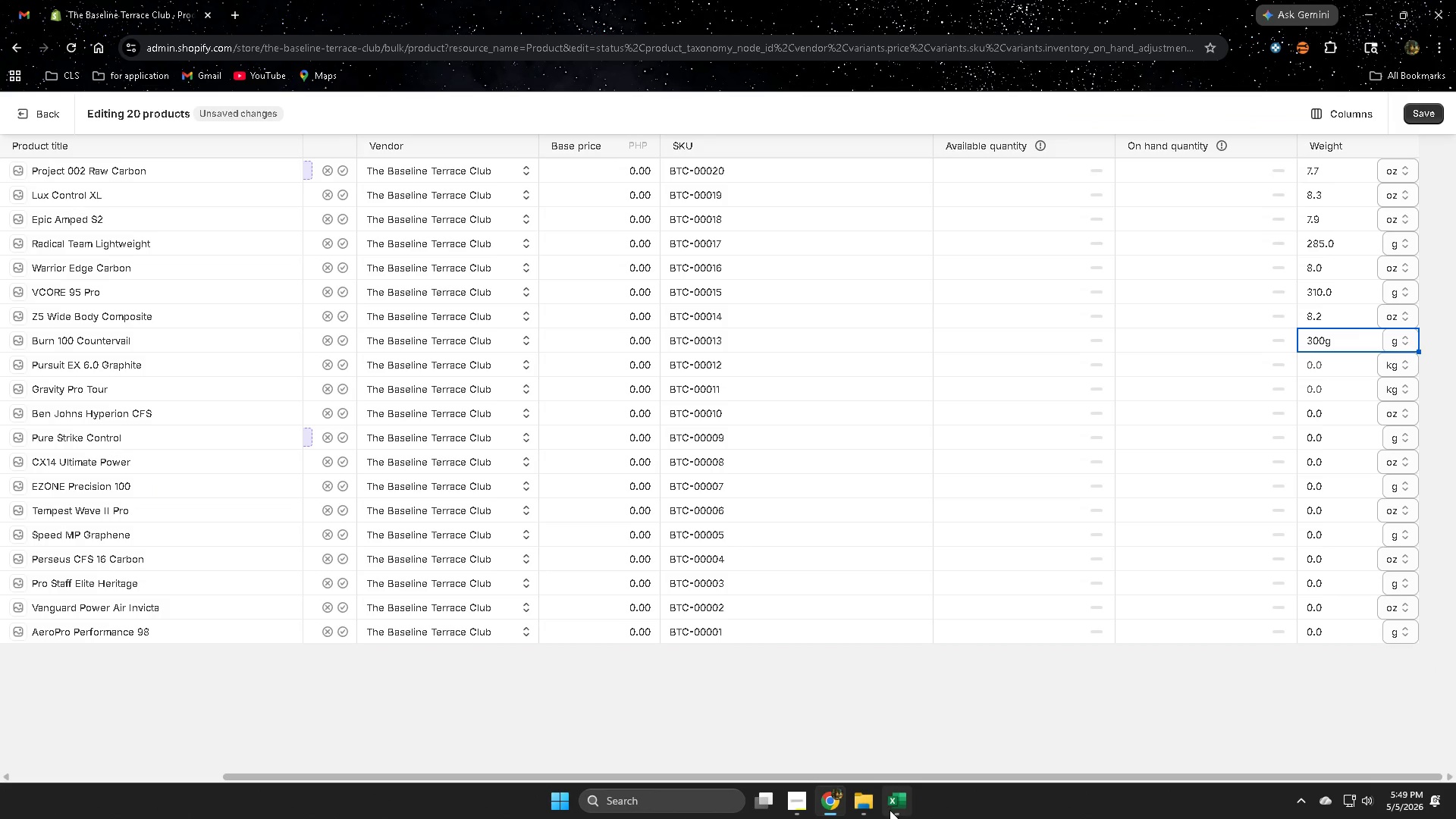 
left_click([897, 804])
 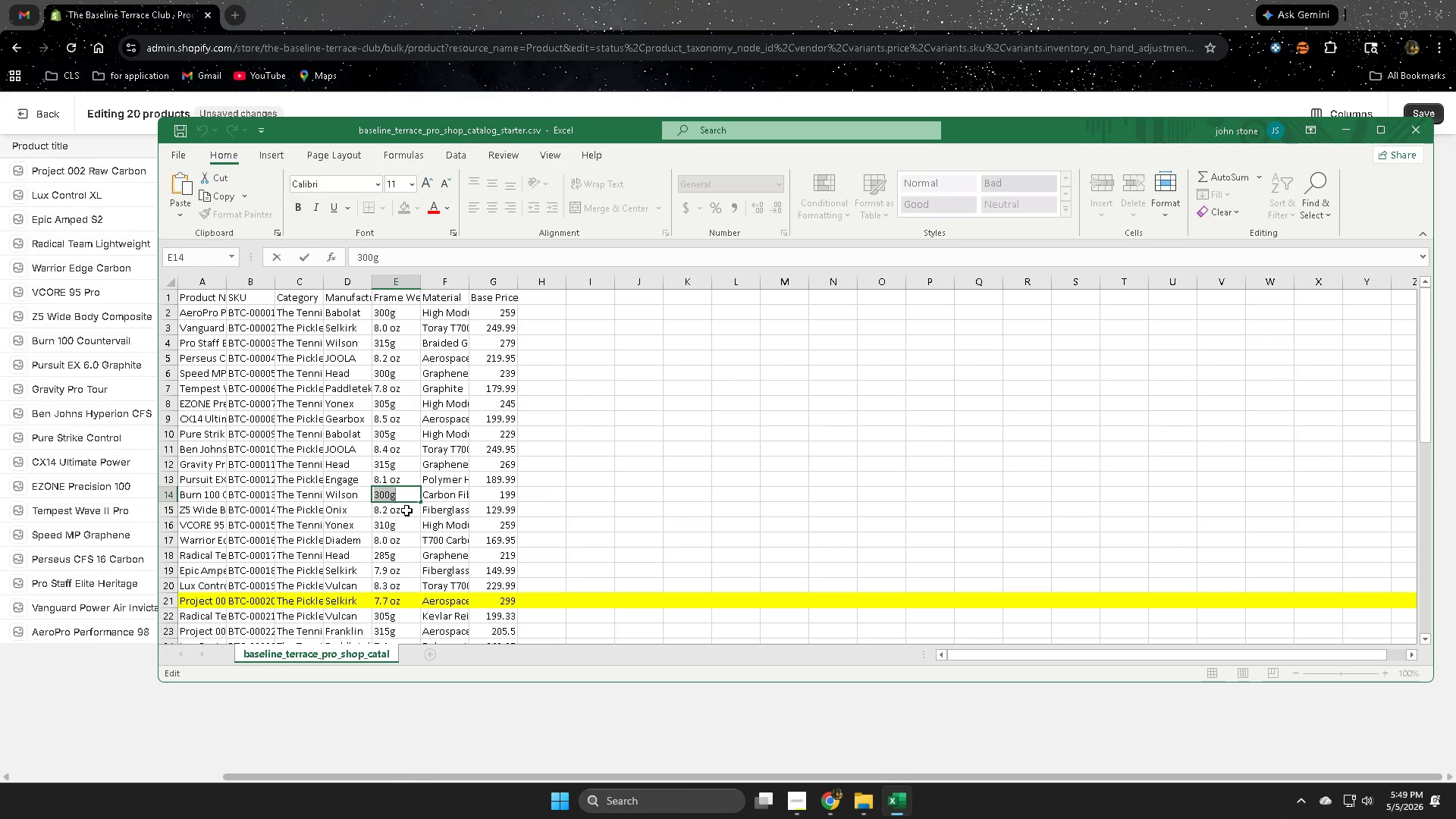 
double_click([406, 510])
 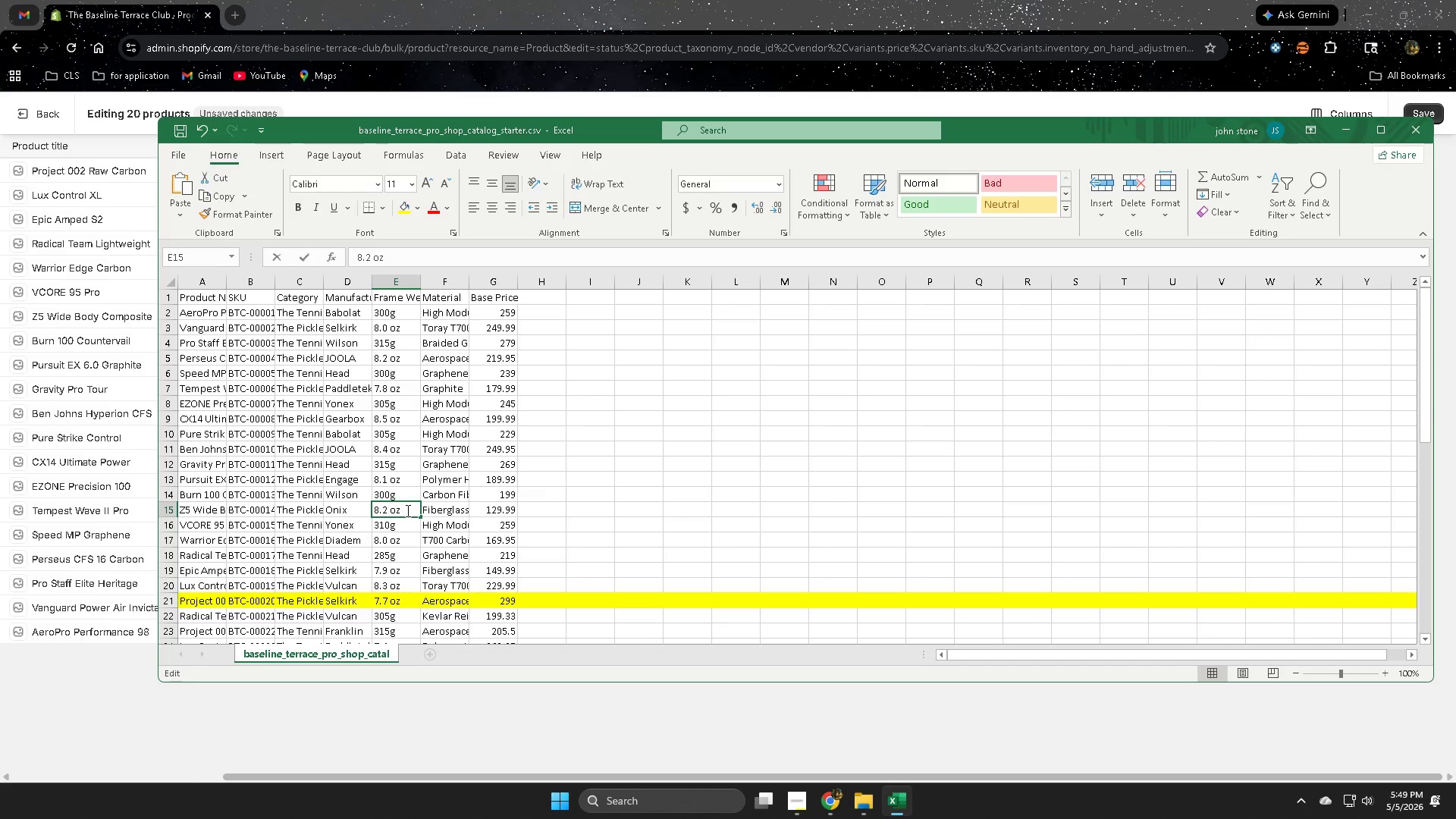 
triple_click([406, 510])
 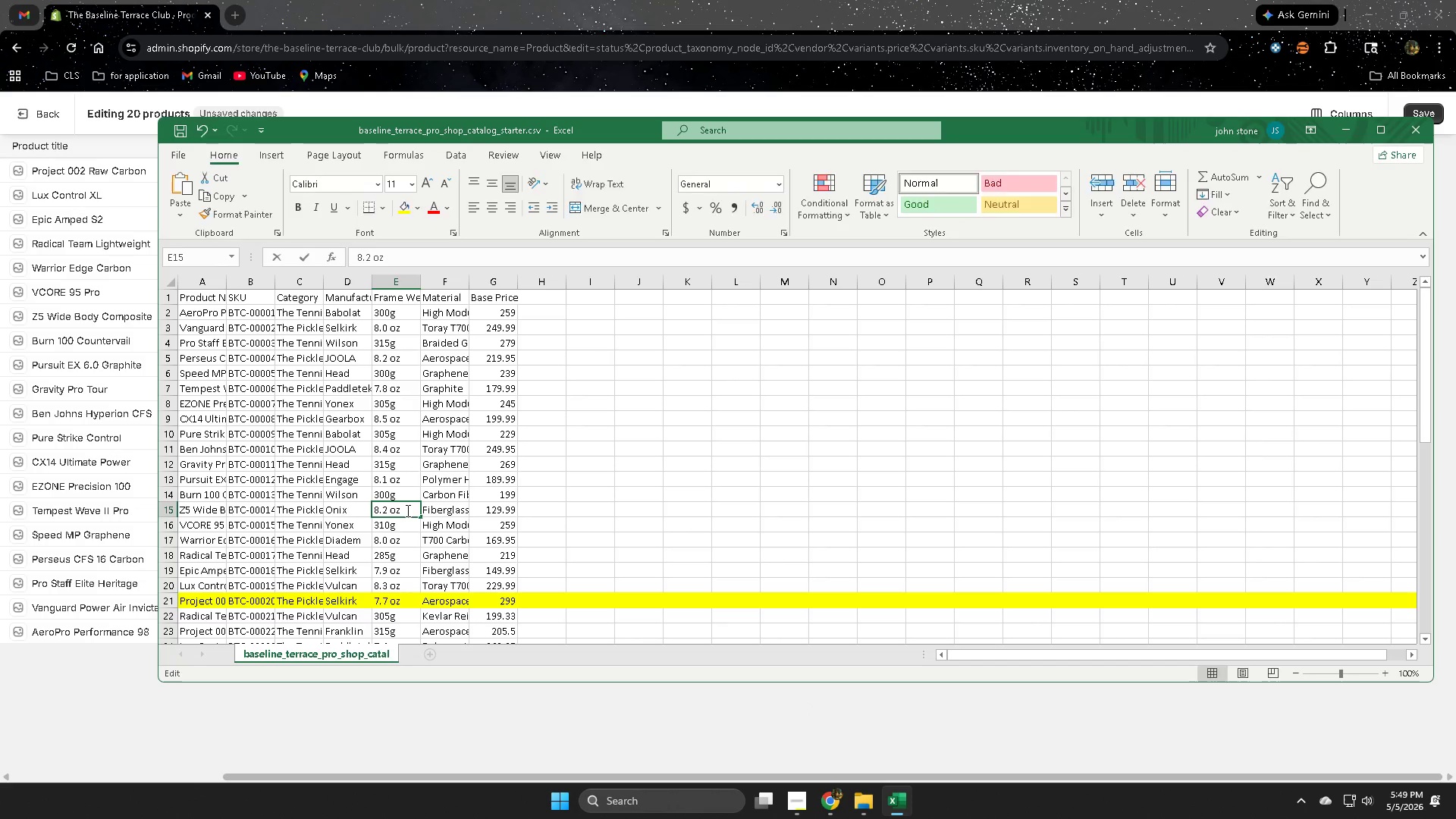 
triple_click([406, 510])
 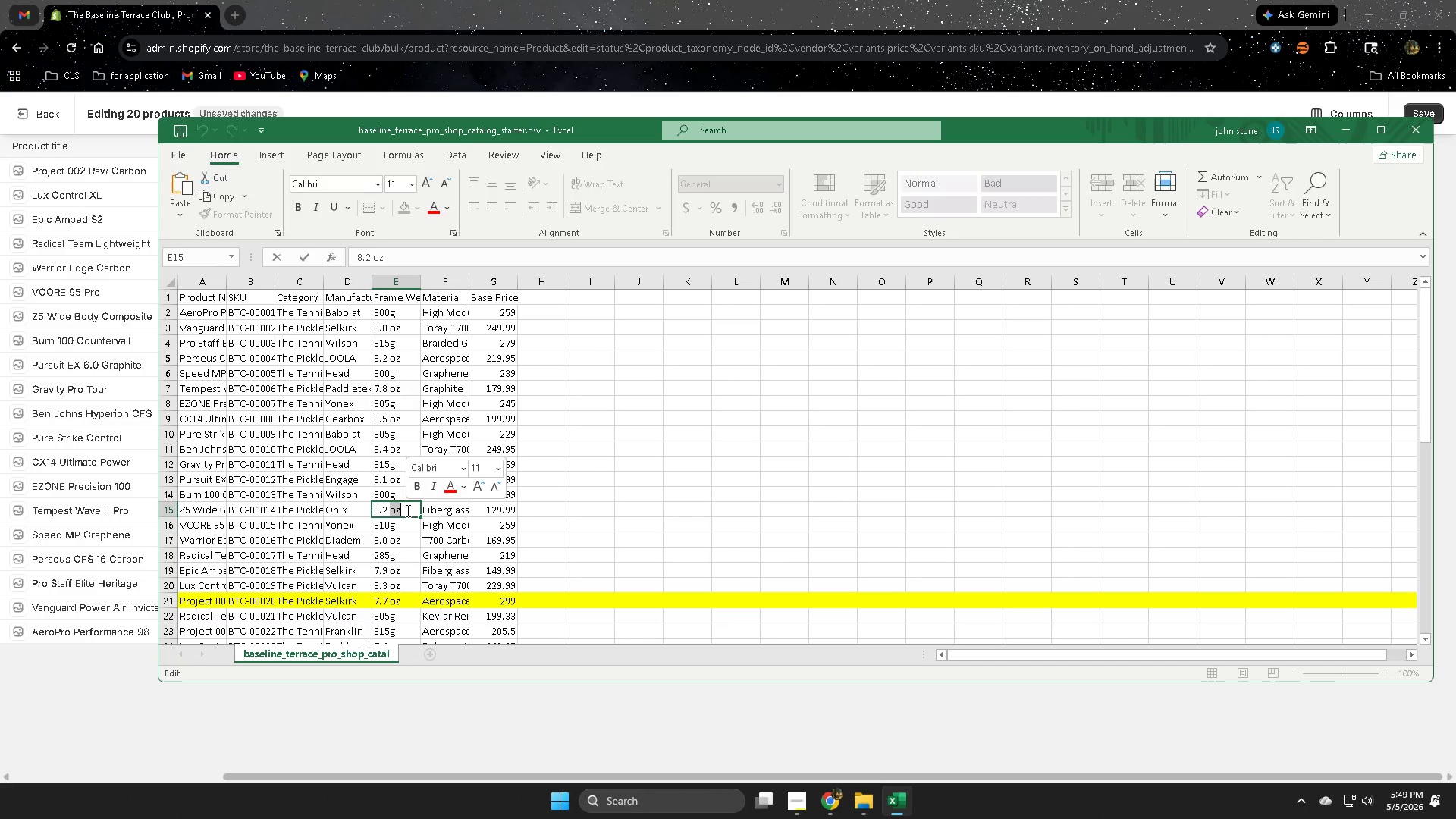 
triple_click([406, 510])
 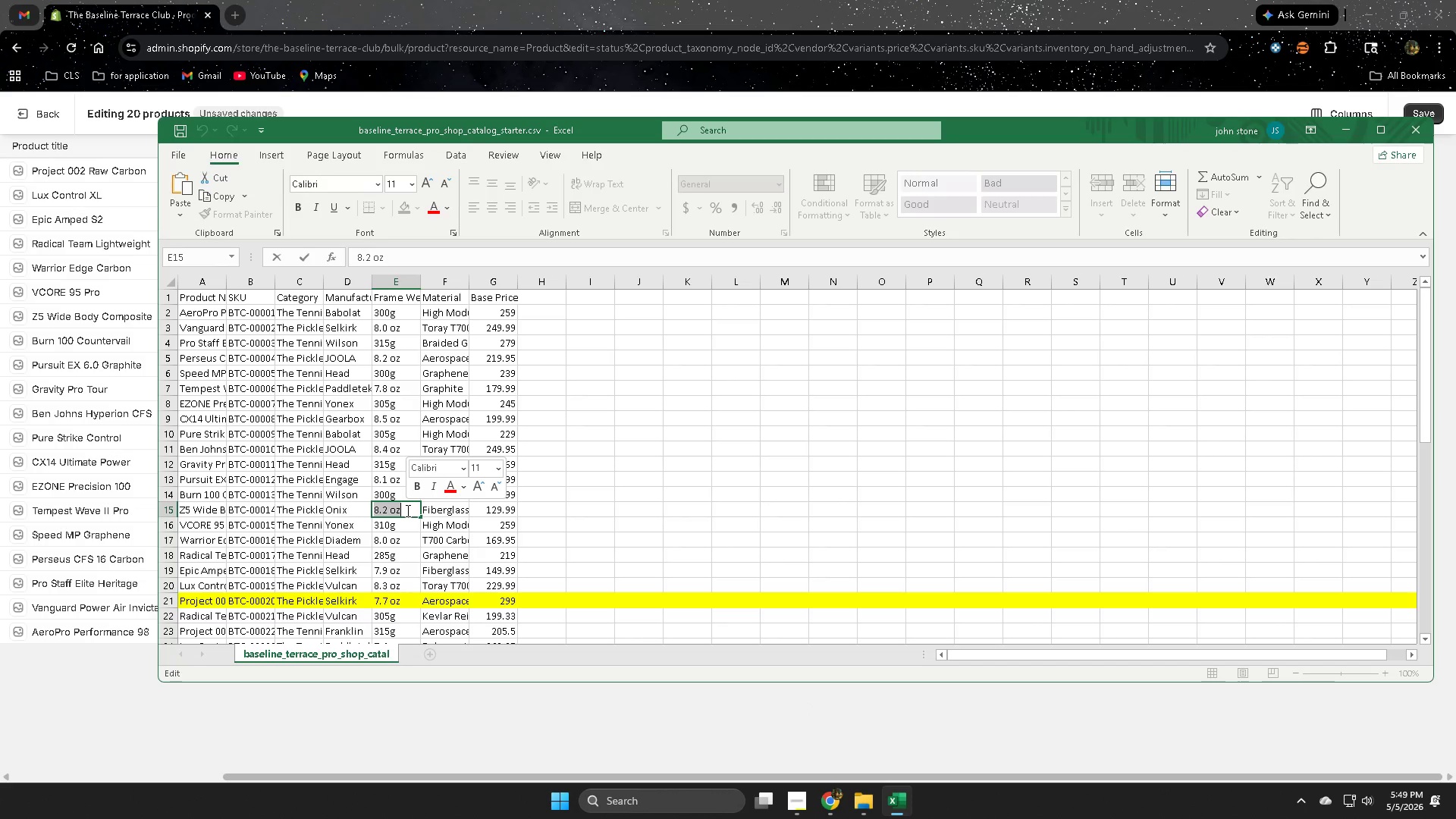 
key(Control+ControlLeft)
 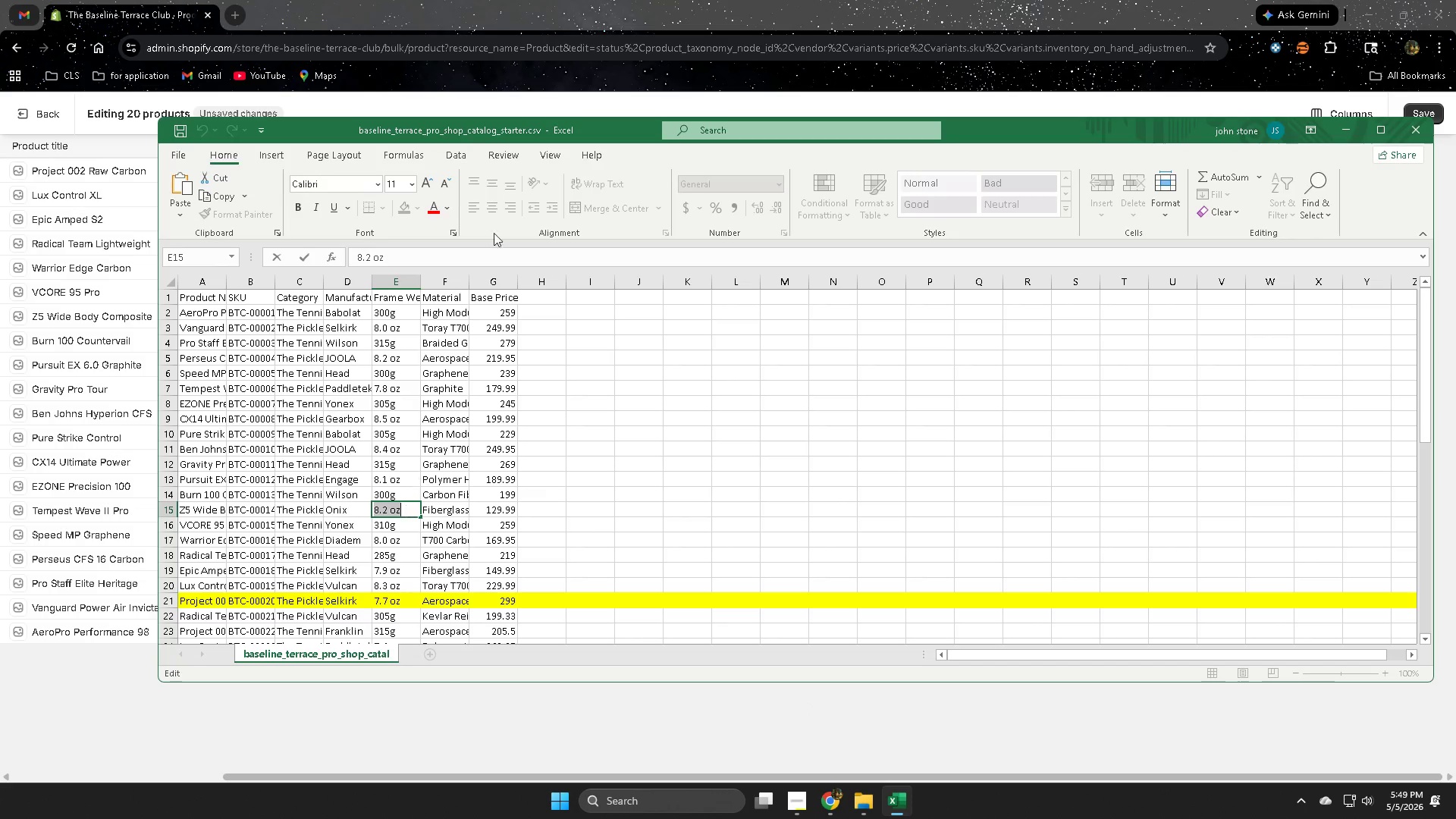 
key(Control+C)
 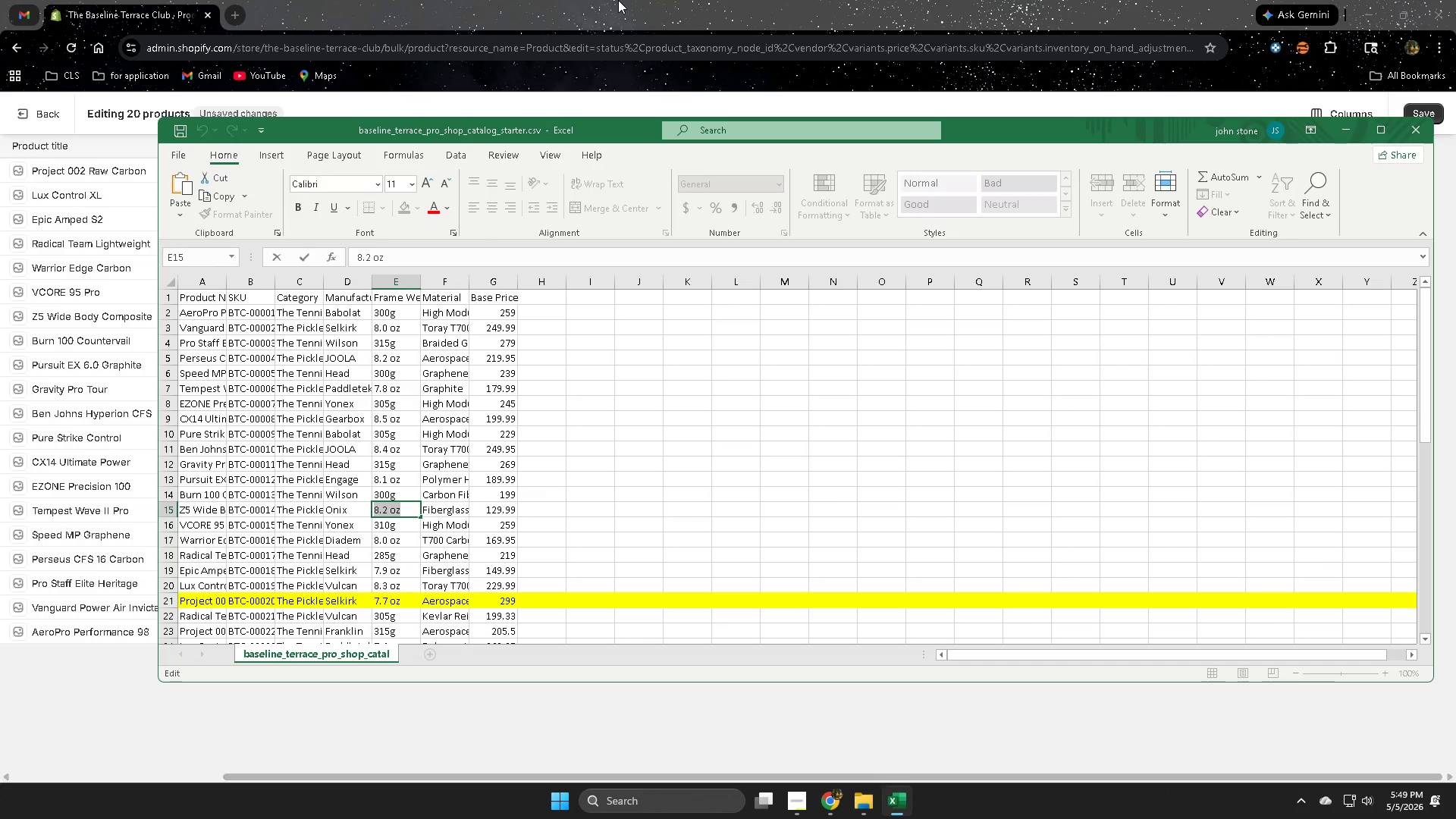 
left_click([618, 0])
 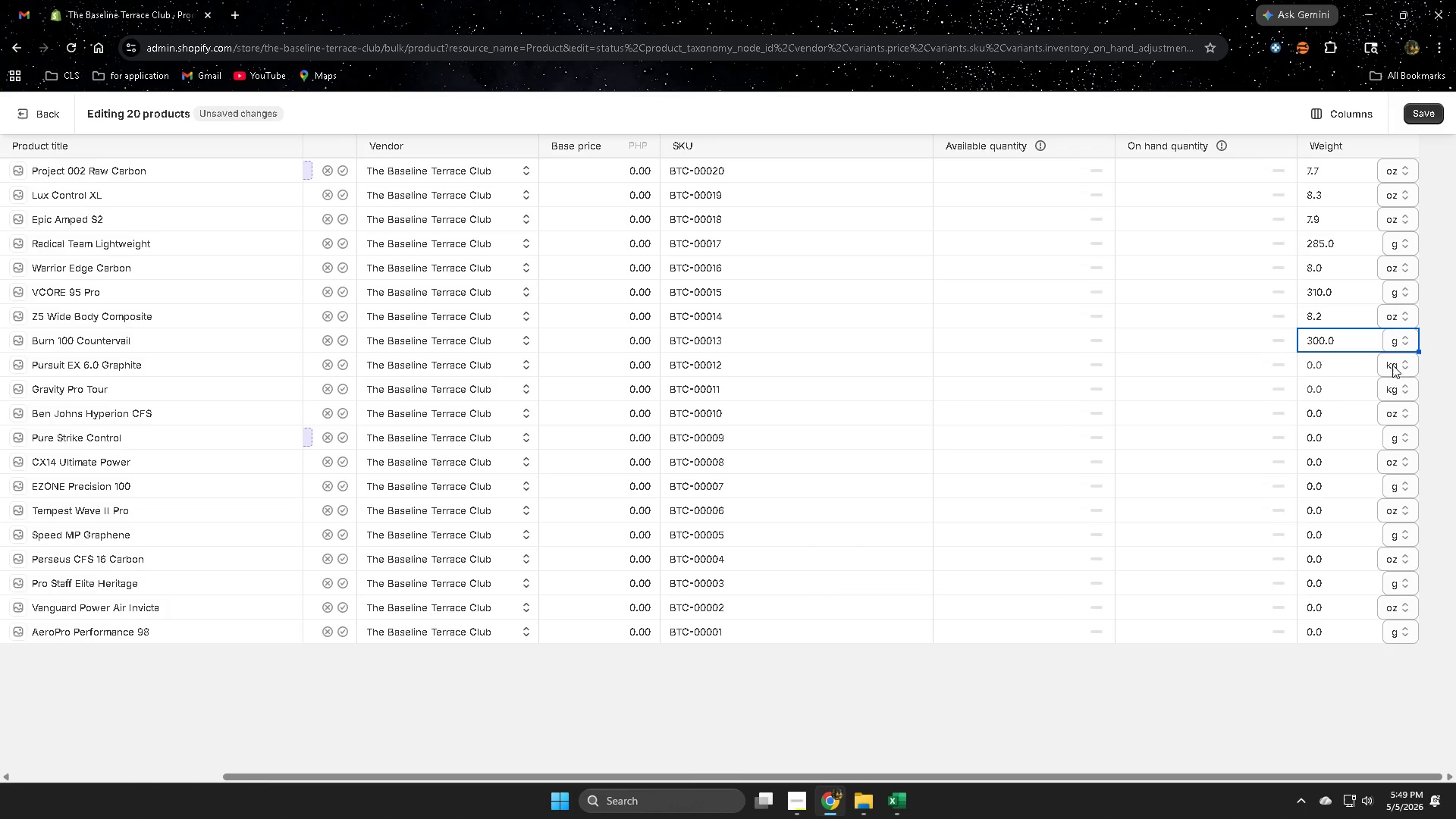 
double_click([1392, 366])
 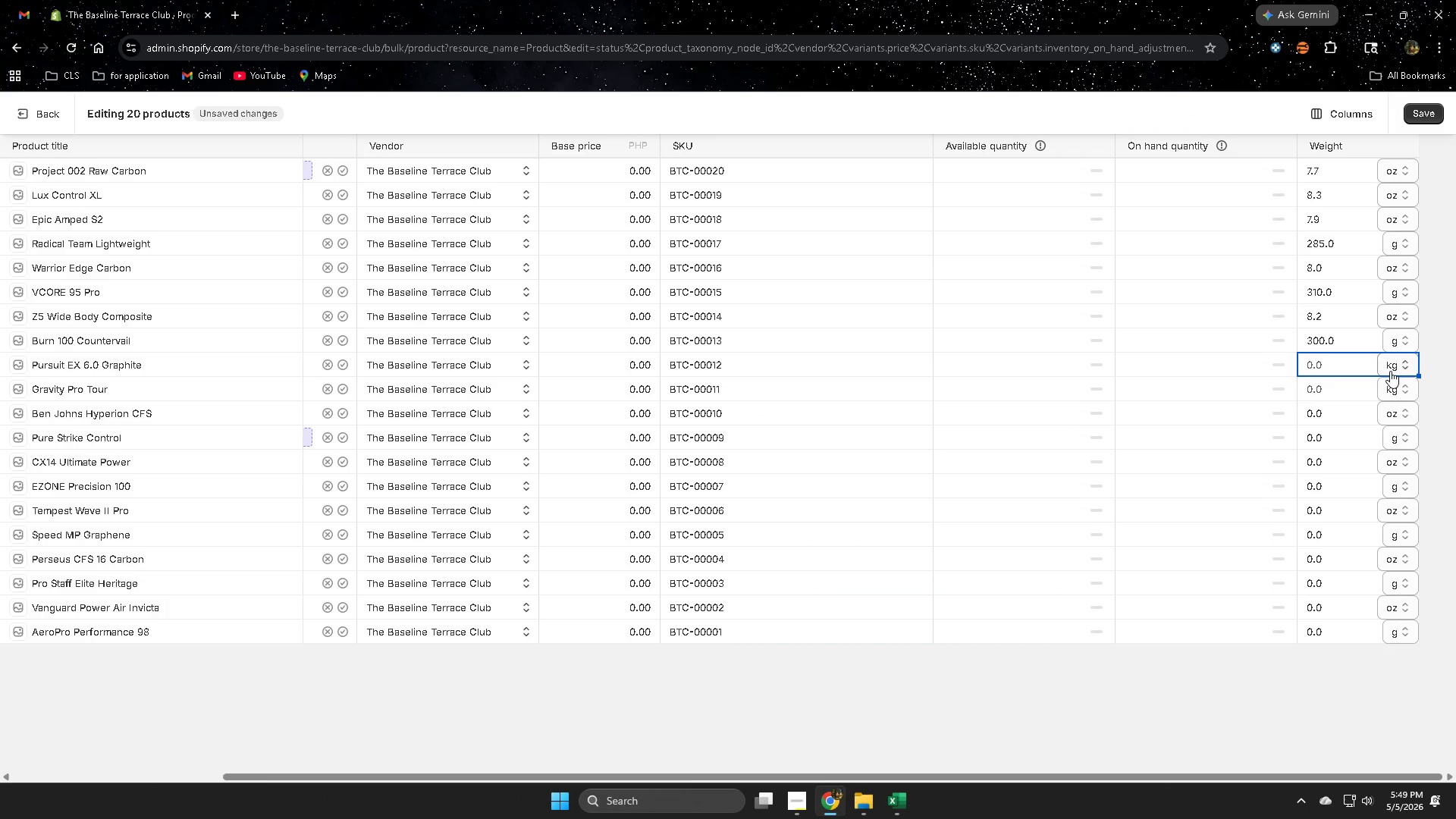 
left_click([1390, 369])
 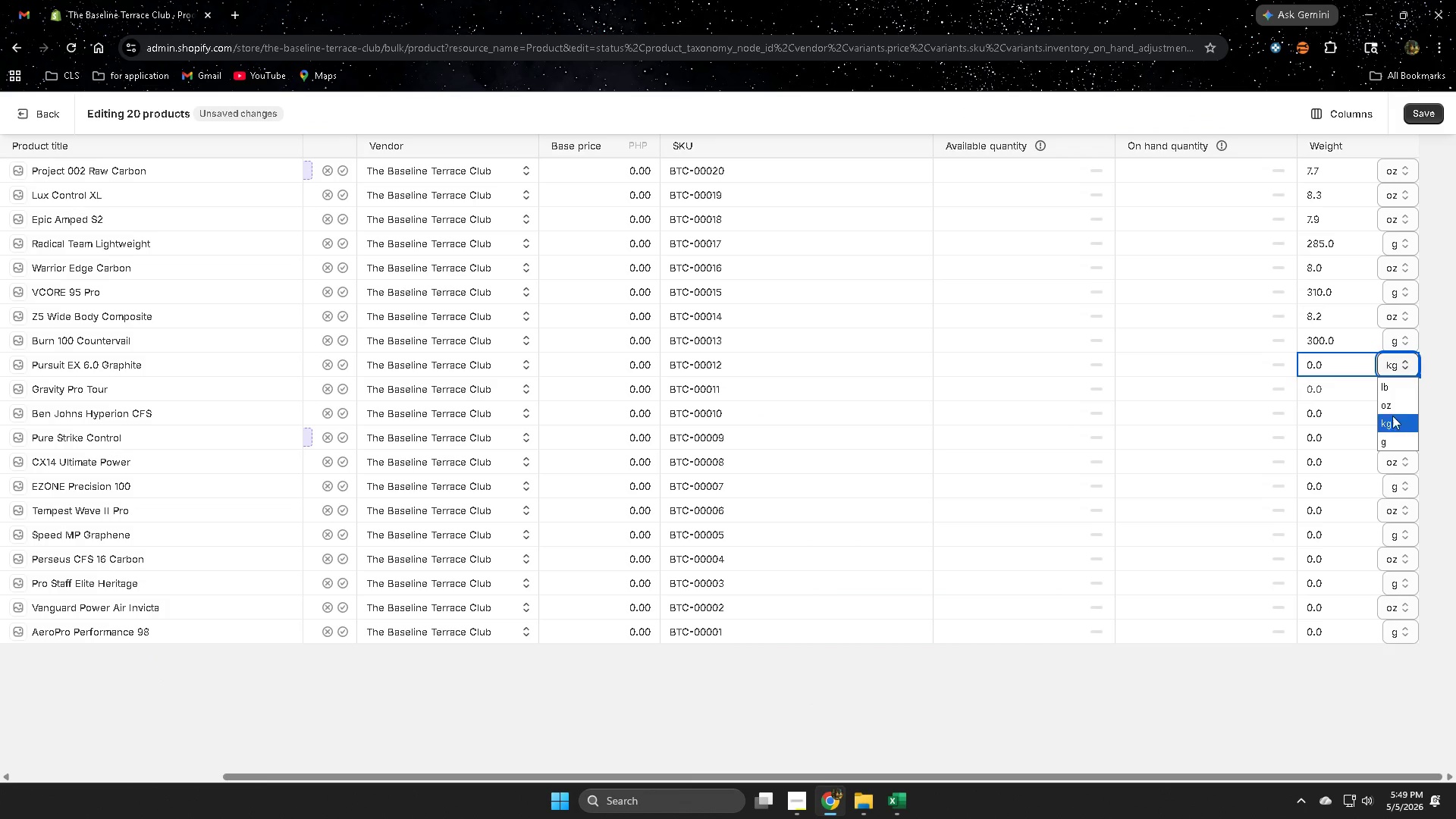 
left_click([1392, 406])
 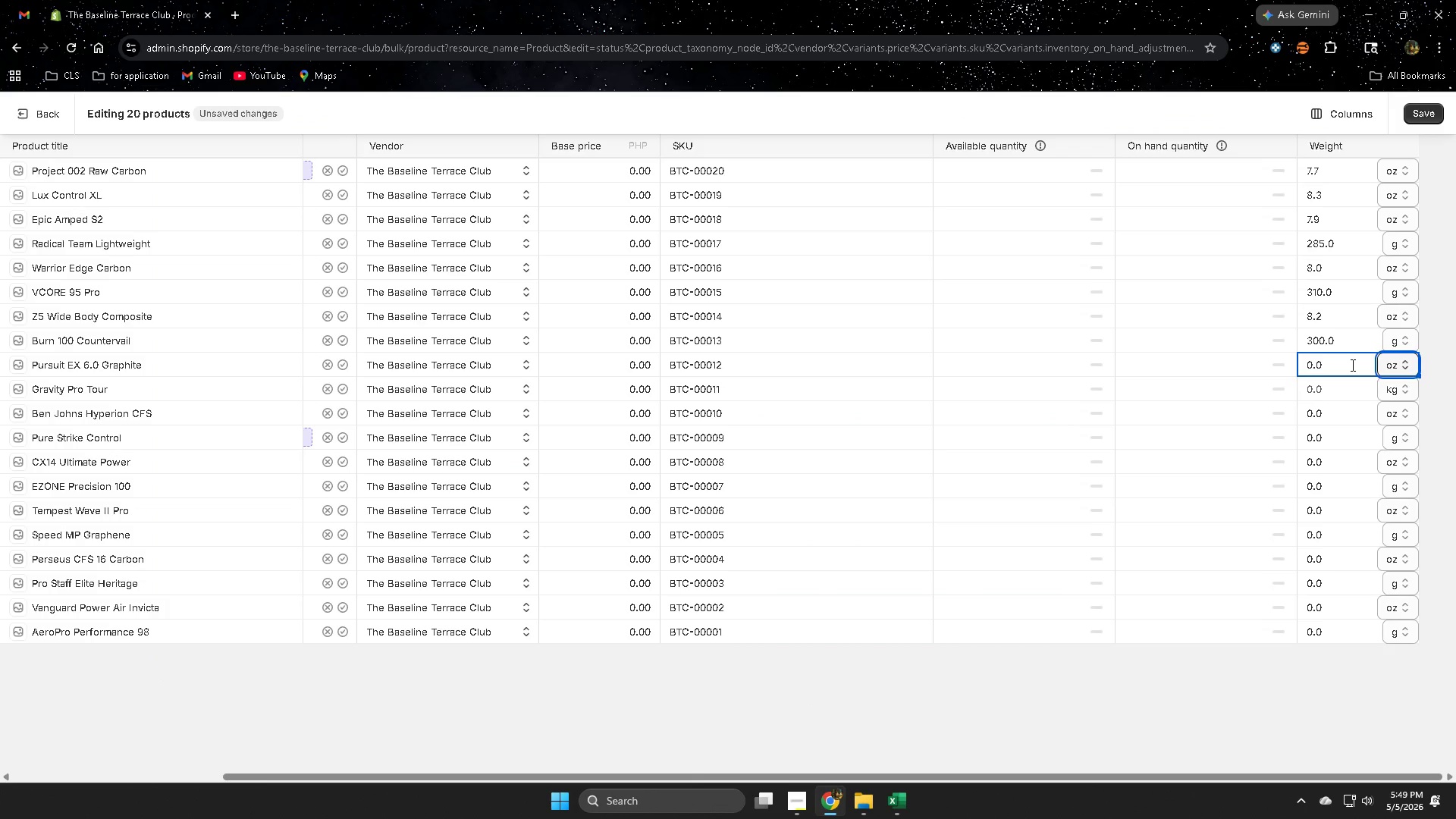 
double_click([1351, 365])
 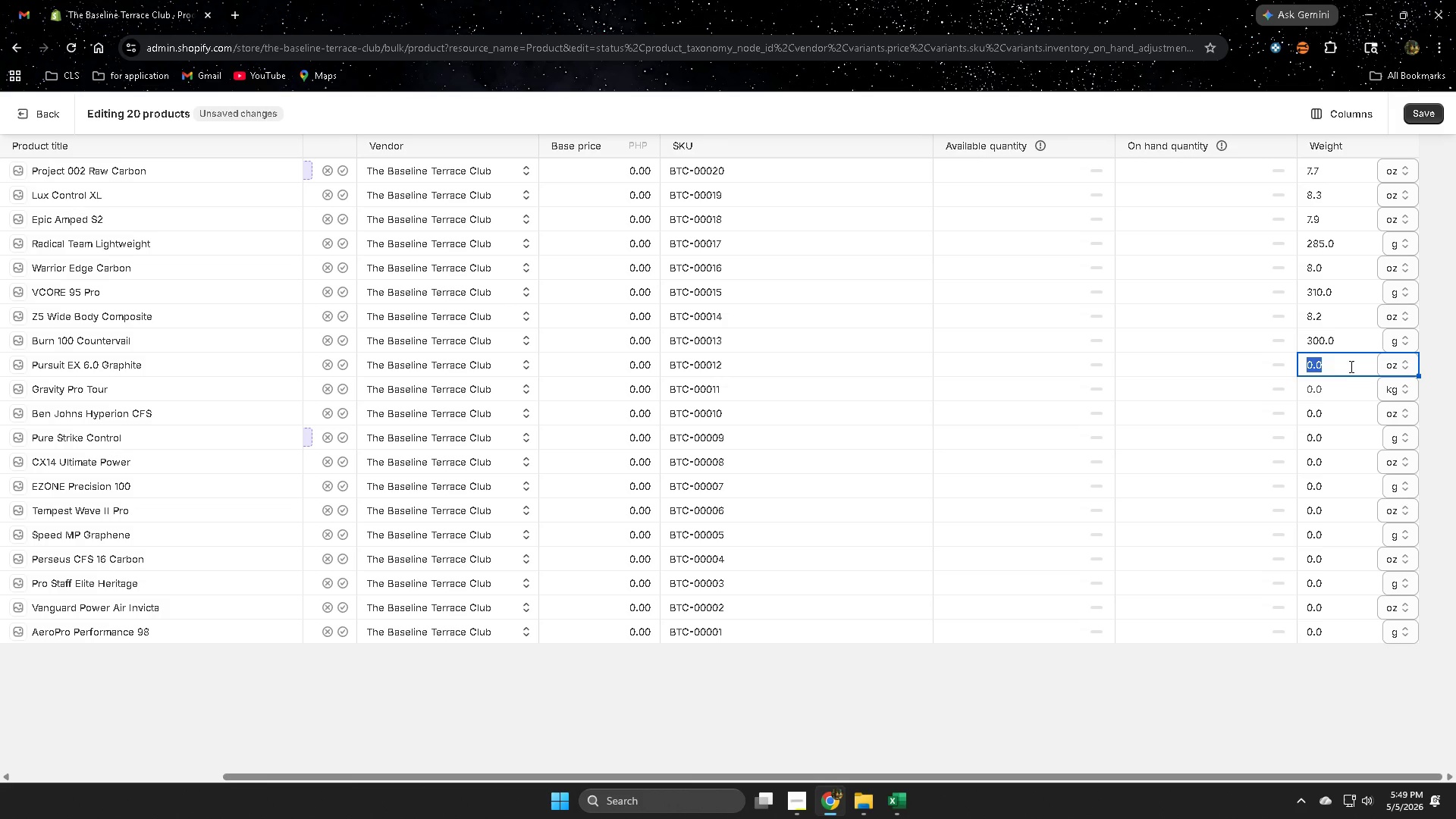 
key(Control+ControlLeft)
 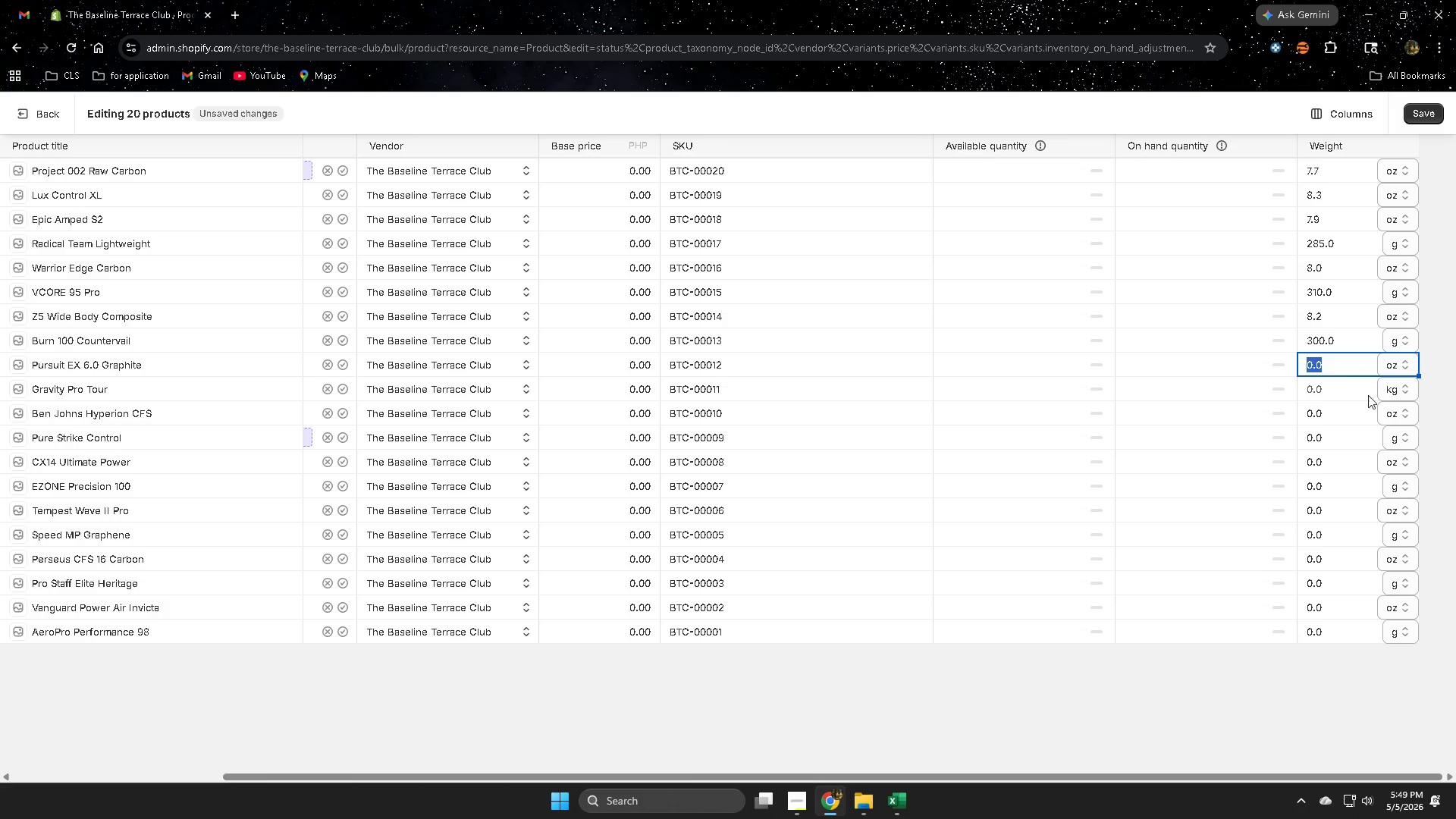 
key(Control+V)
 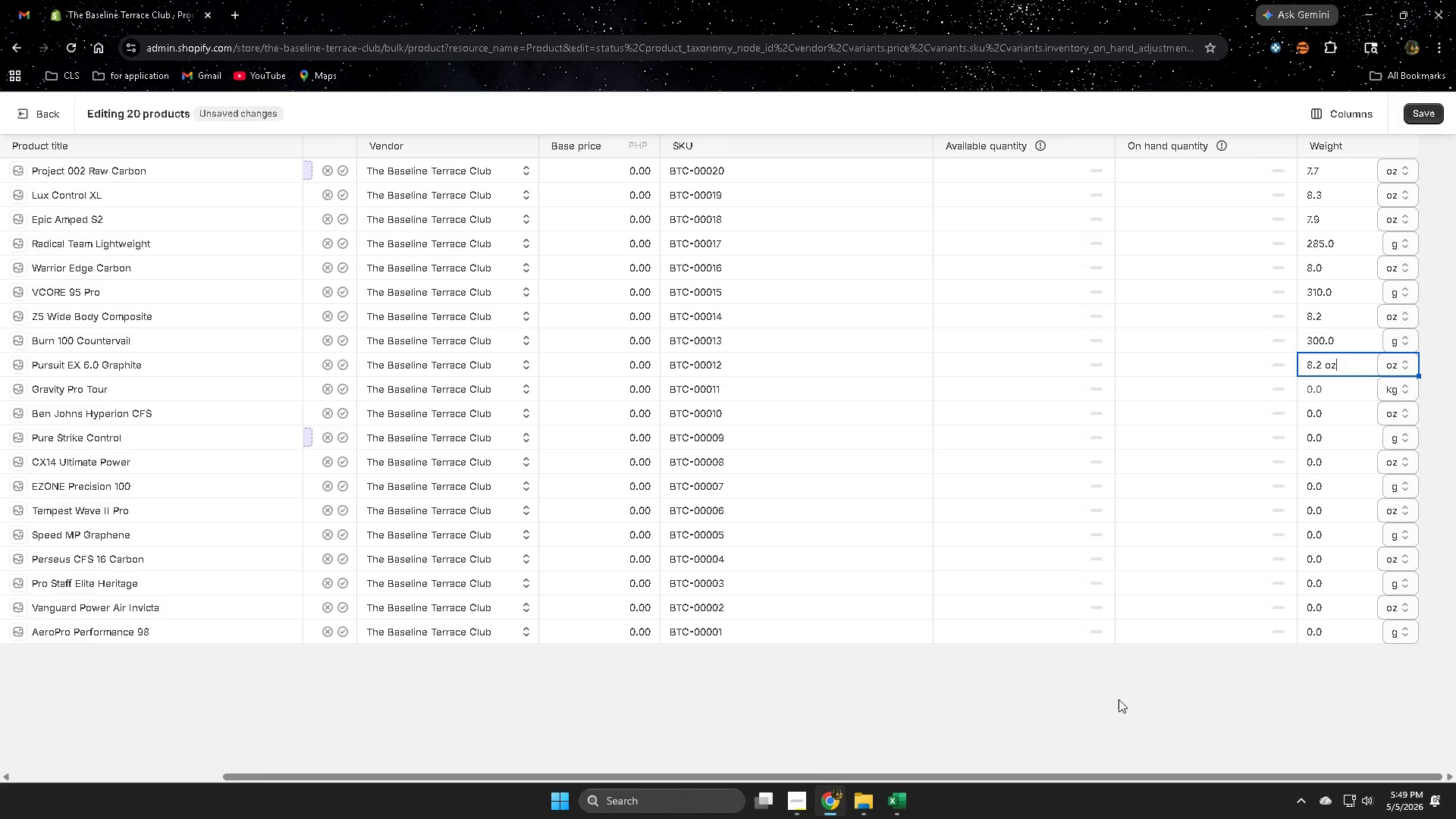 
left_click([1119, 699])
 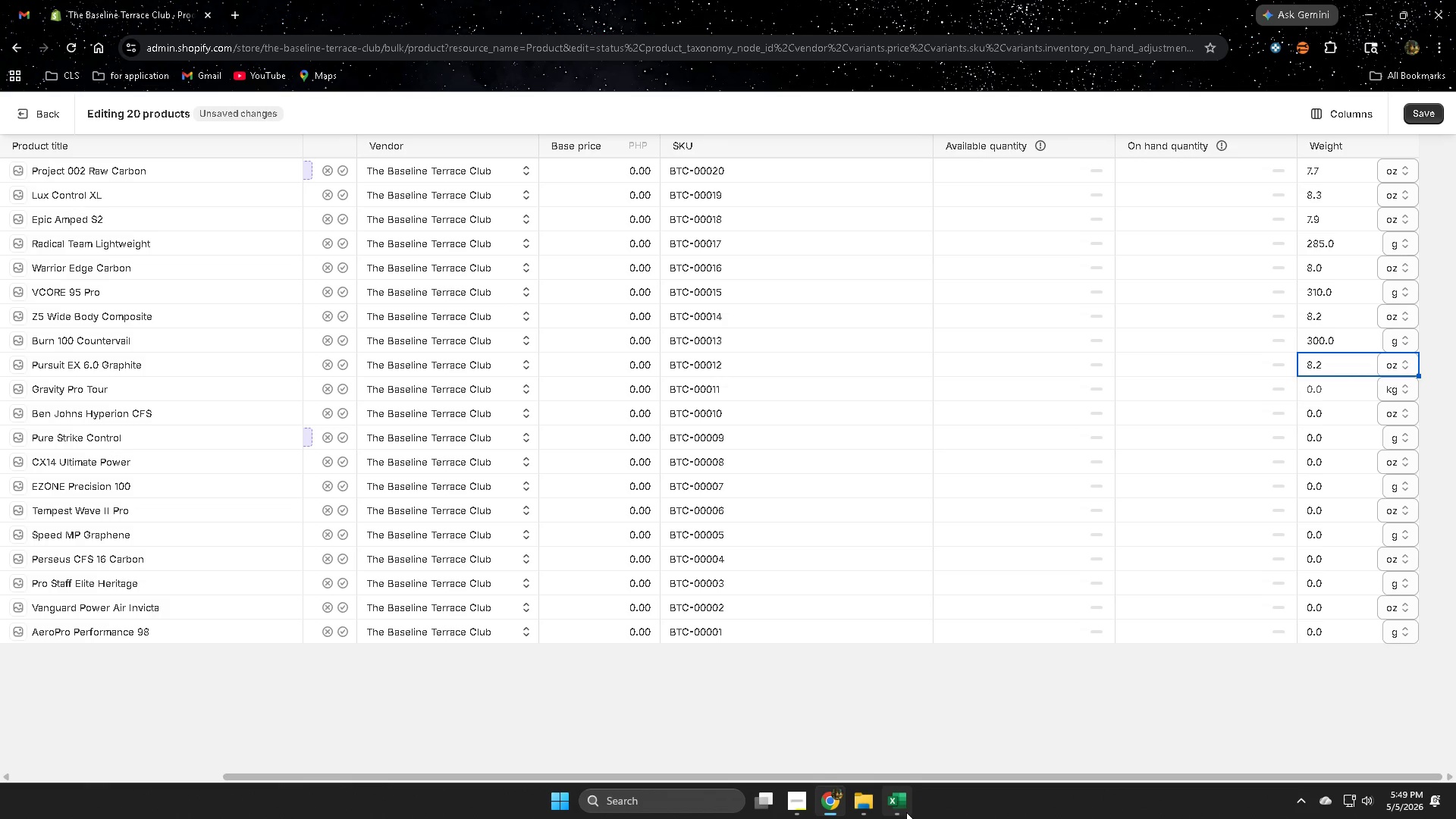 
left_click([902, 805])
 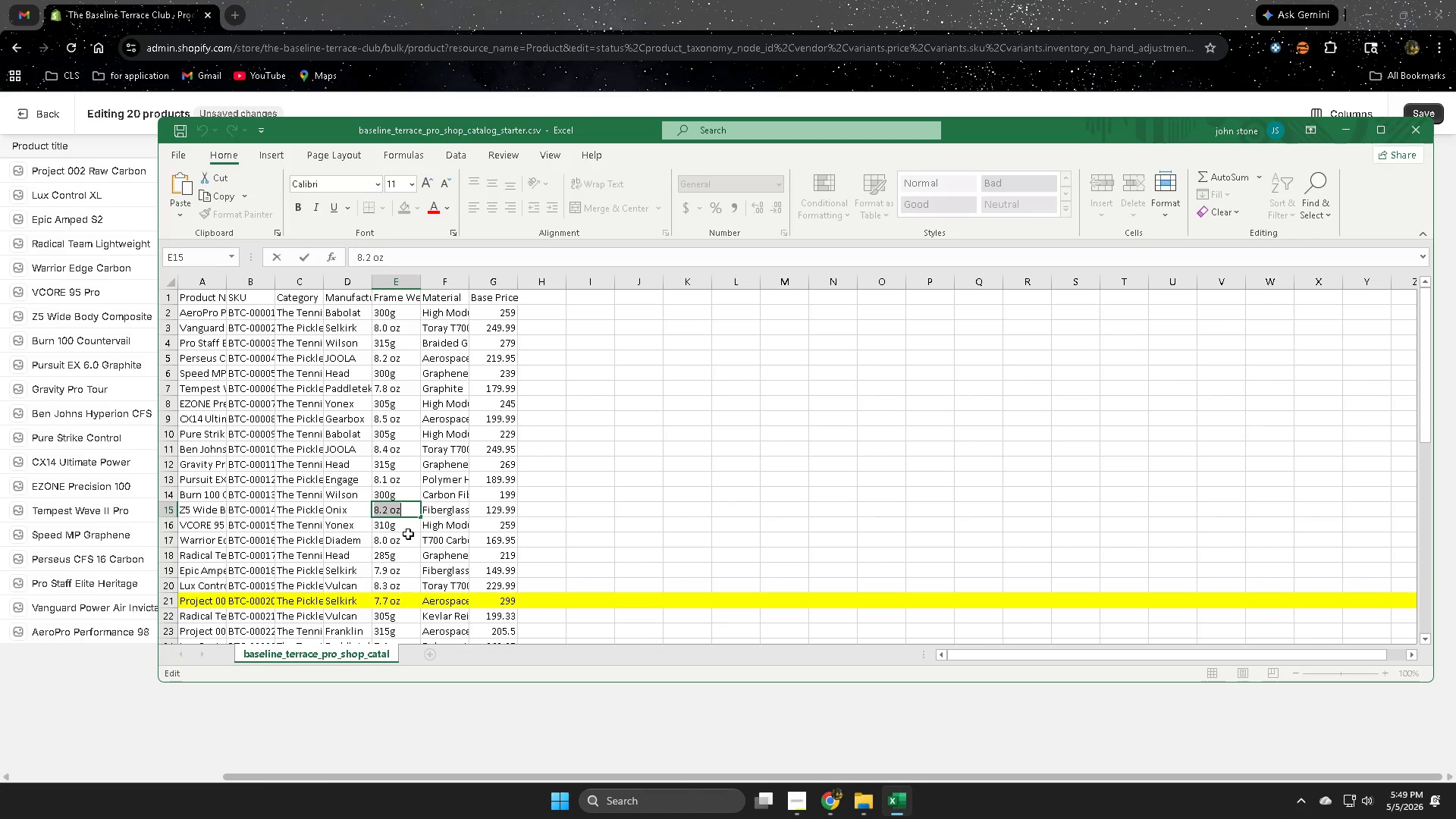 
double_click([408, 529])
 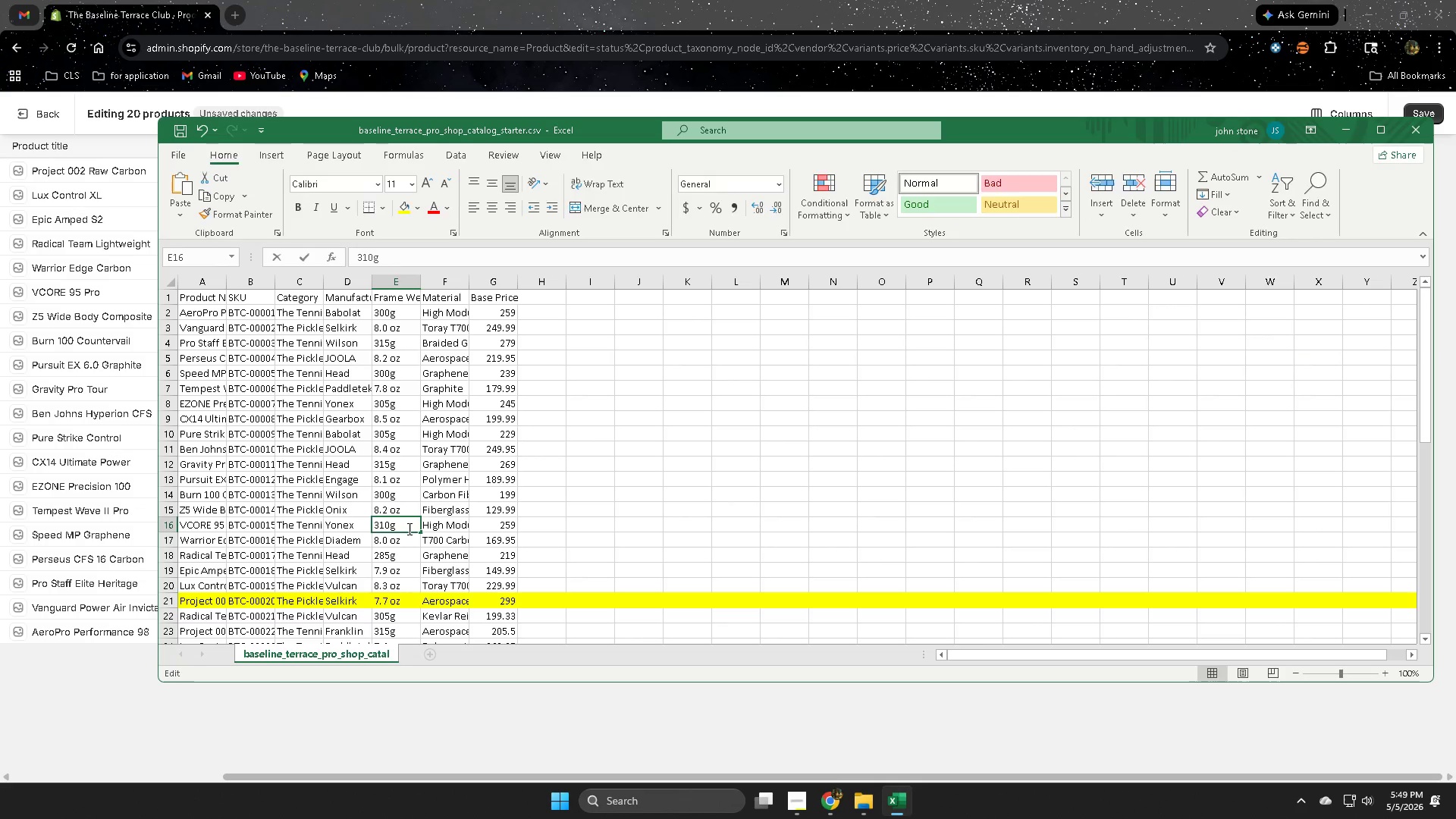 
triple_click([408, 529])
 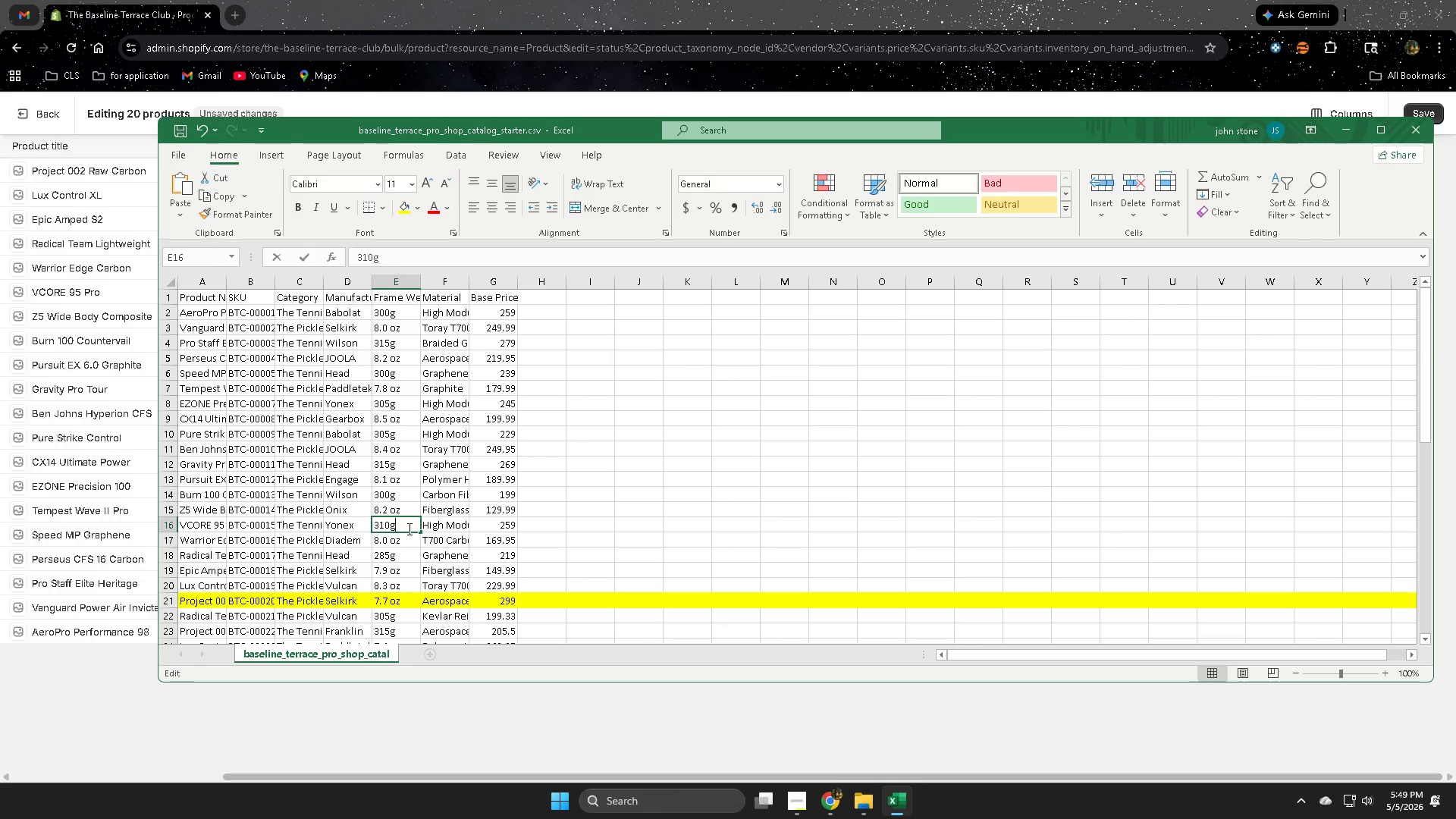 
triple_click([408, 529])
 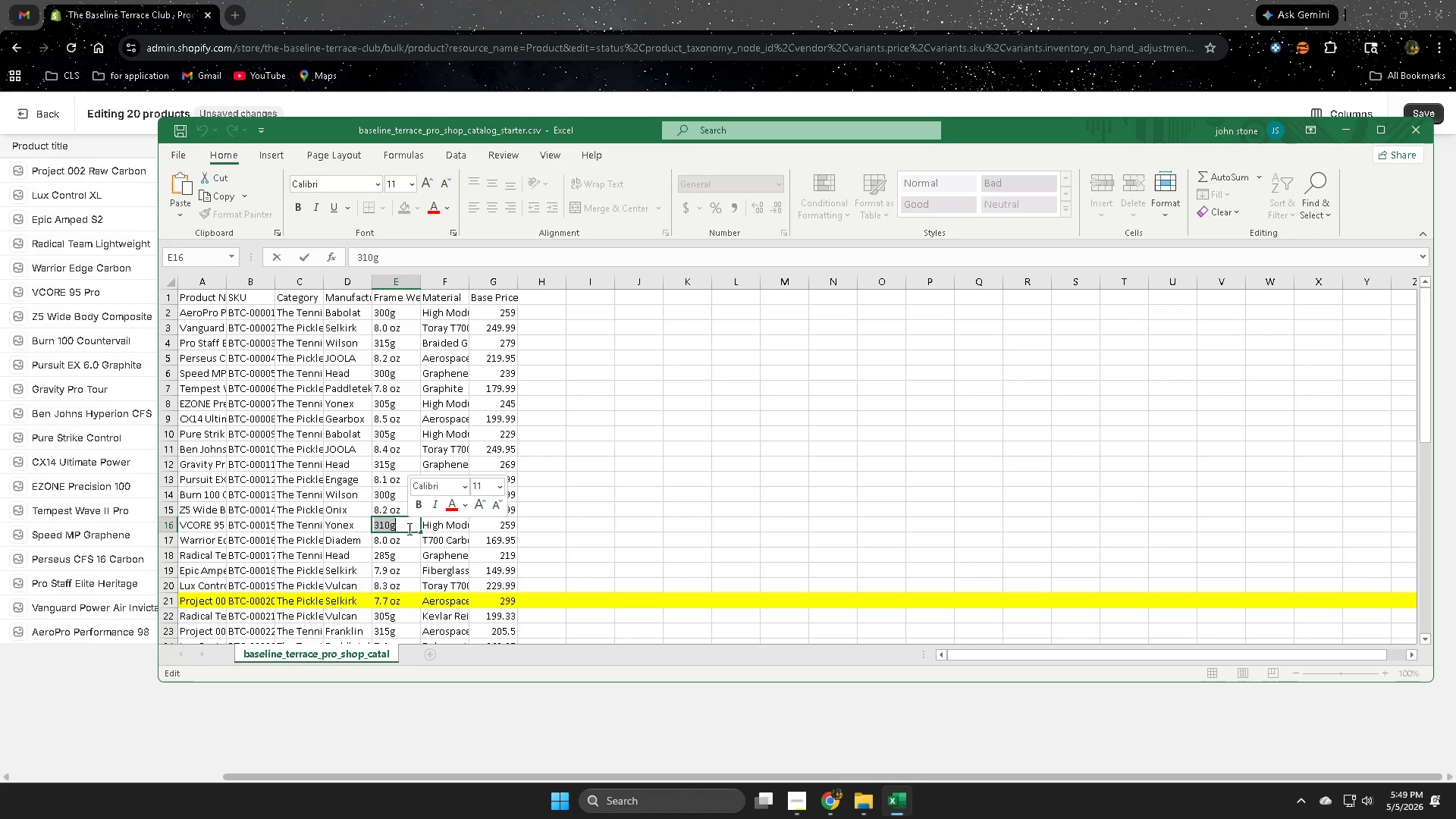 
key(Control+C)
 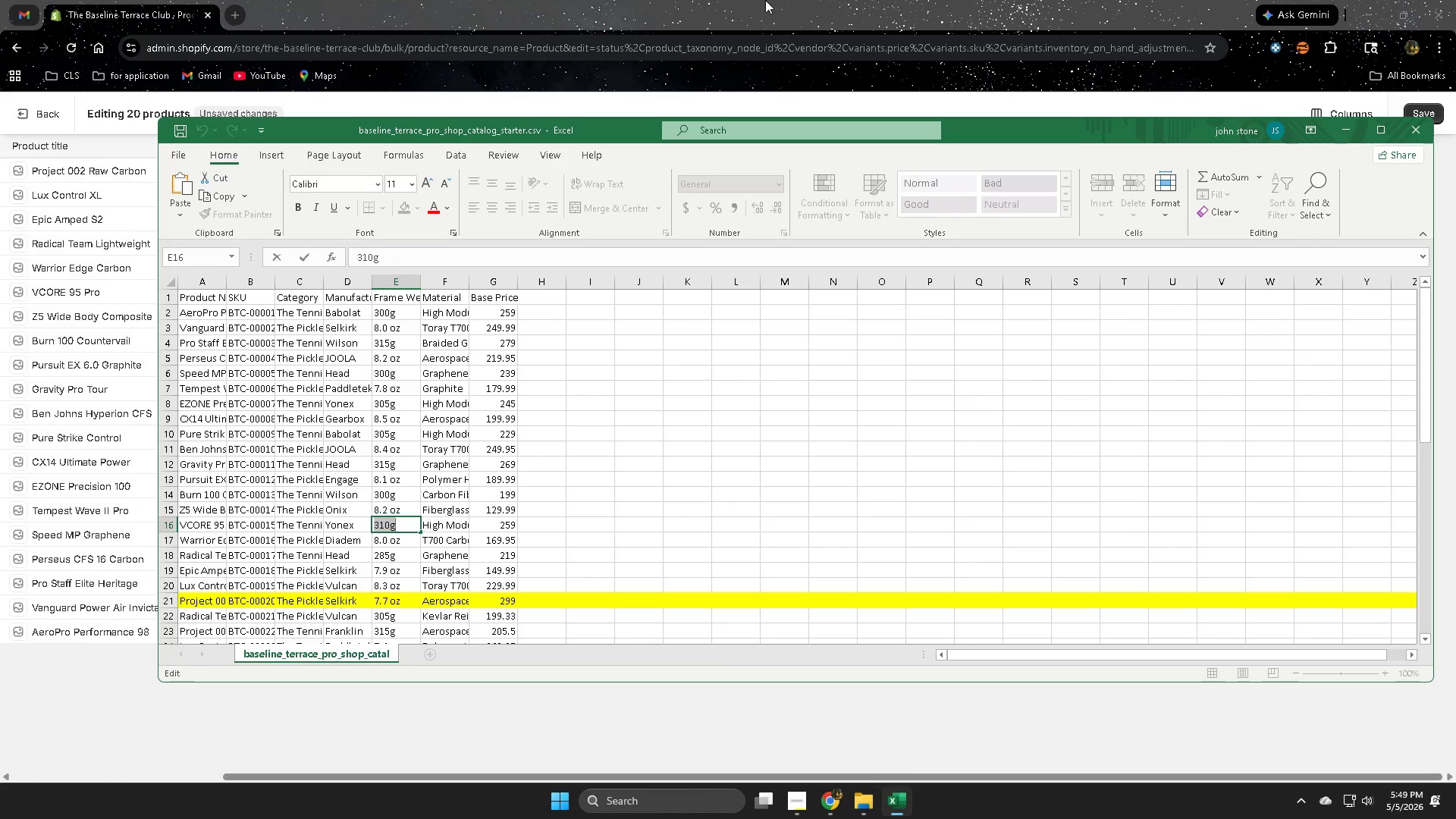 
left_click([768, 0])
 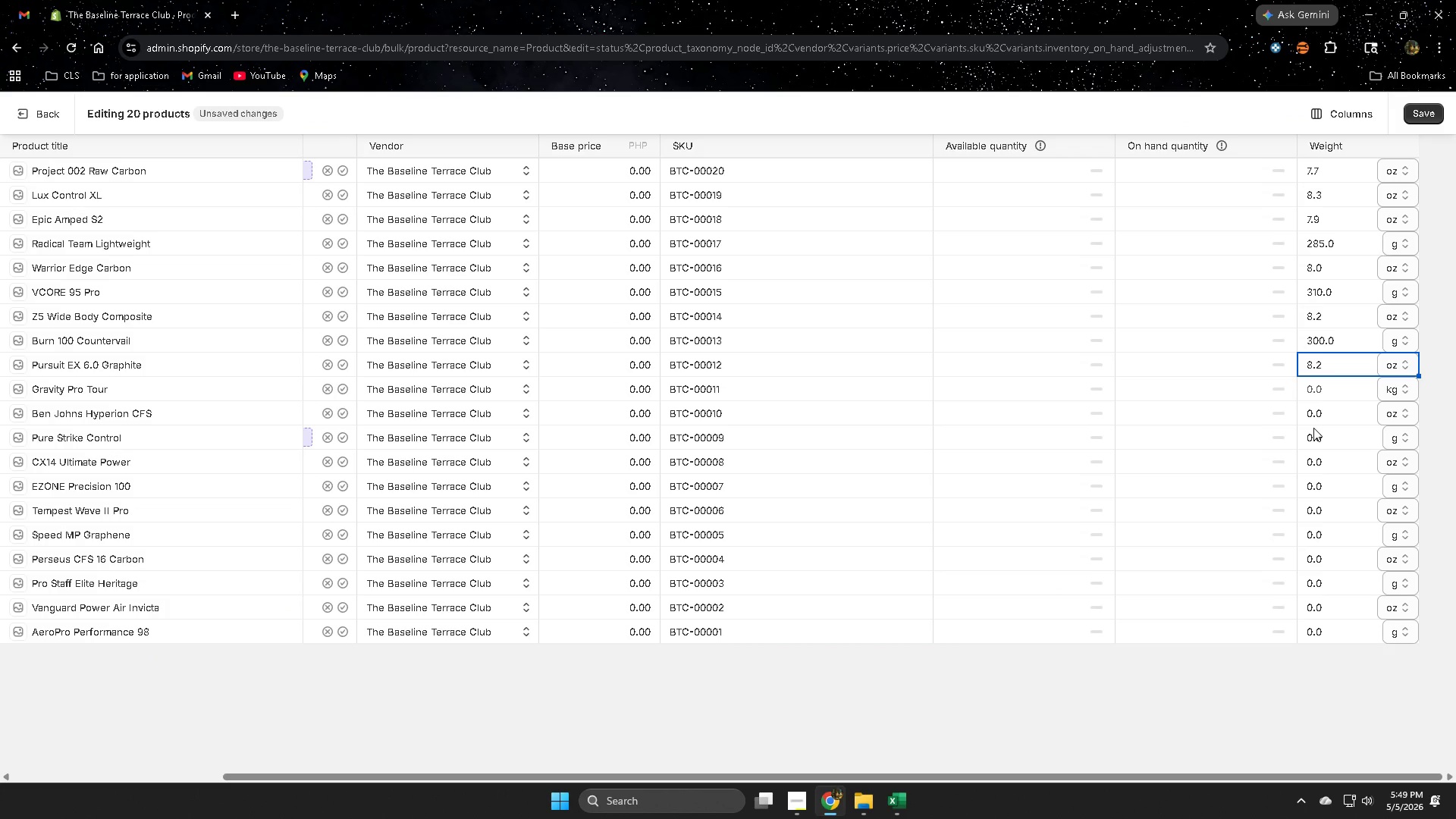 
wait(9.09)
 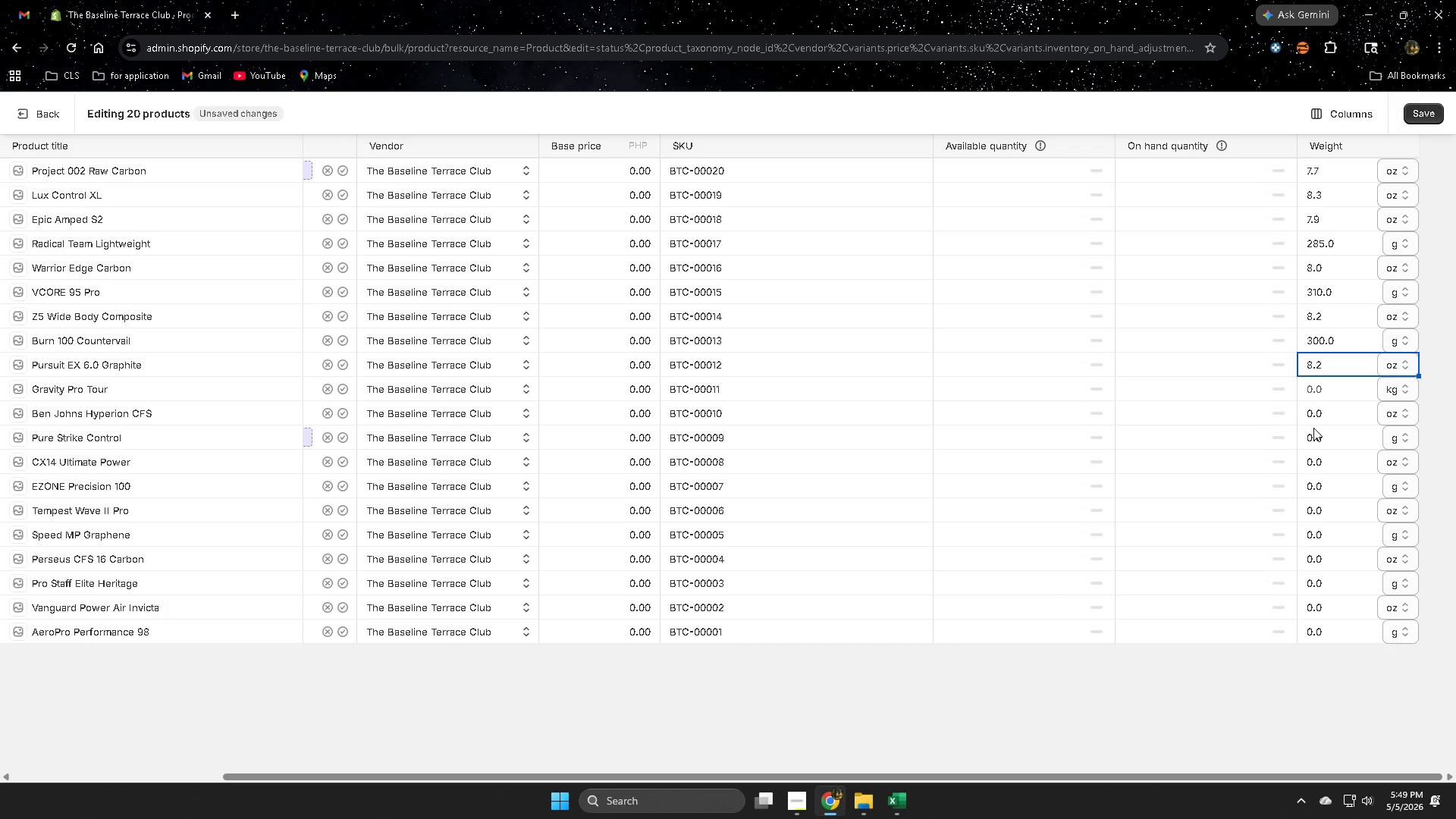 
left_click([902, 800])
 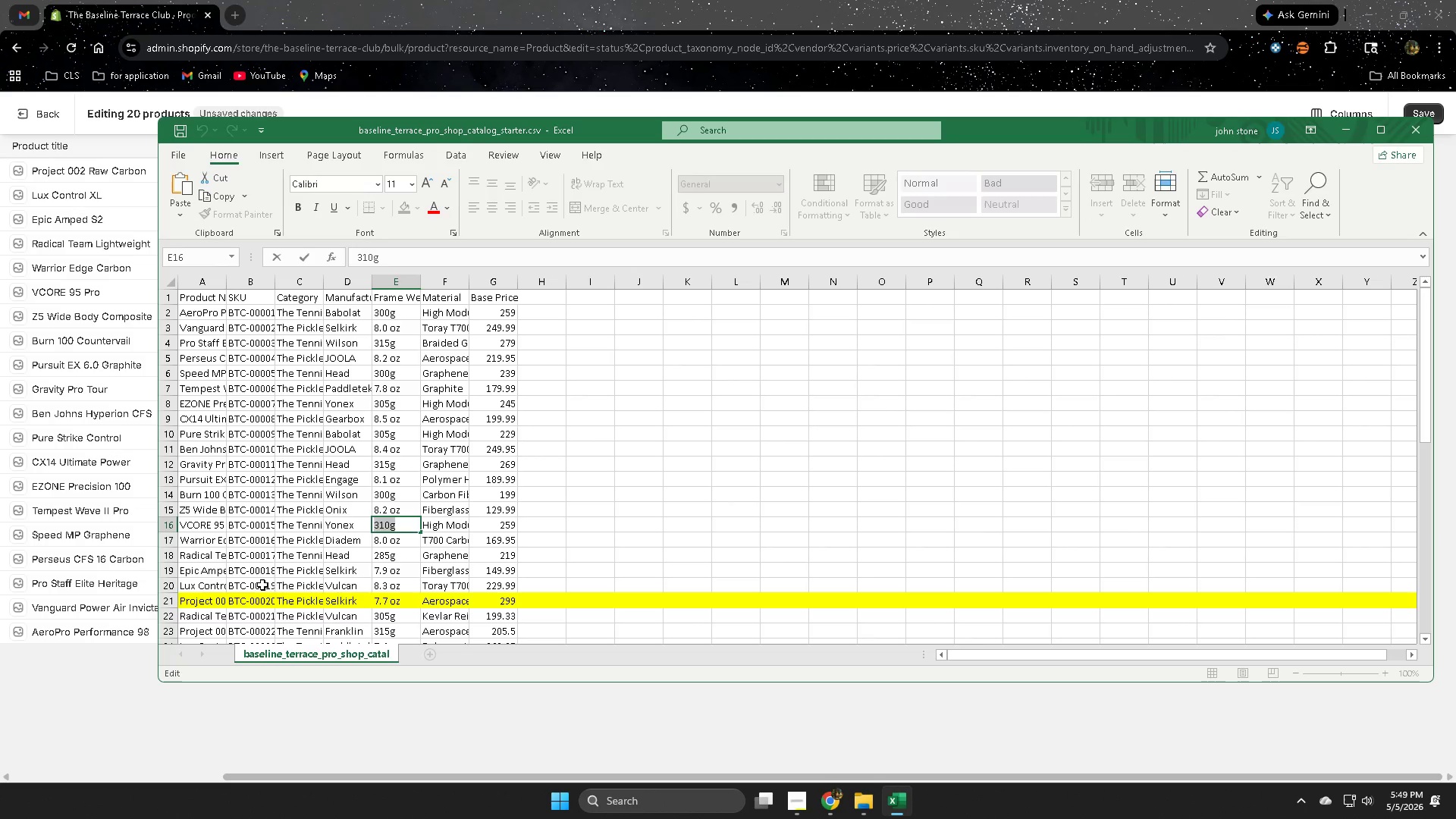 
wait(6.75)
 